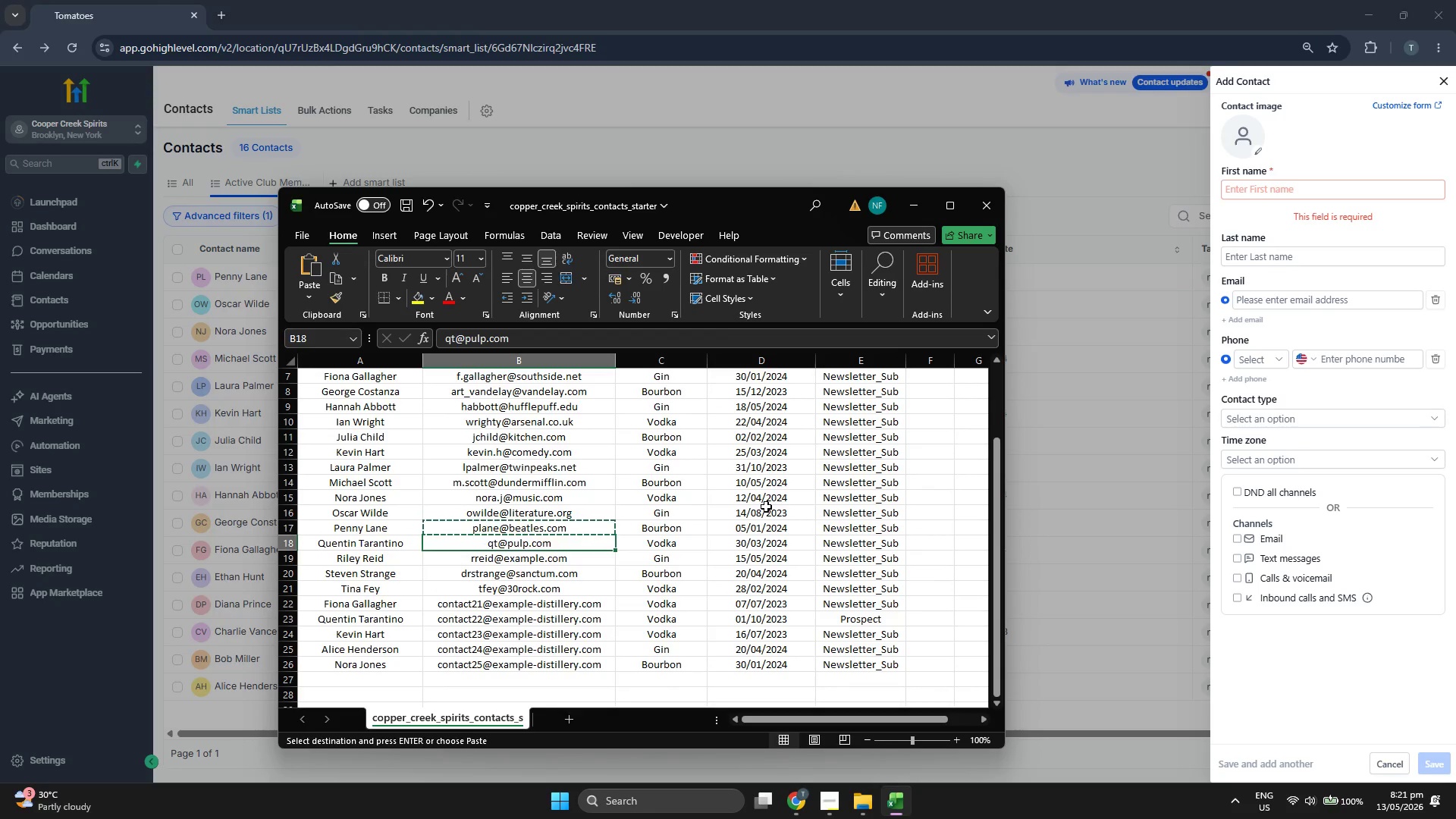 
key(Control+C)
 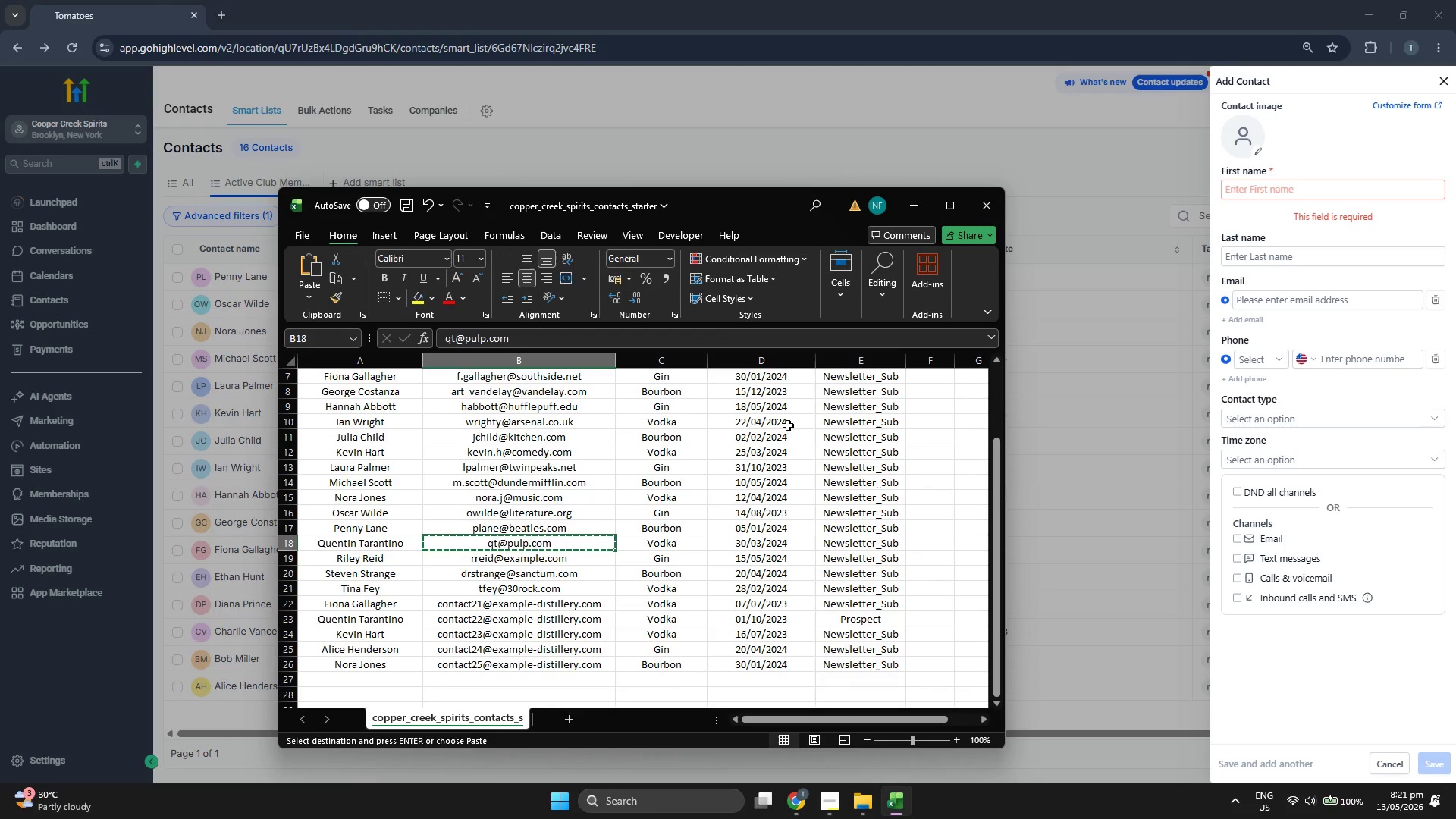 
left_click([1309, 293])
 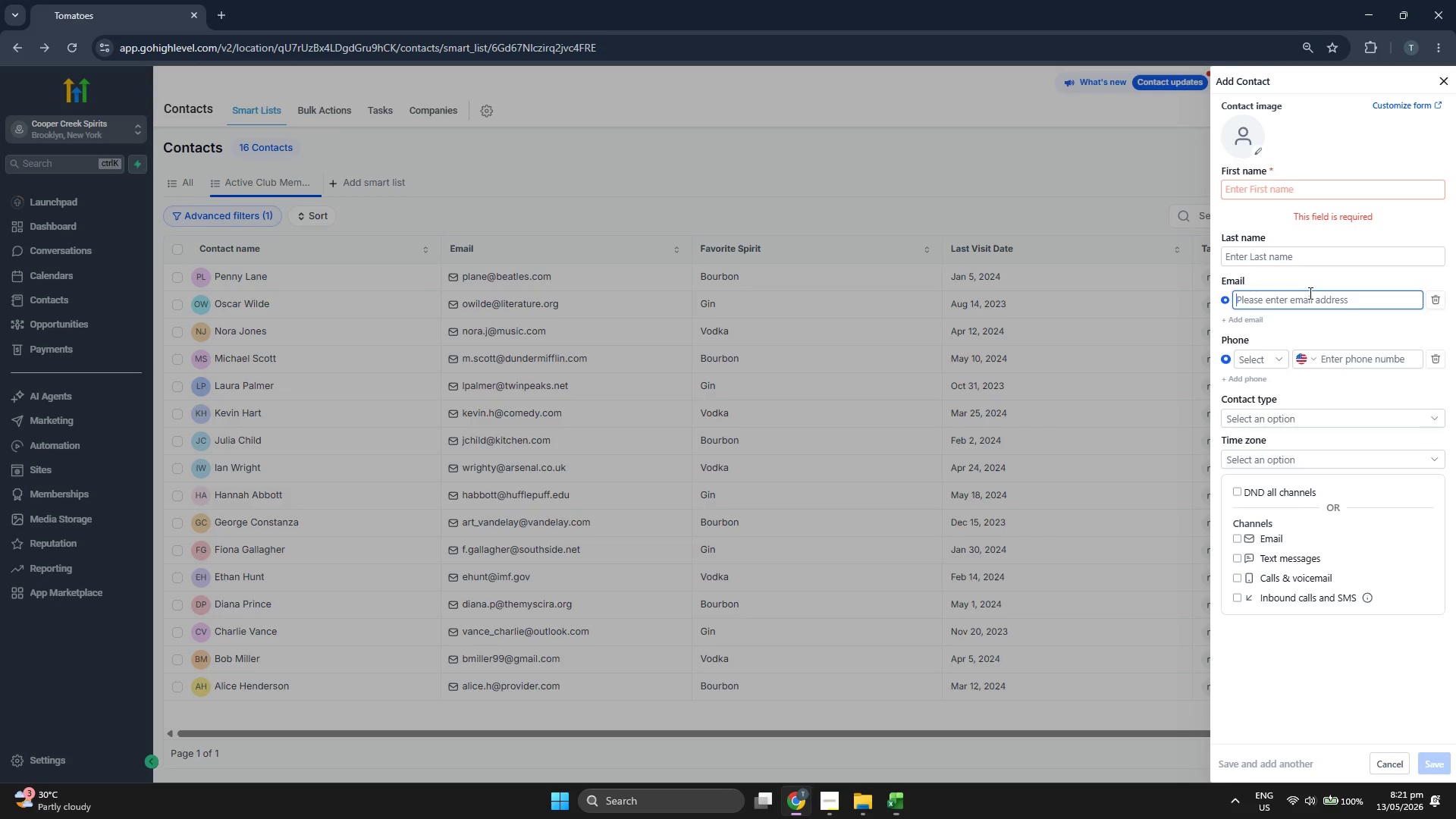 
key(Control+ControlLeft)
 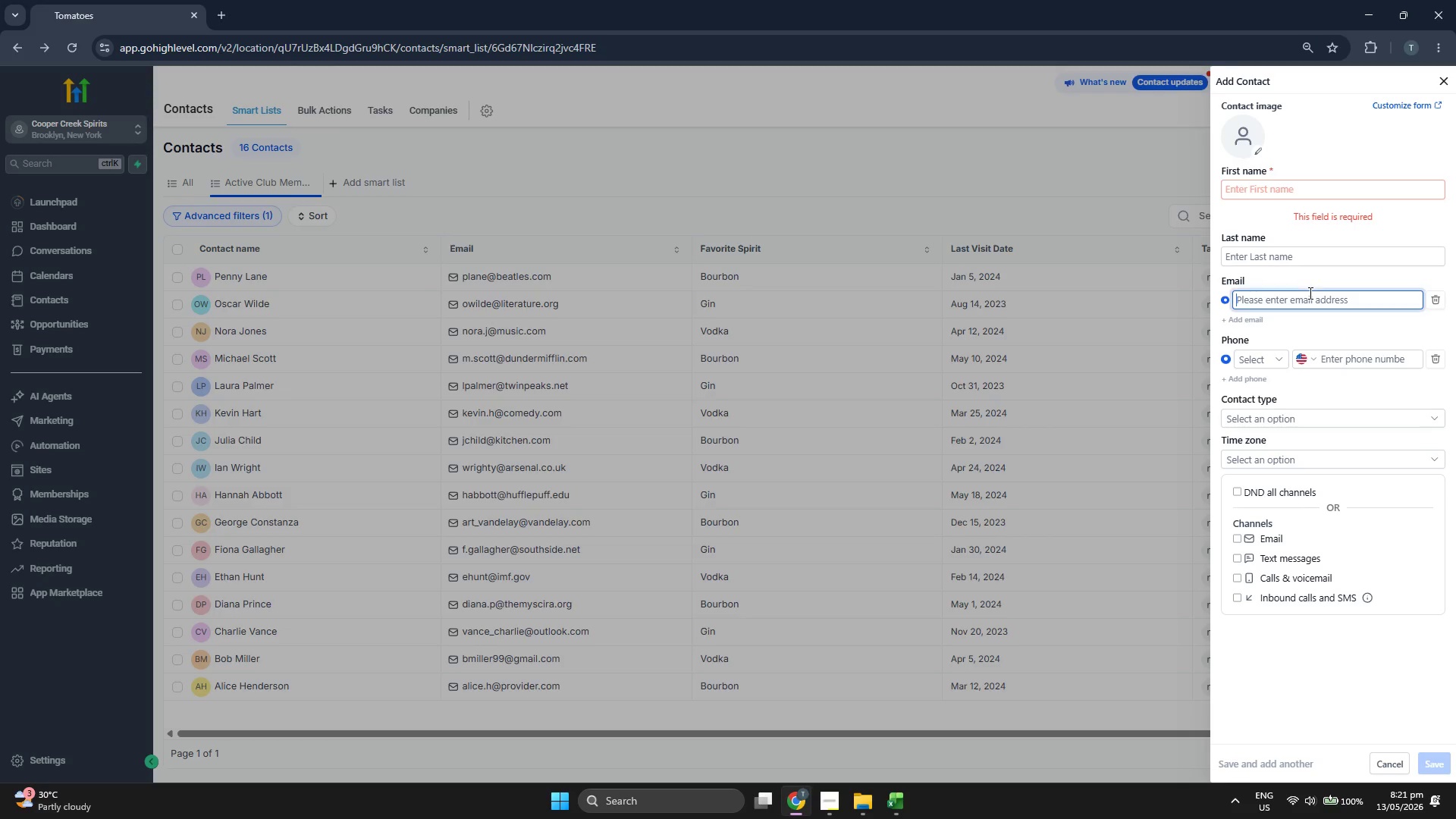 
key(Control+V)
 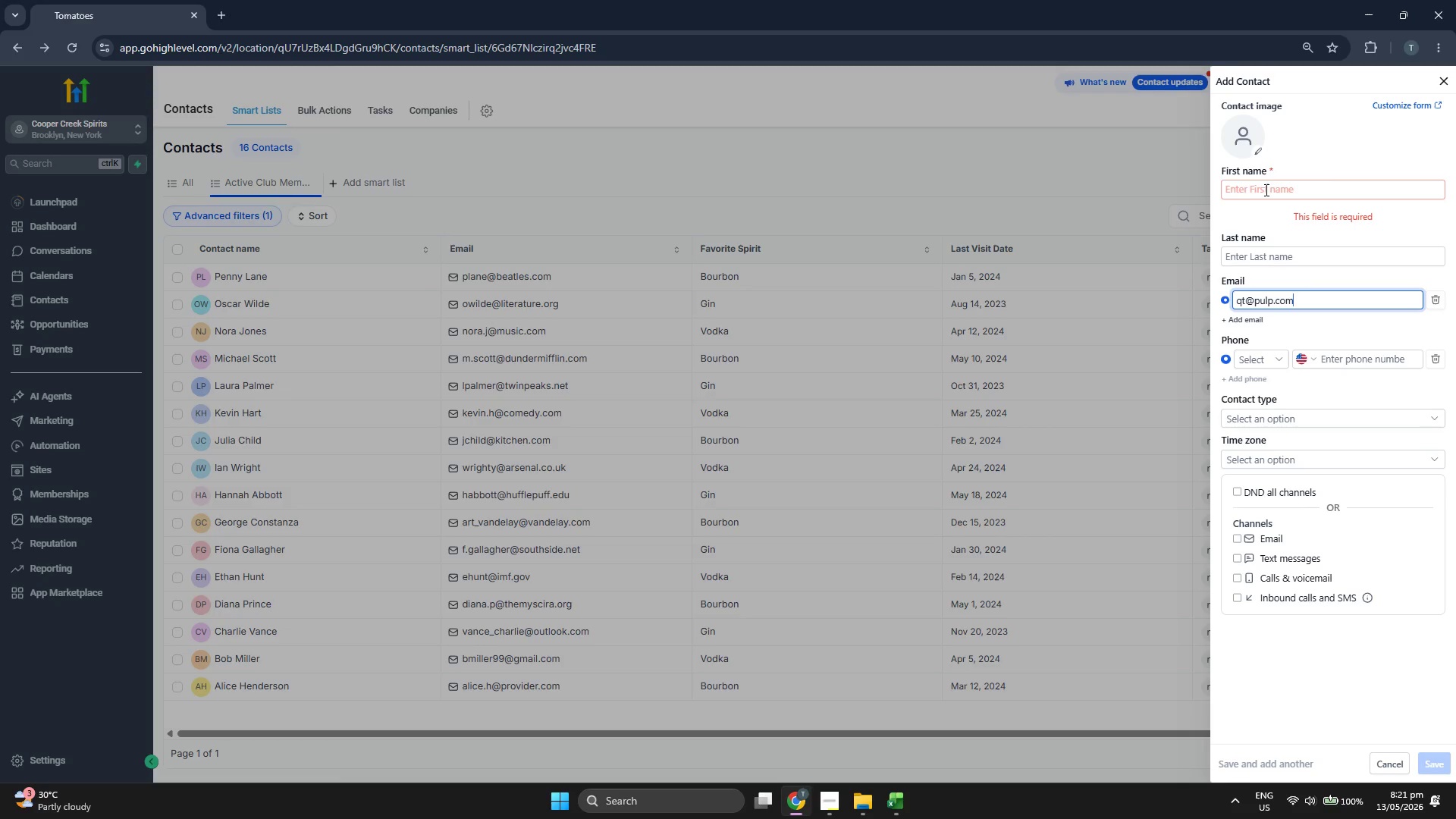 
left_click([1266, 188])
 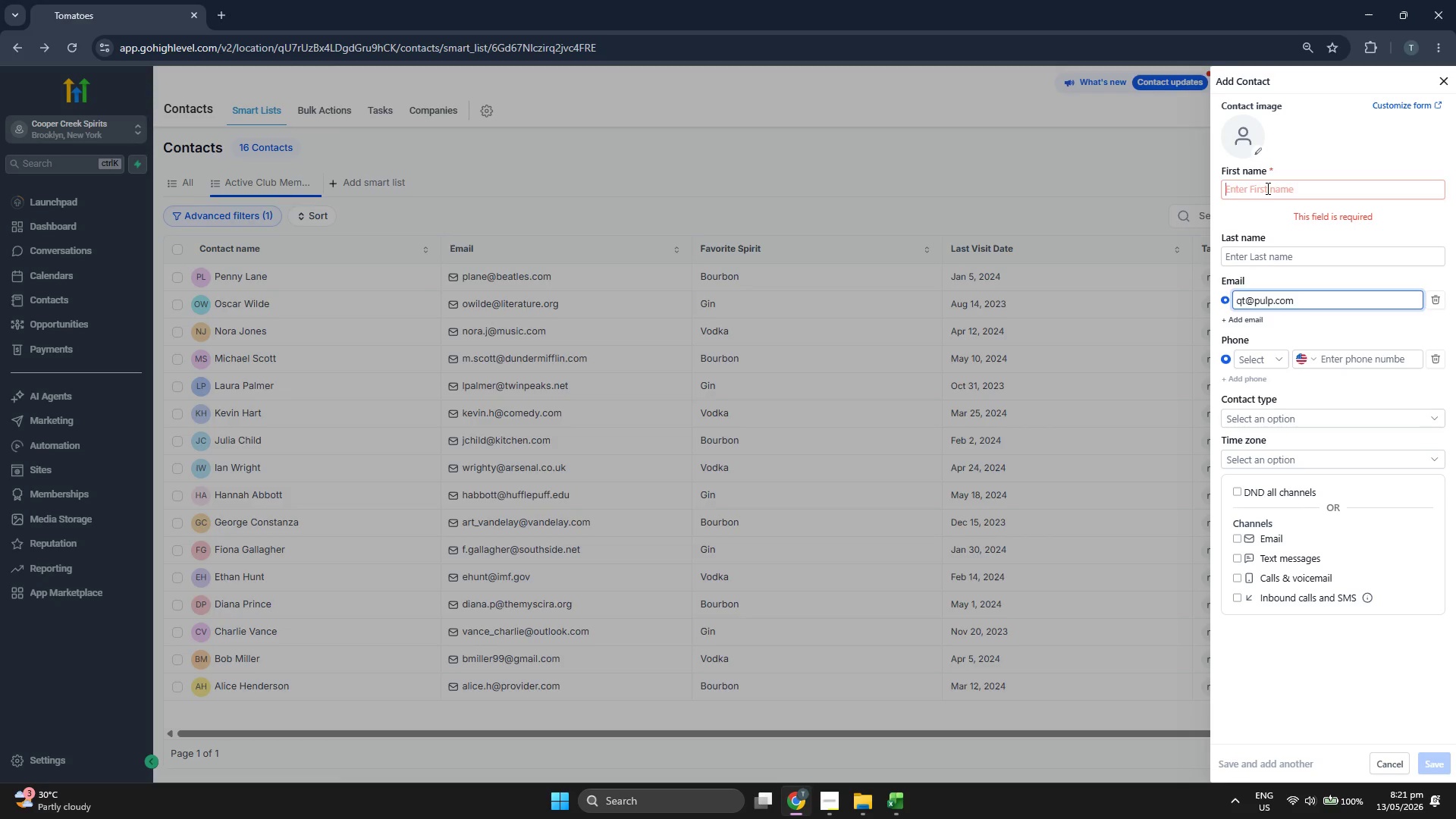 
type(Quentin)
key(Tab)
type(R)
key(Backspace)
type(Tr)
 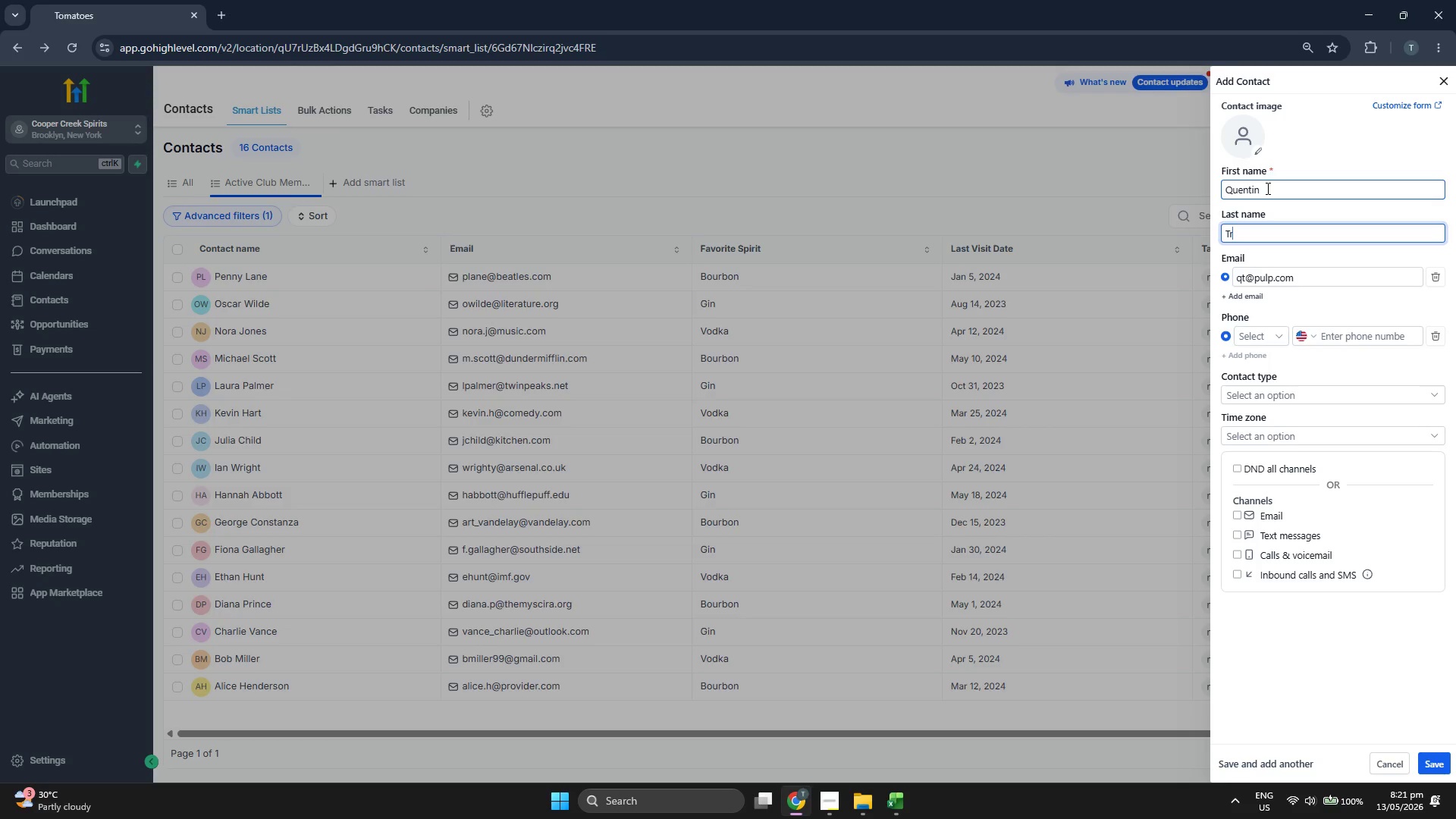 
type(a)
key(Backspace)
key(Backspace)
type(arantino)
 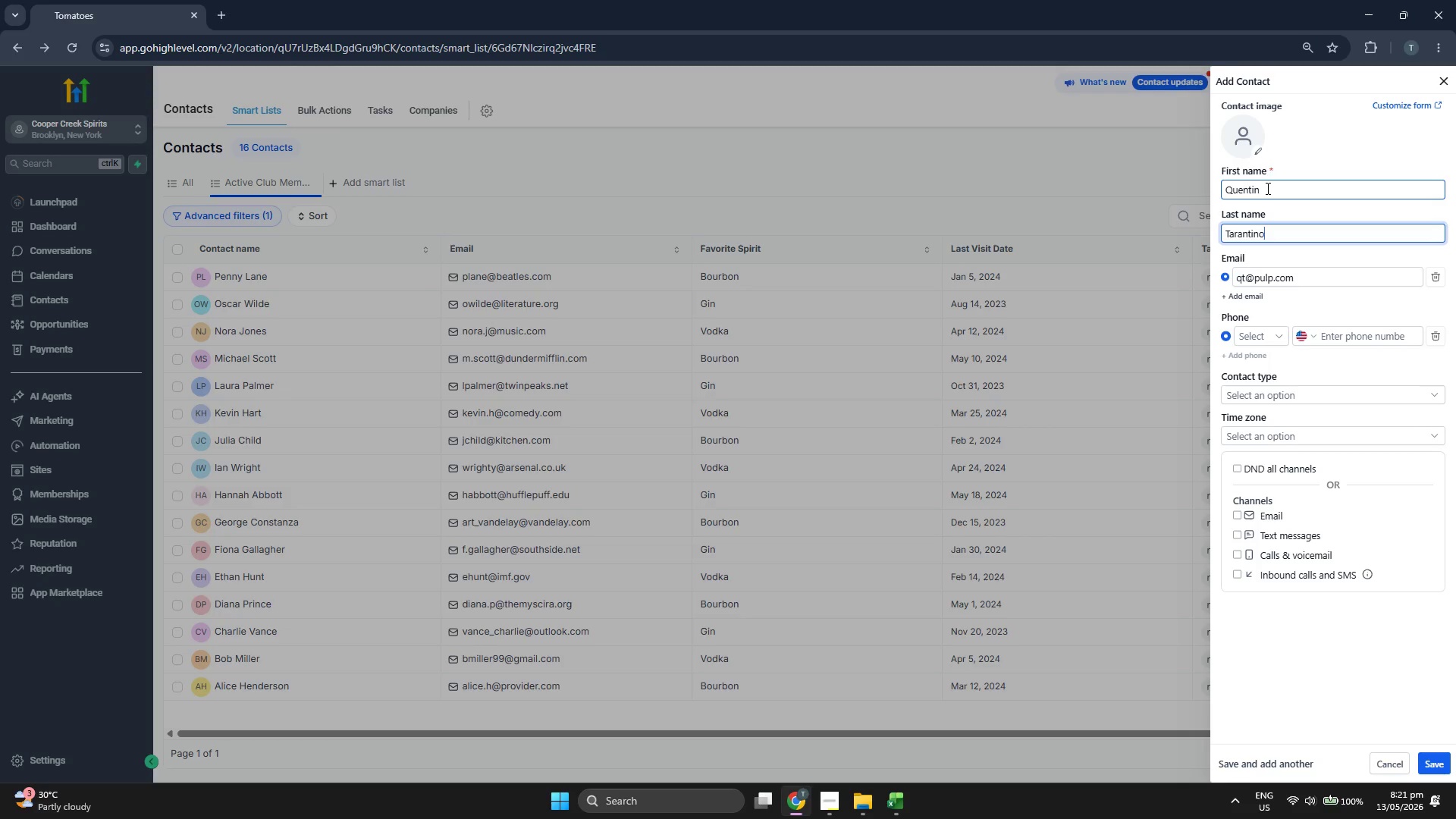 
wait(8.44)
 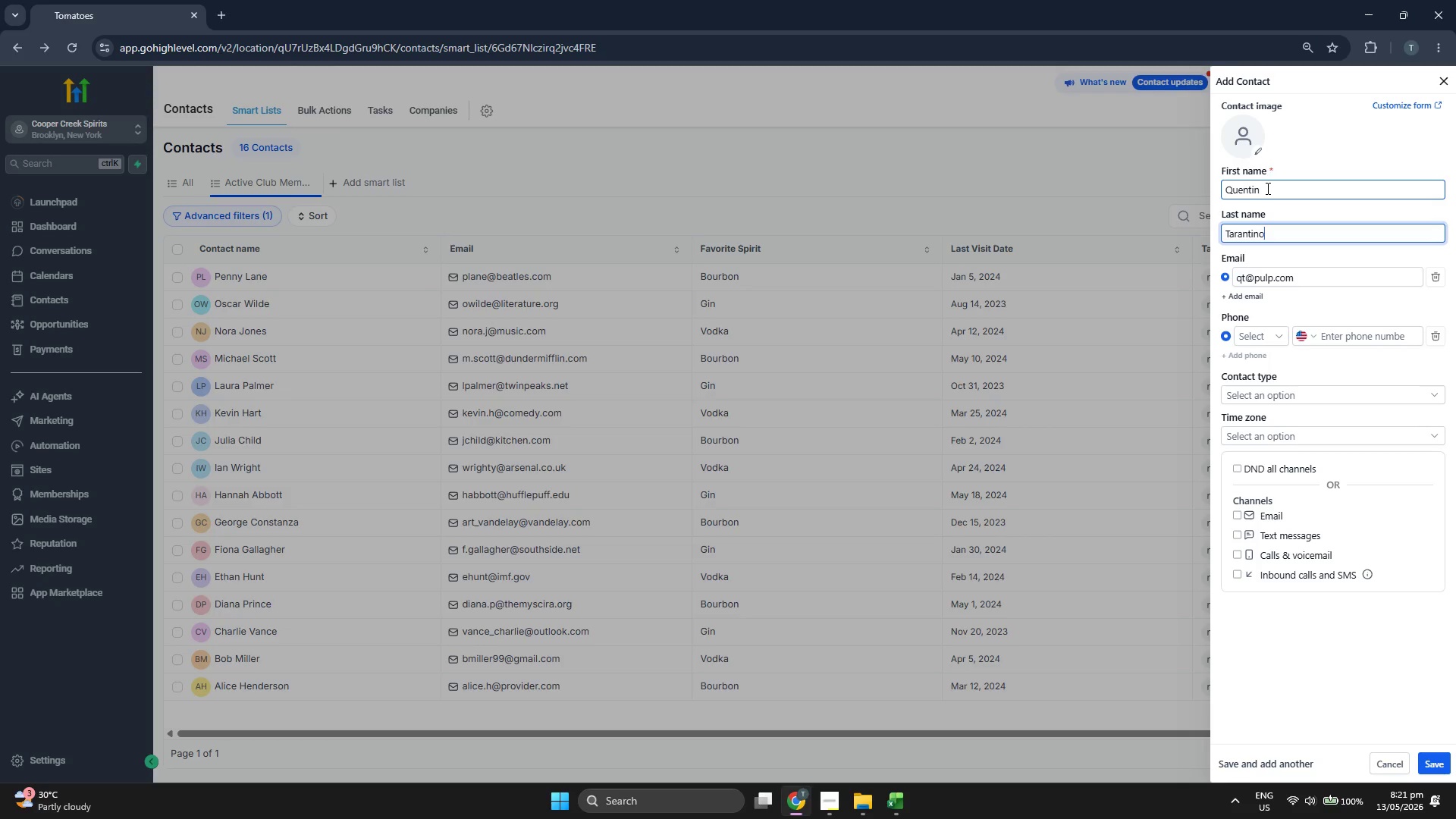 
left_click([1273, 657])
 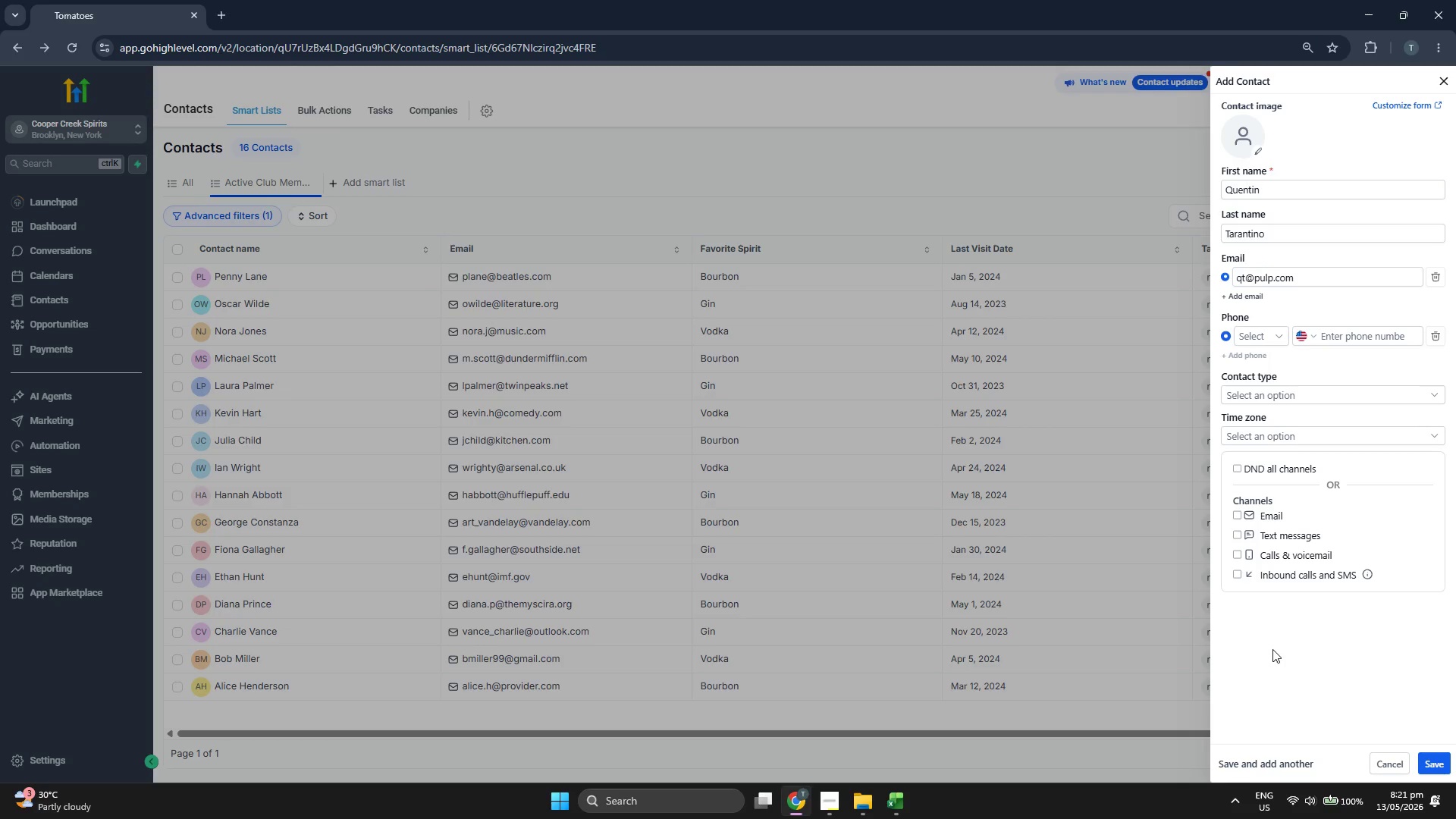 
left_click([1439, 758])
 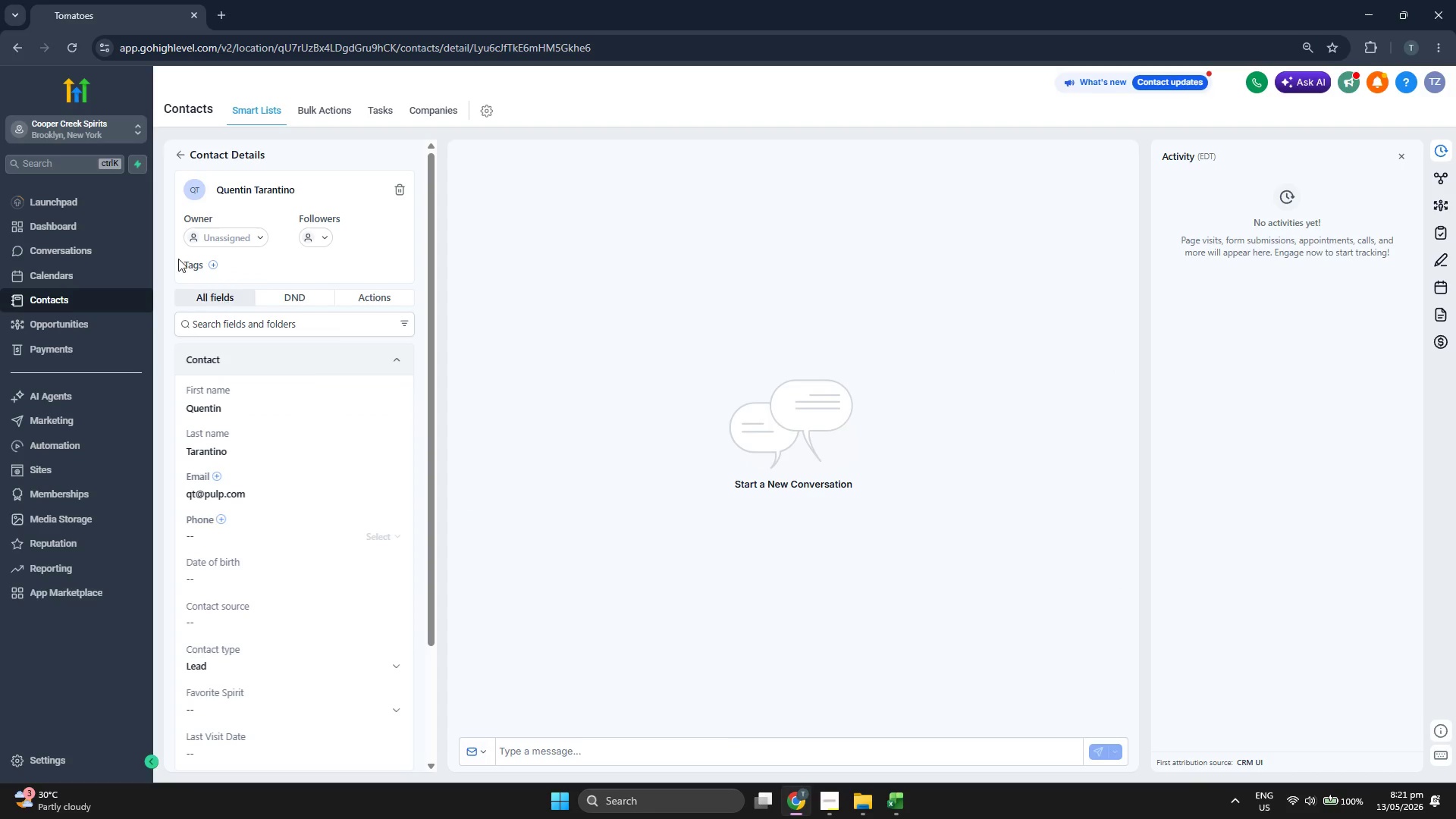 
scroll: coordinate [293, 475], scroll_direction: down, amount: 1.0
 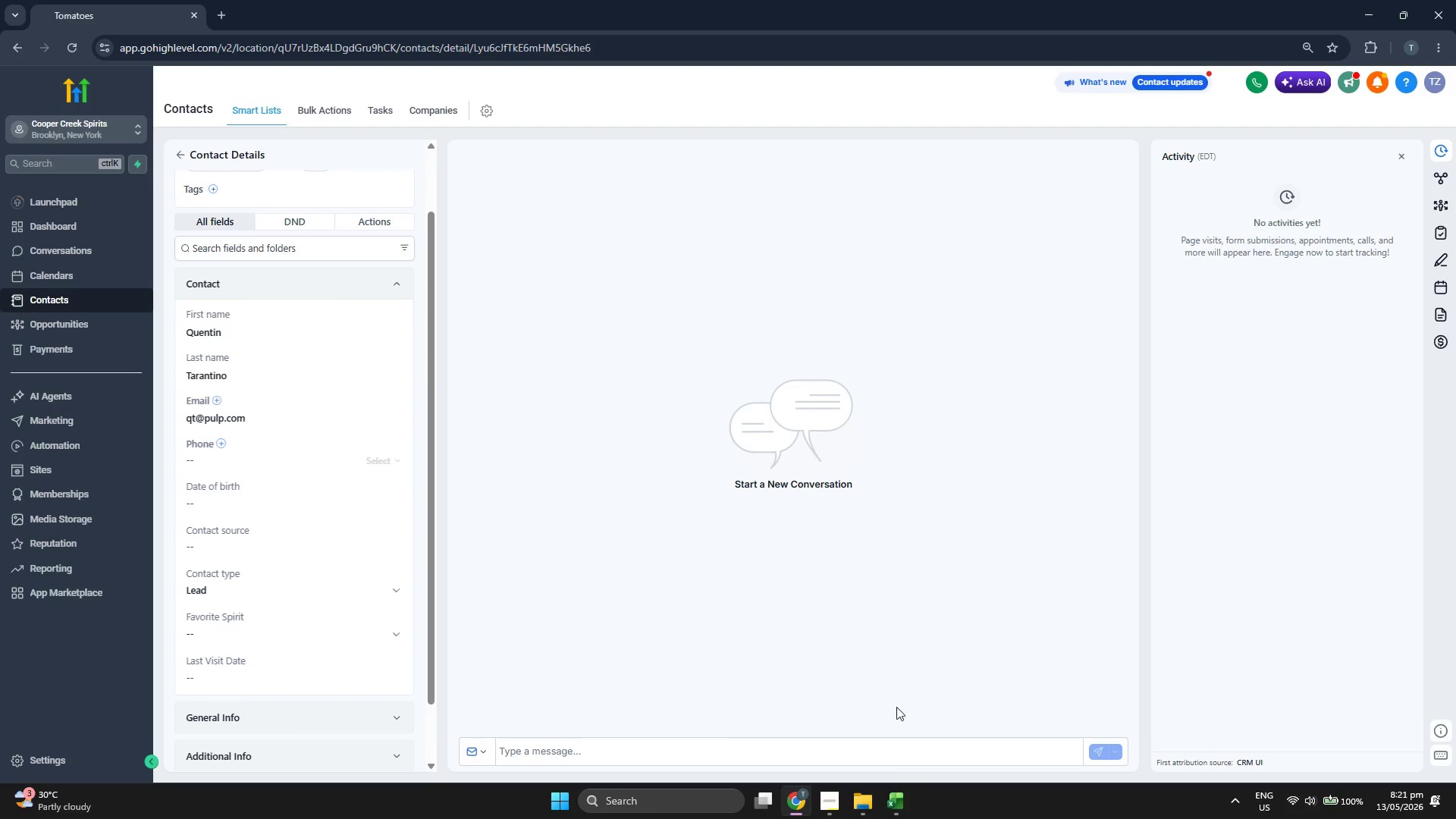 
left_click([897, 795])
 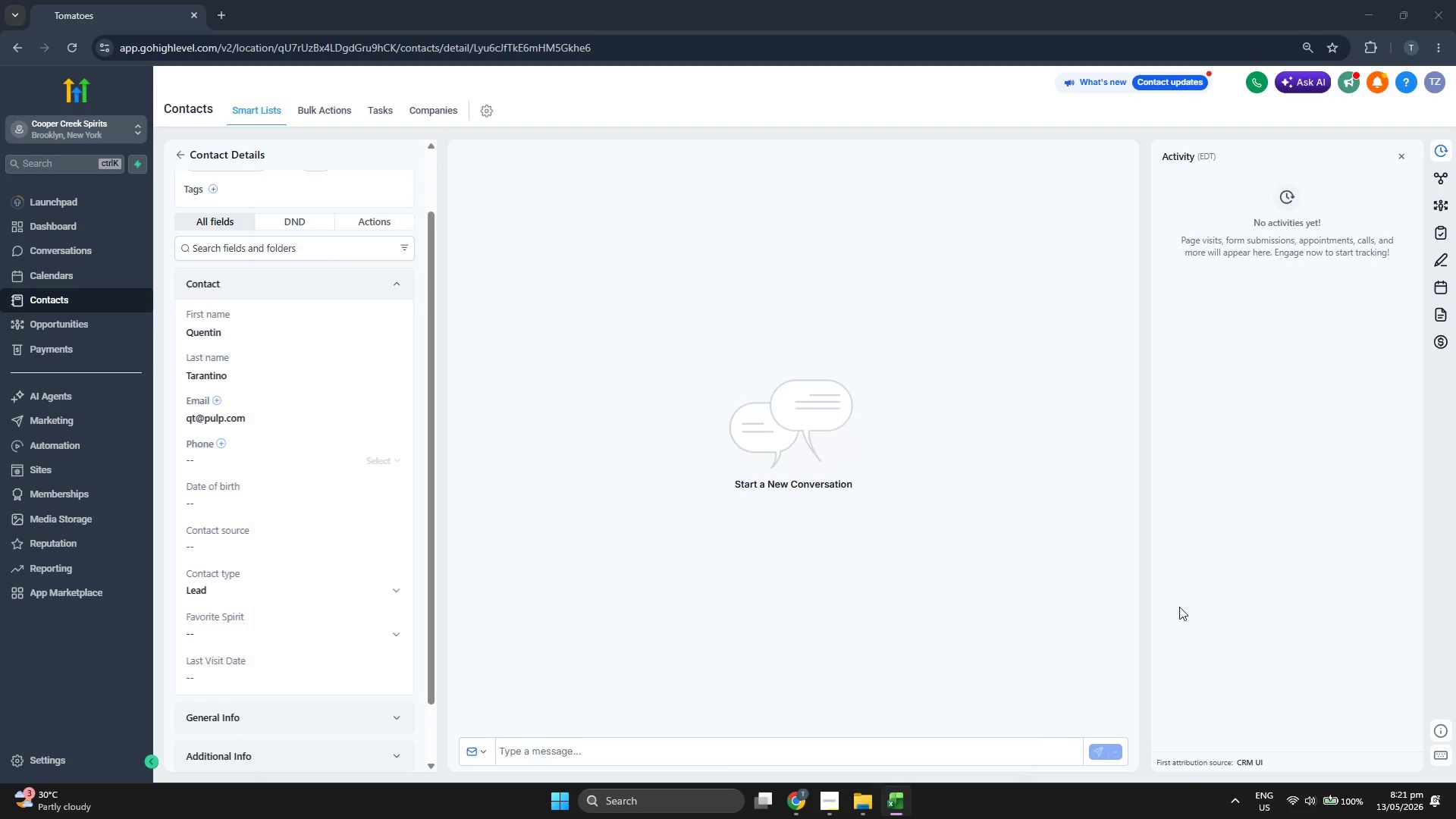 
left_click([213, 626])
 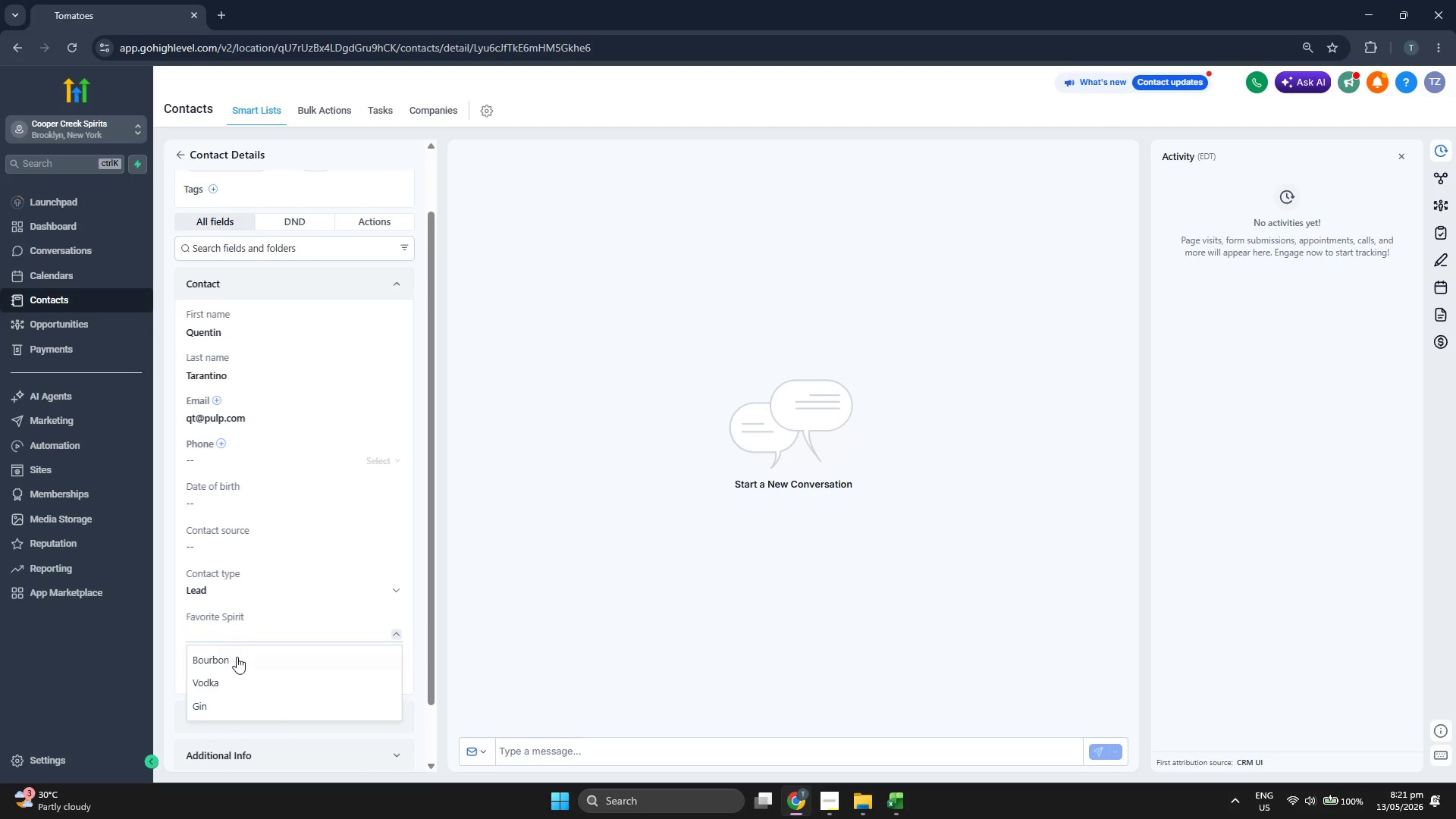 
left_click([236, 681])
 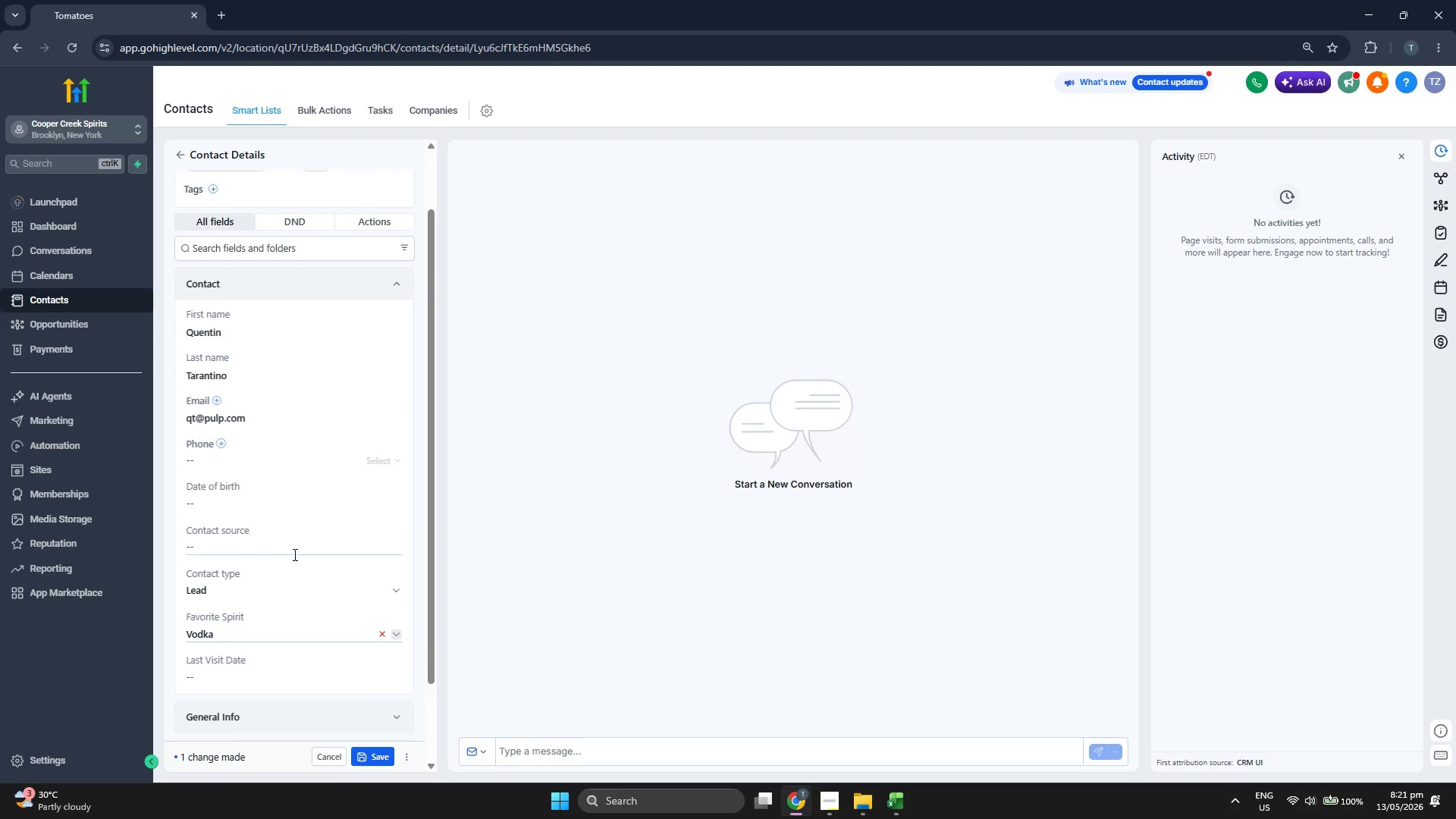 
scroll: coordinate [300, 552], scroll_direction: up, amount: 1.0
 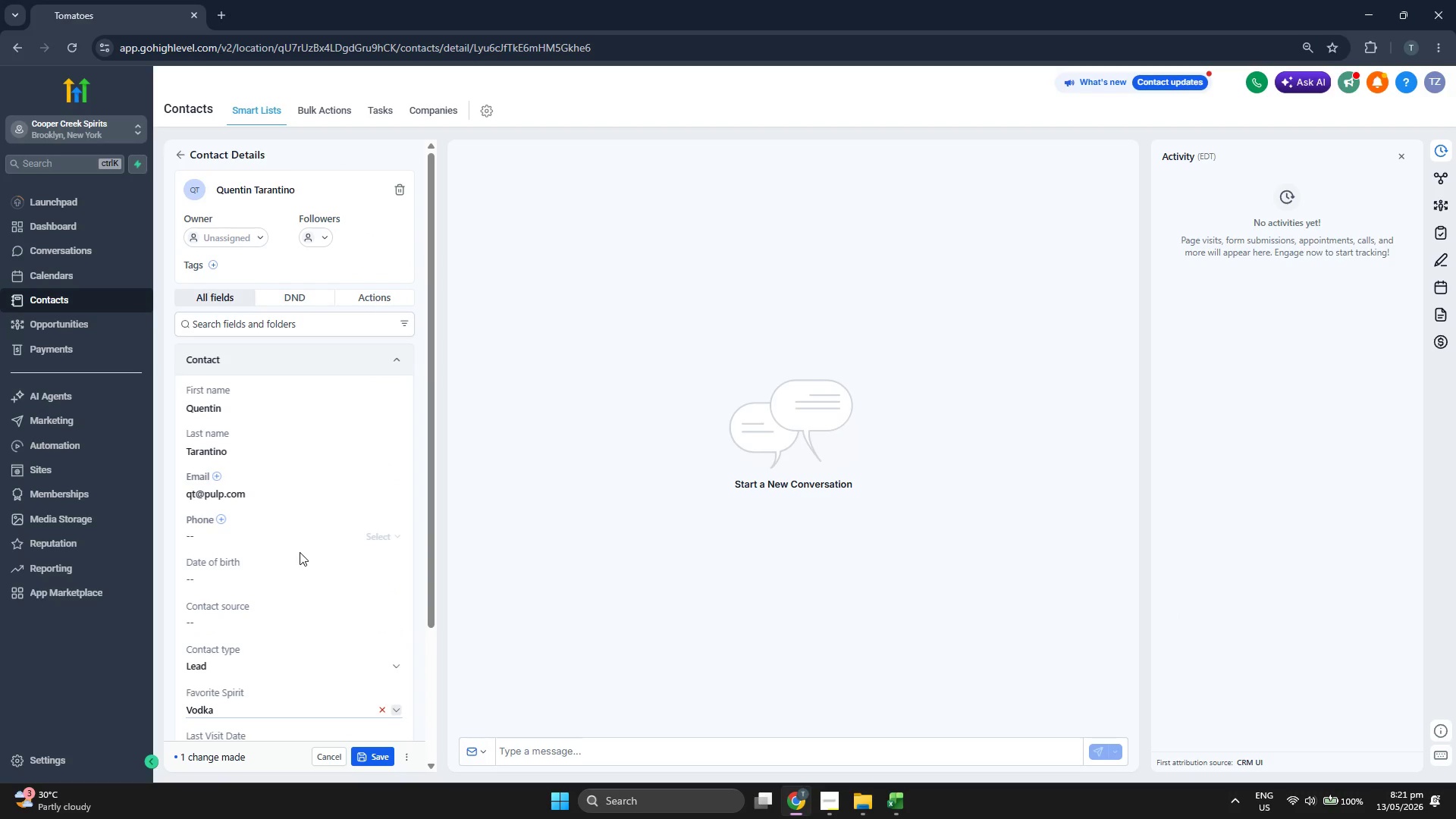 
scroll: coordinate [300, 552], scroll_direction: down, amount: 1.0
 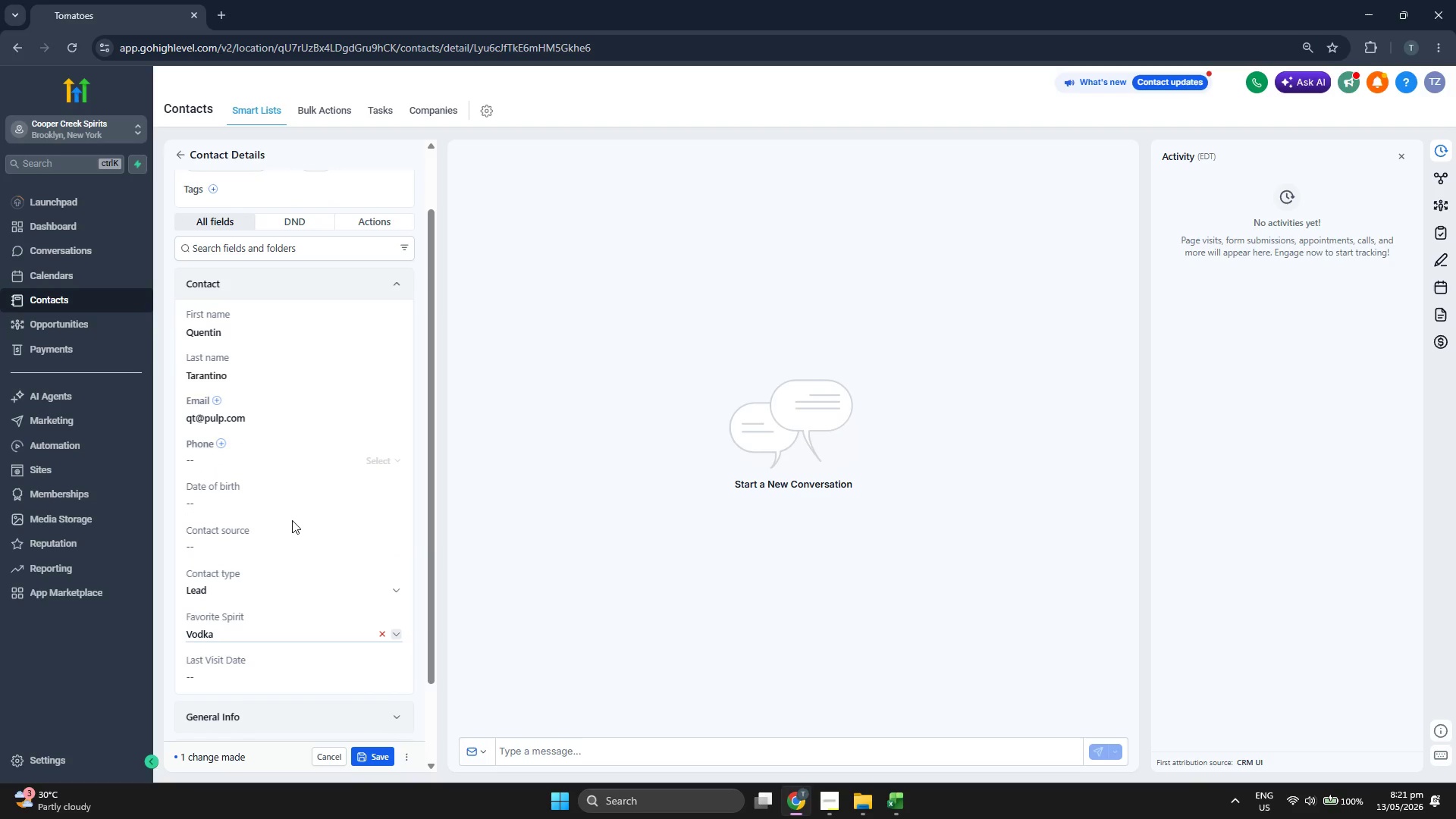 
scroll: coordinate [290, 511], scroll_direction: up, amount: 1.0
 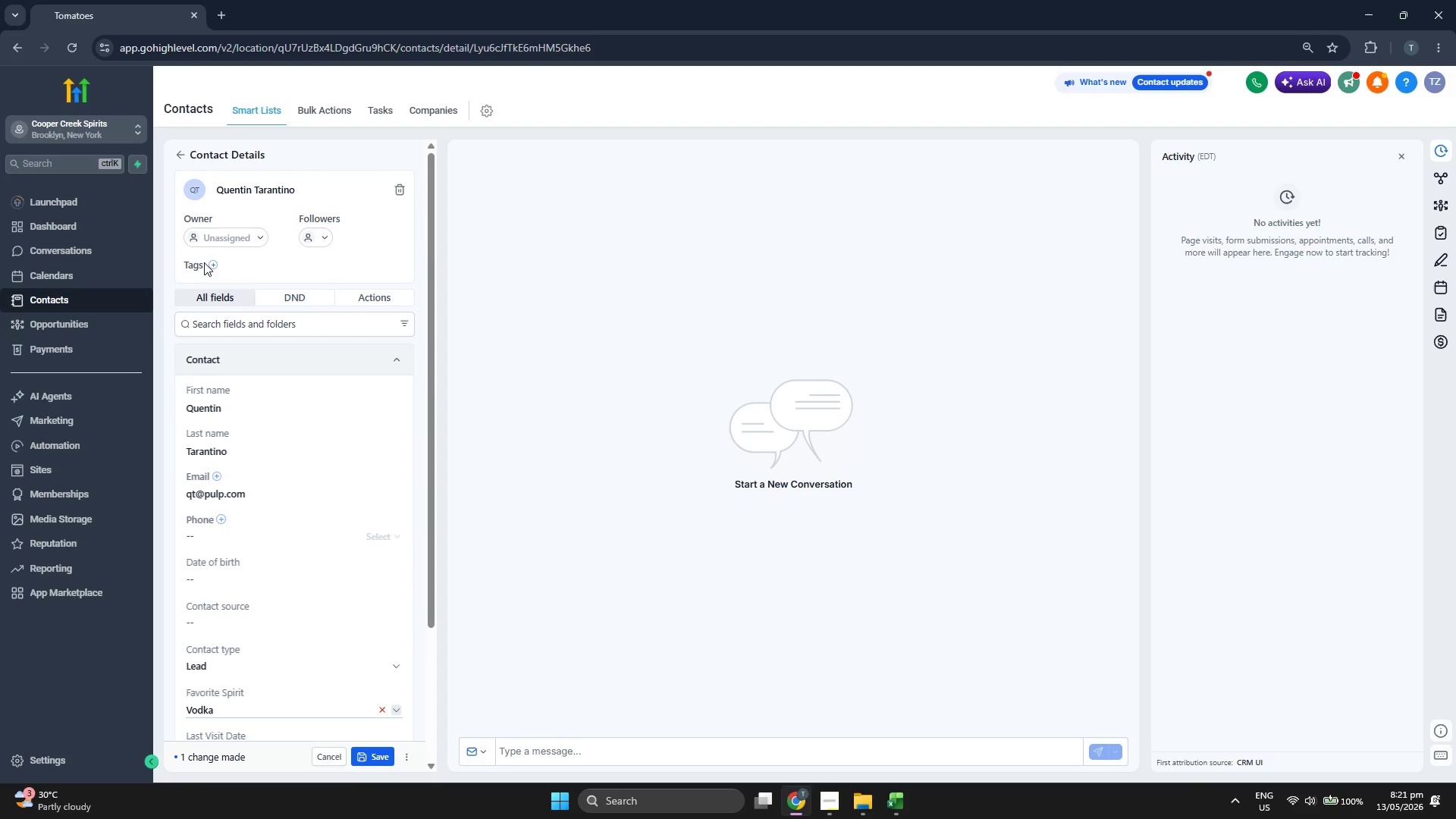 
double_click([216, 263])
 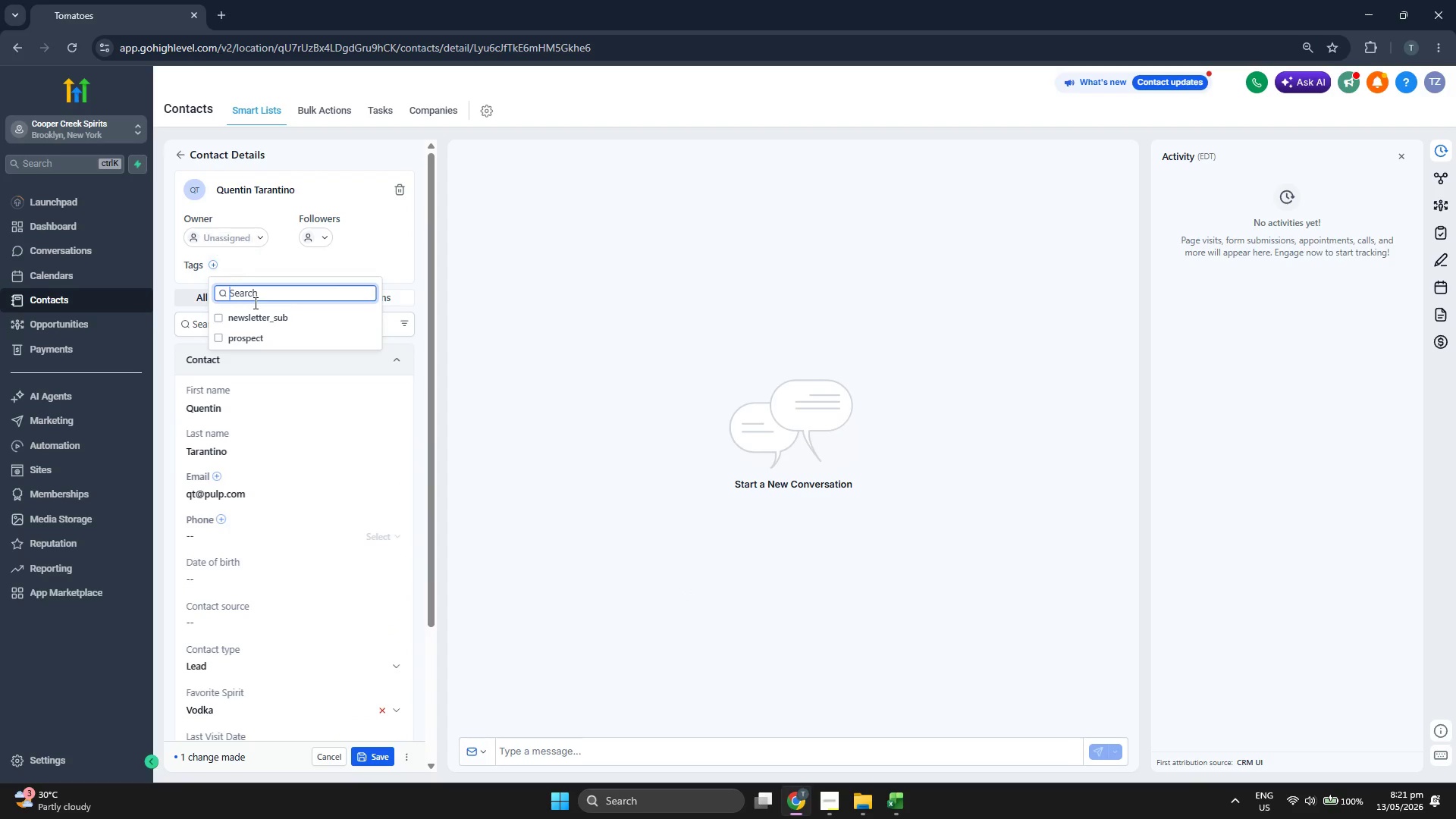 
left_click([262, 313])
 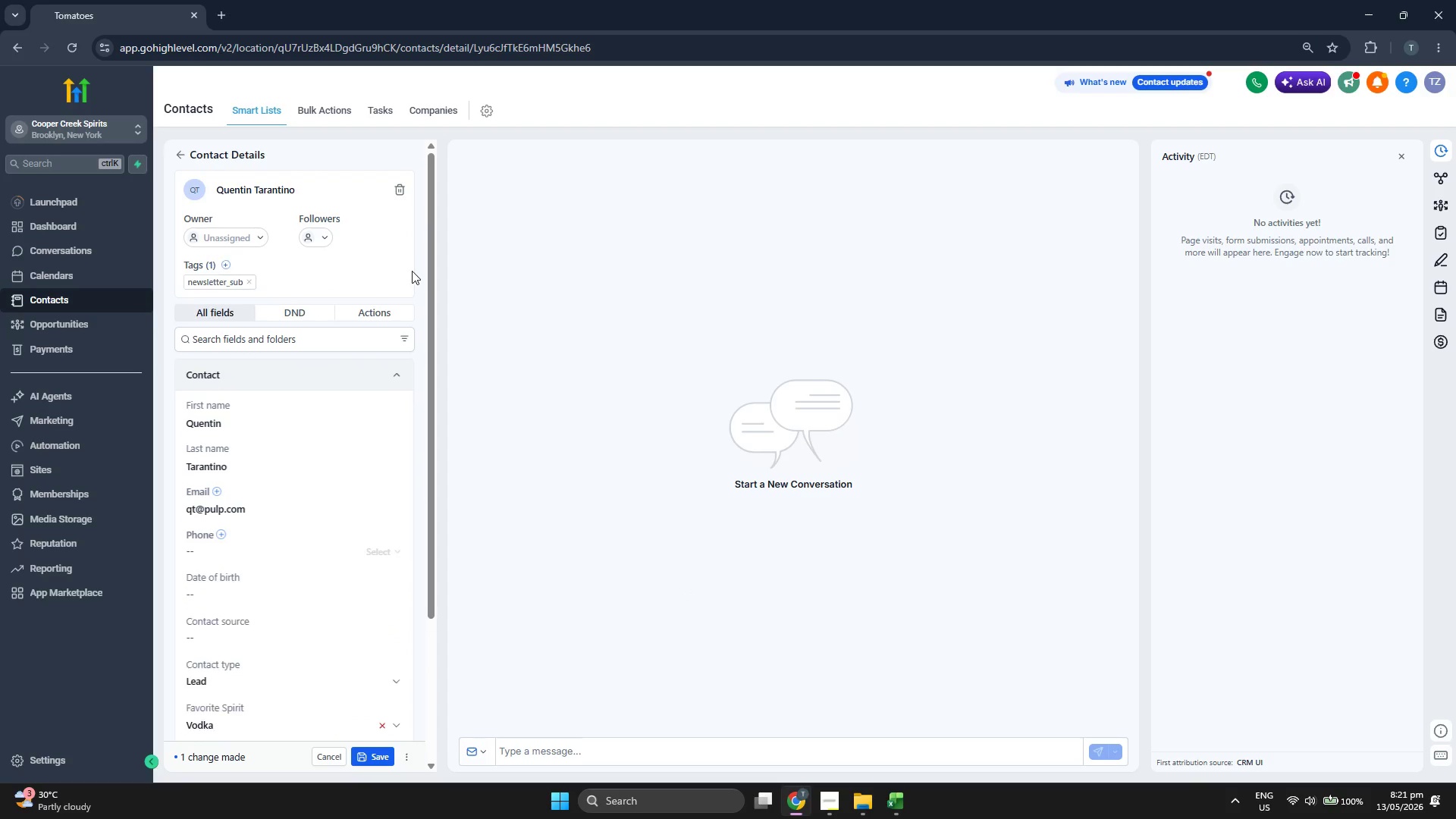 
scroll: coordinate [412, 271], scroll_direction: down, amount: 1.0
 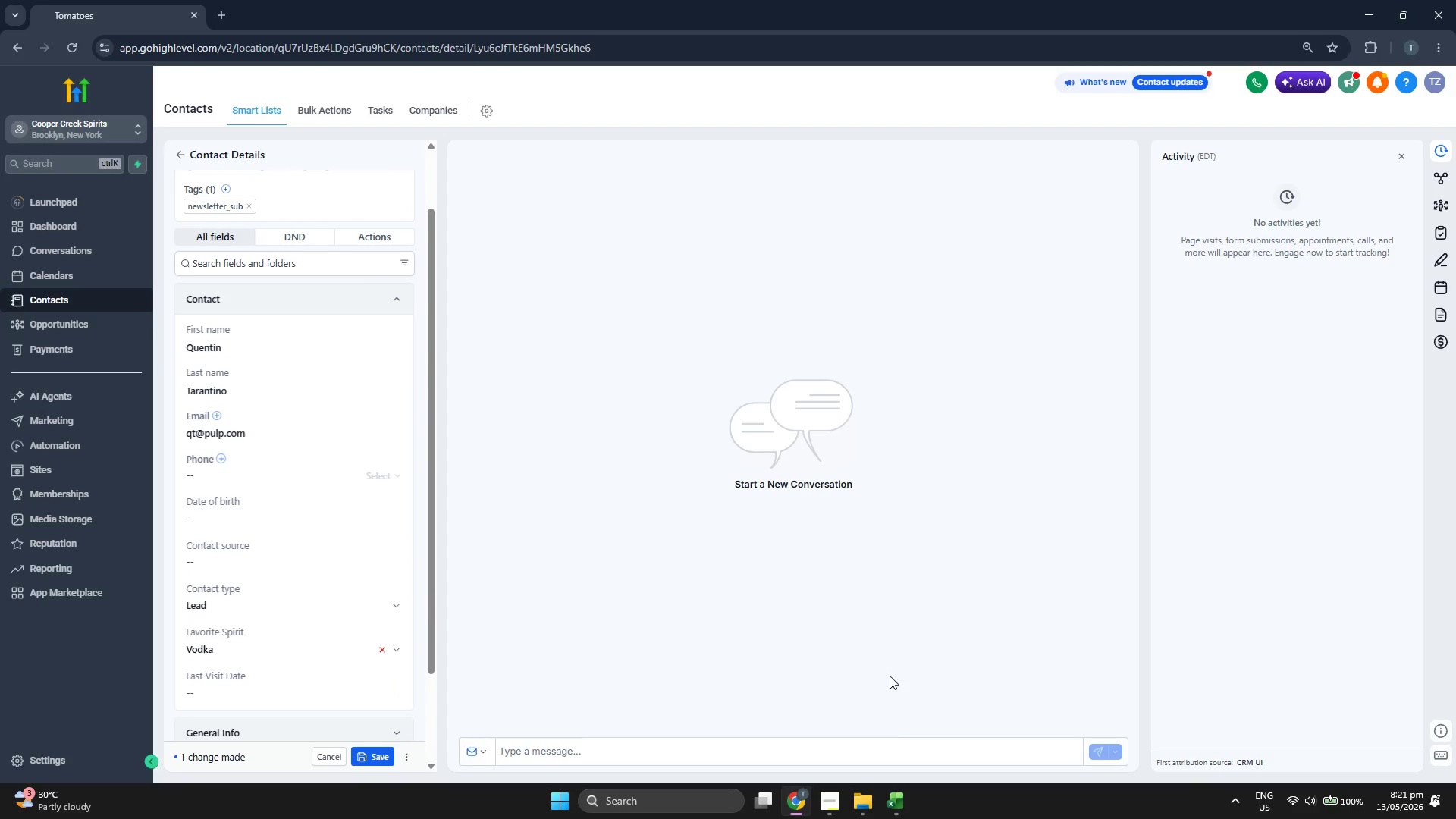 
left_click([896, 788])
 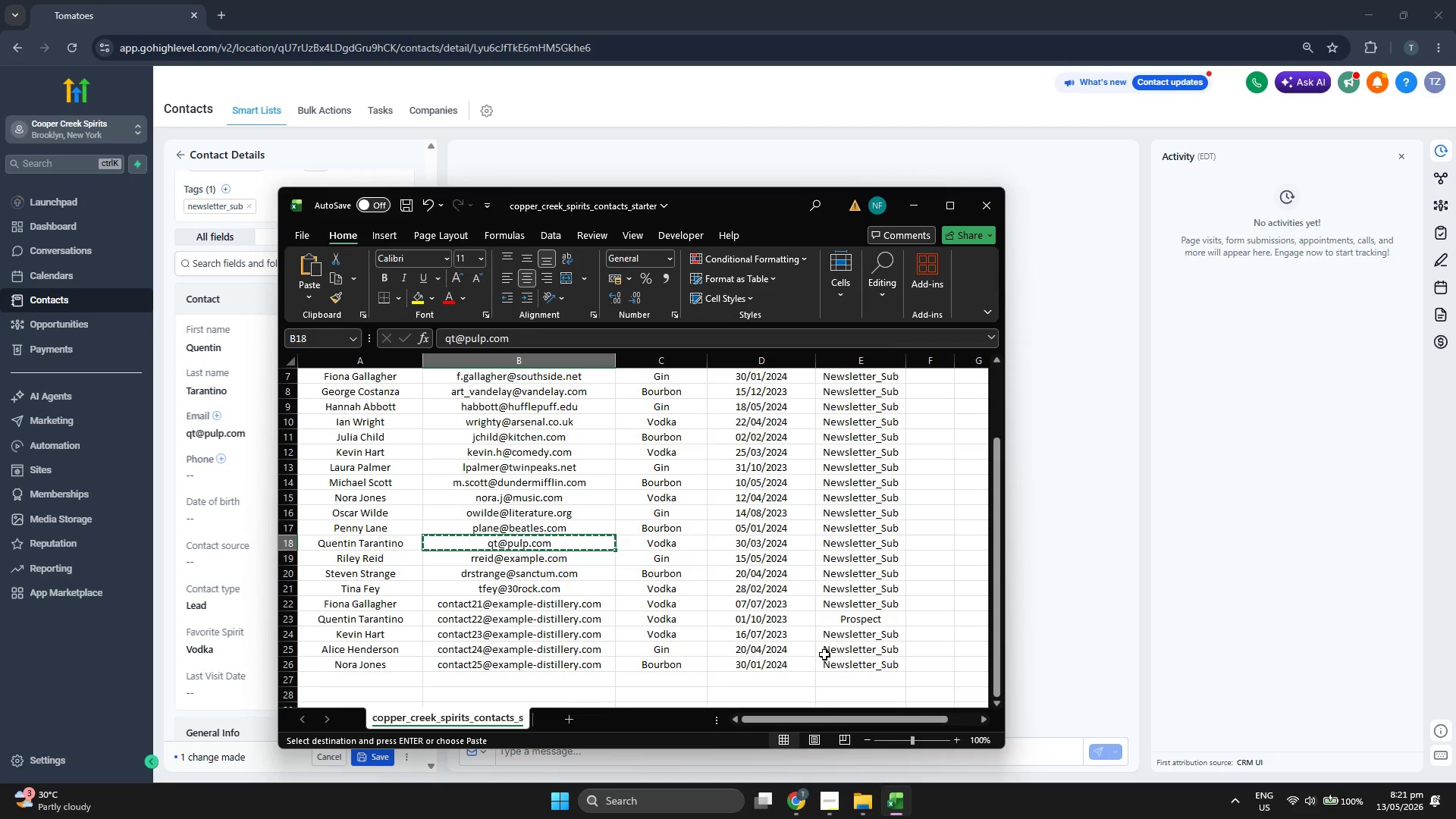 
key(ArrowRight)
 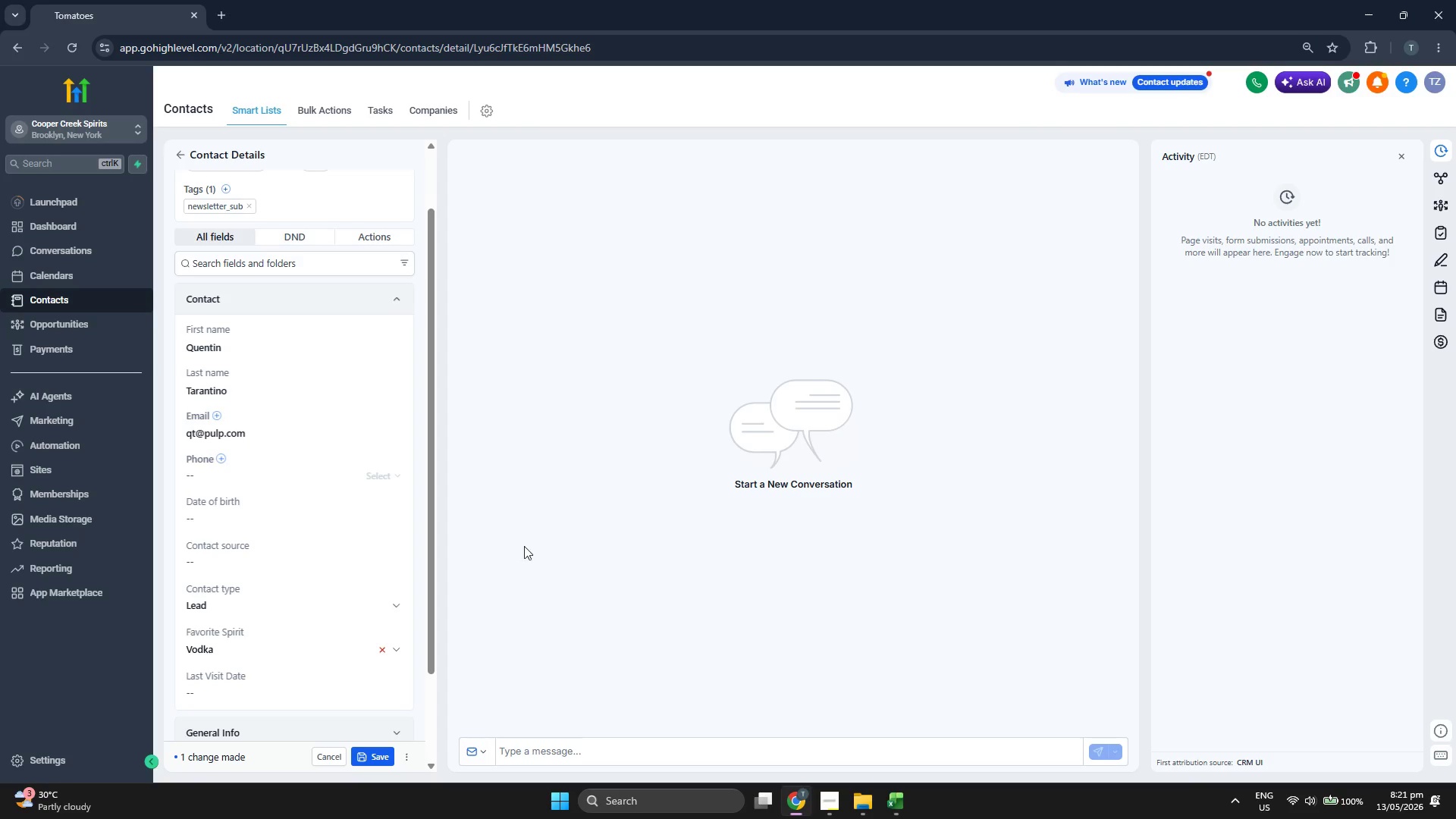 
left_click([210, 690])
 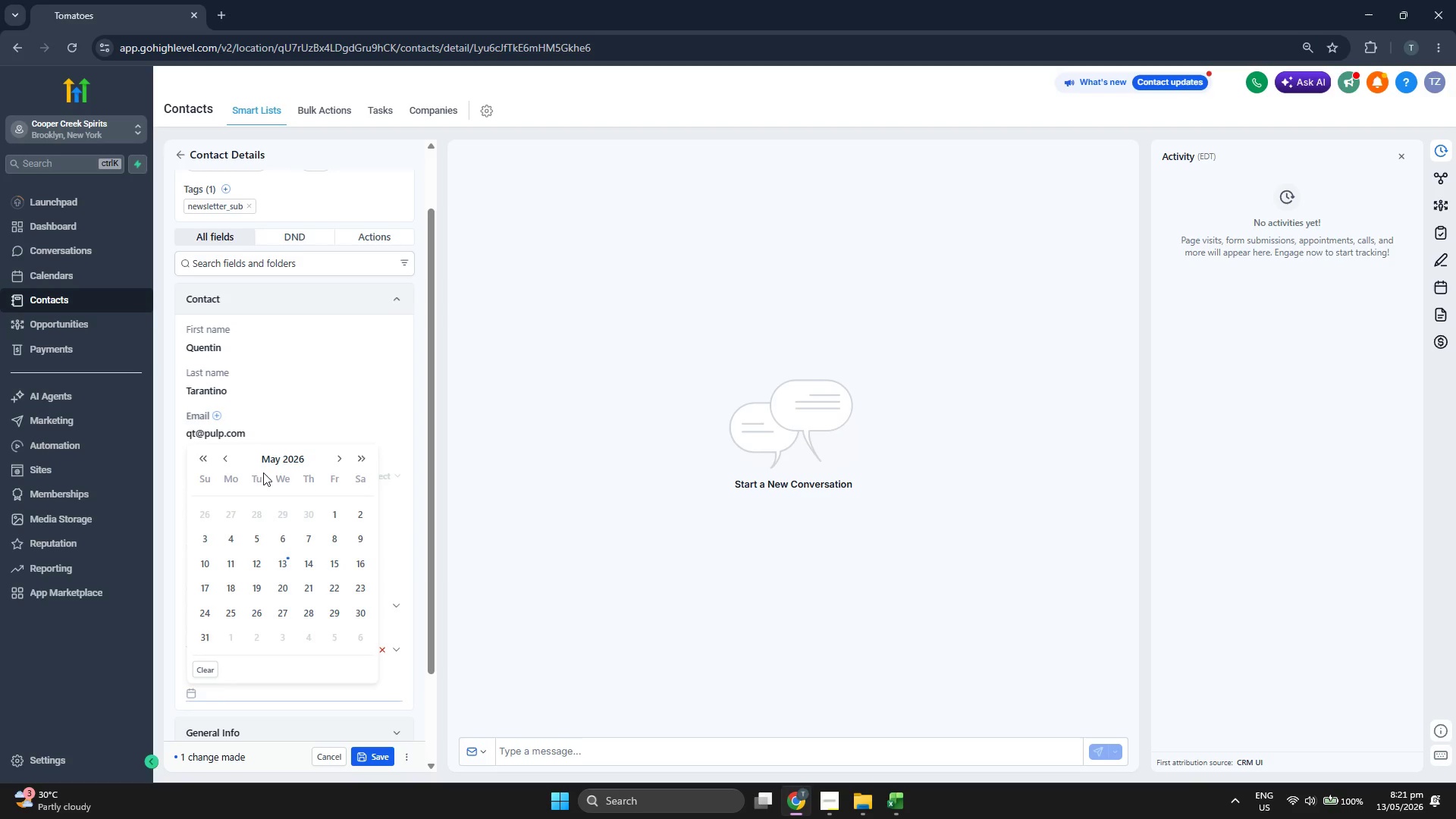 
left_click([278, 459])
 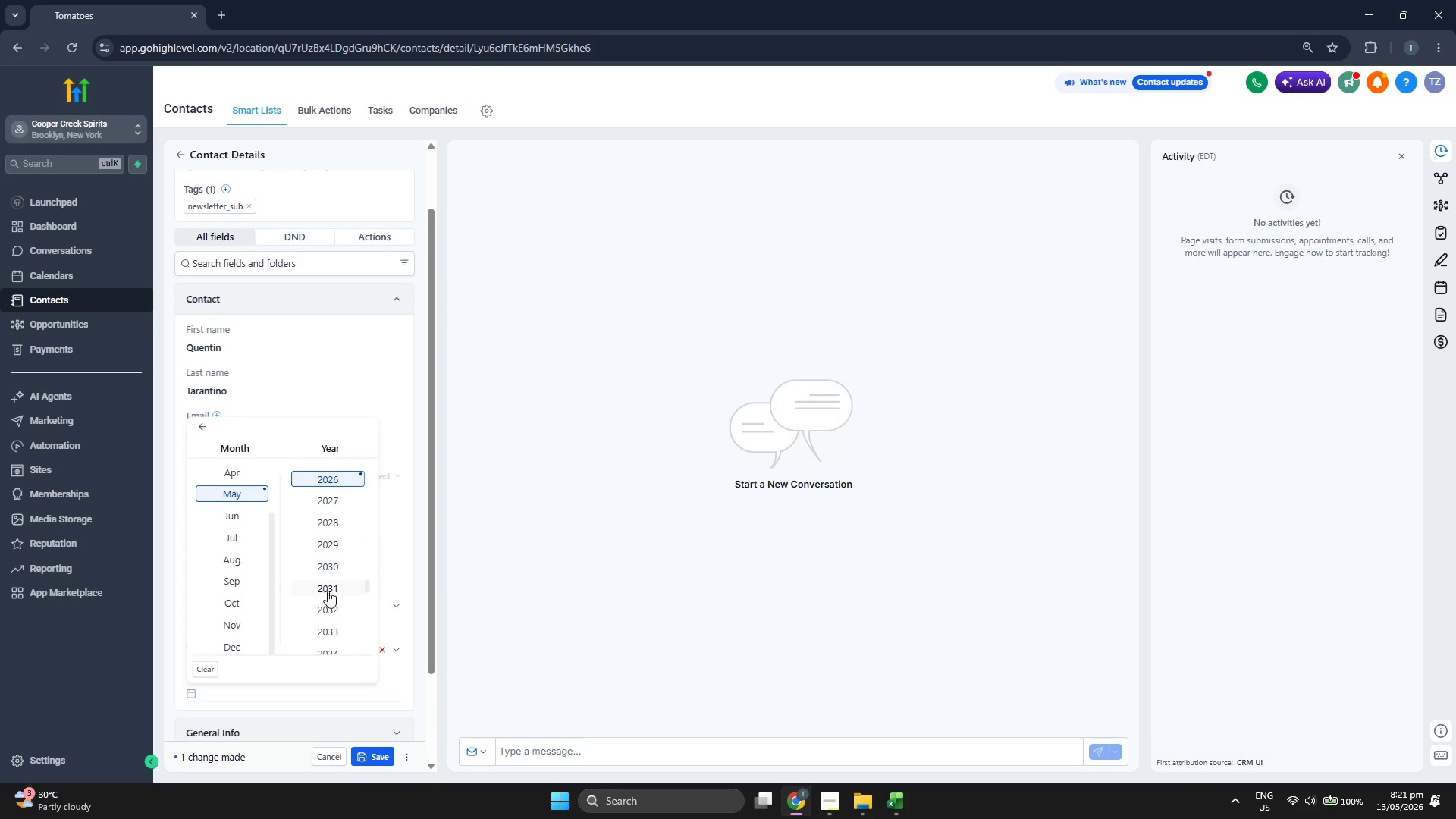 
scroll: coordinate [331, 545], scroll_direction: up, amount: 1.0
 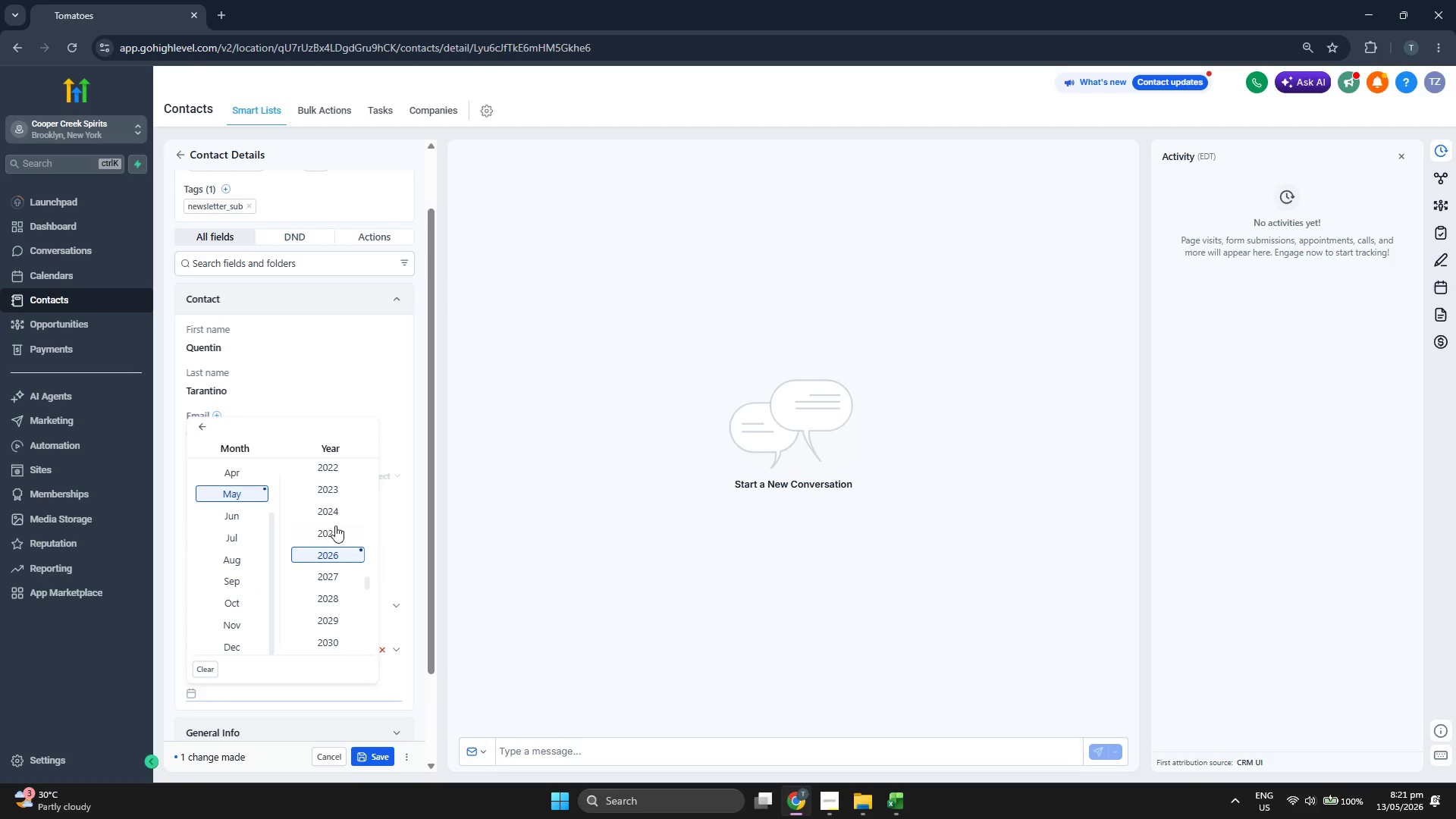 
left_click([335, 513])
 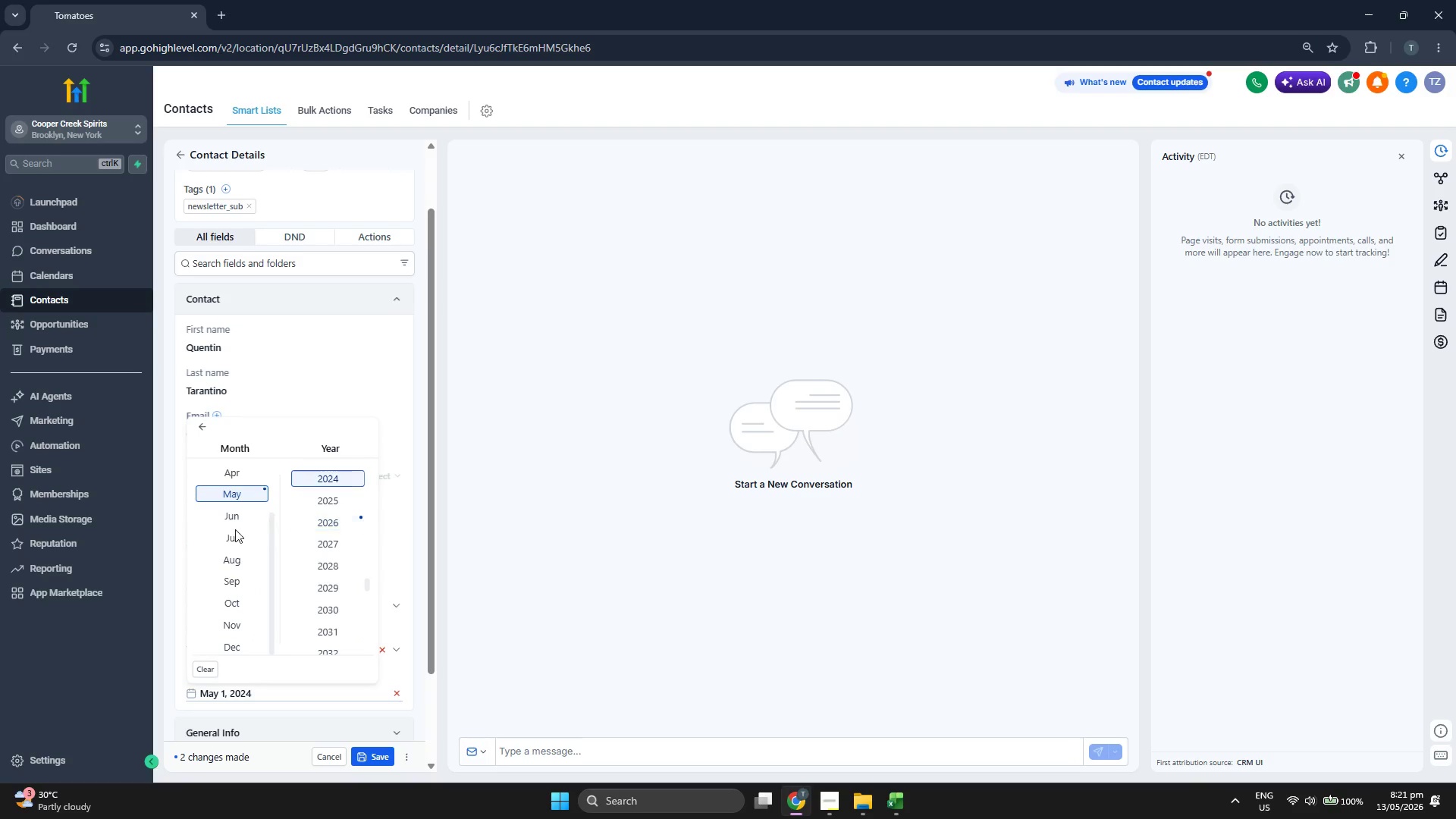 
scroll: coordinate [234, 532], scroll_direction: up, amount: 2.0
 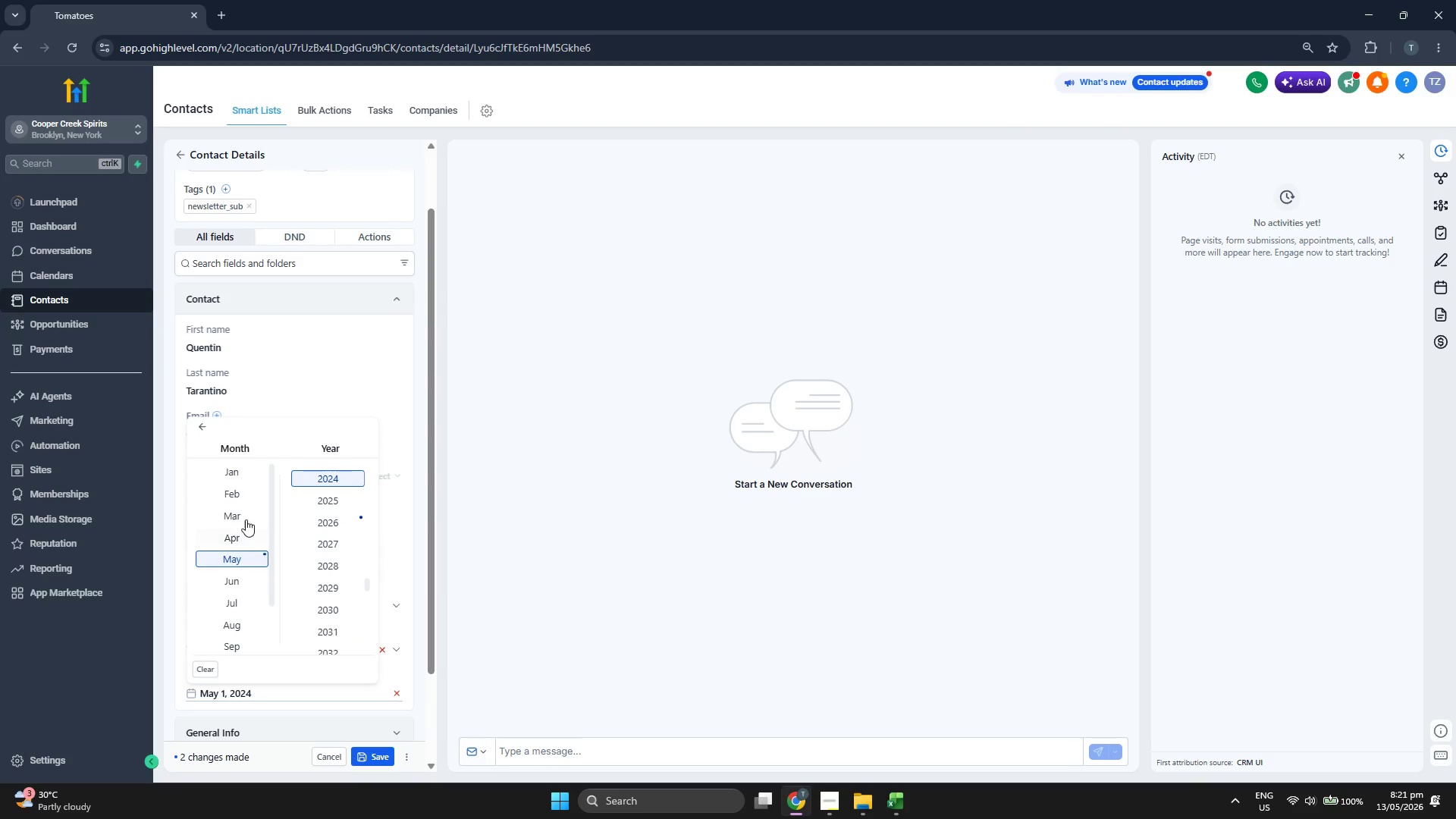 
left_click([245, 514])
 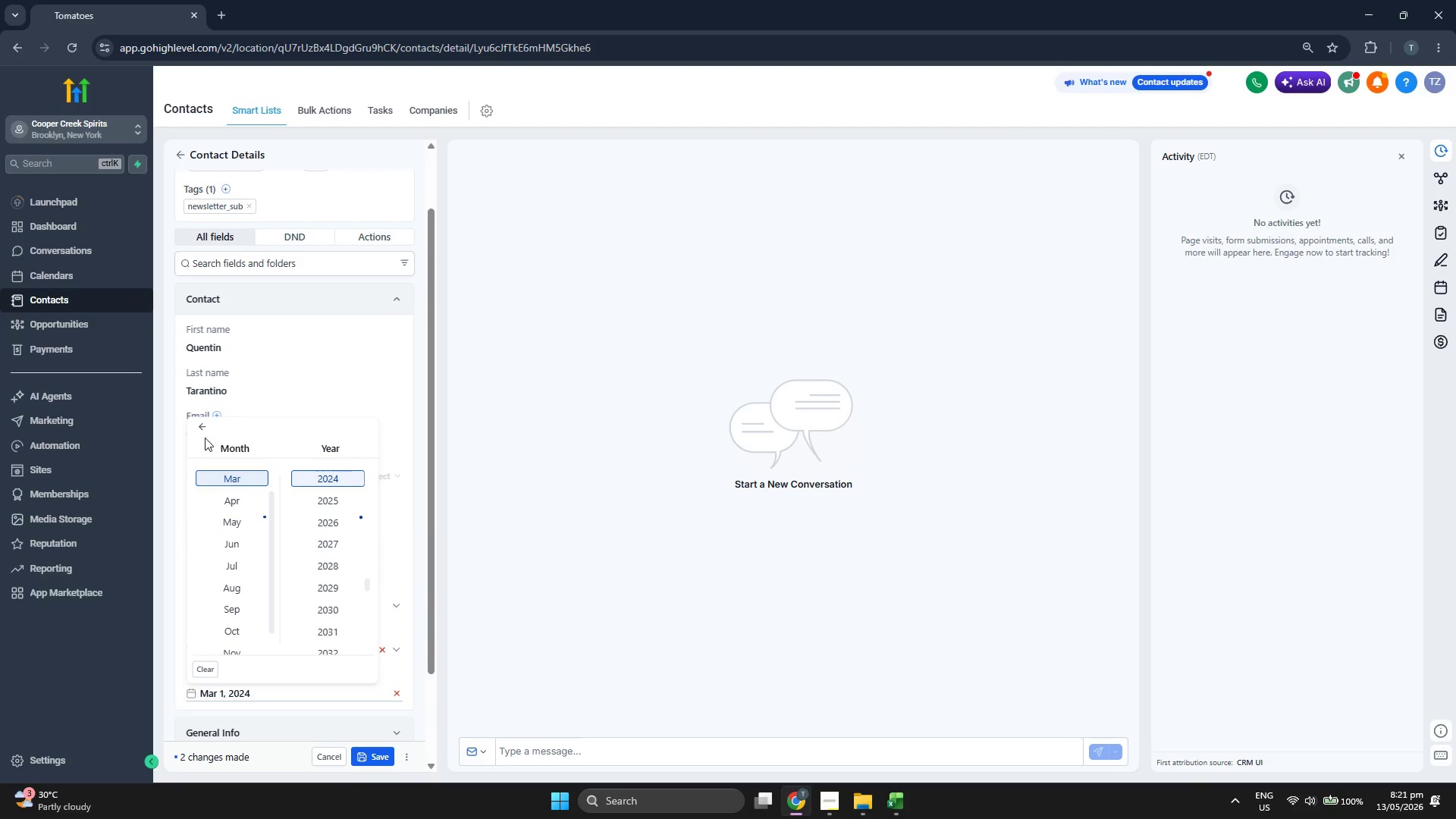 
left_click([203, 426])
 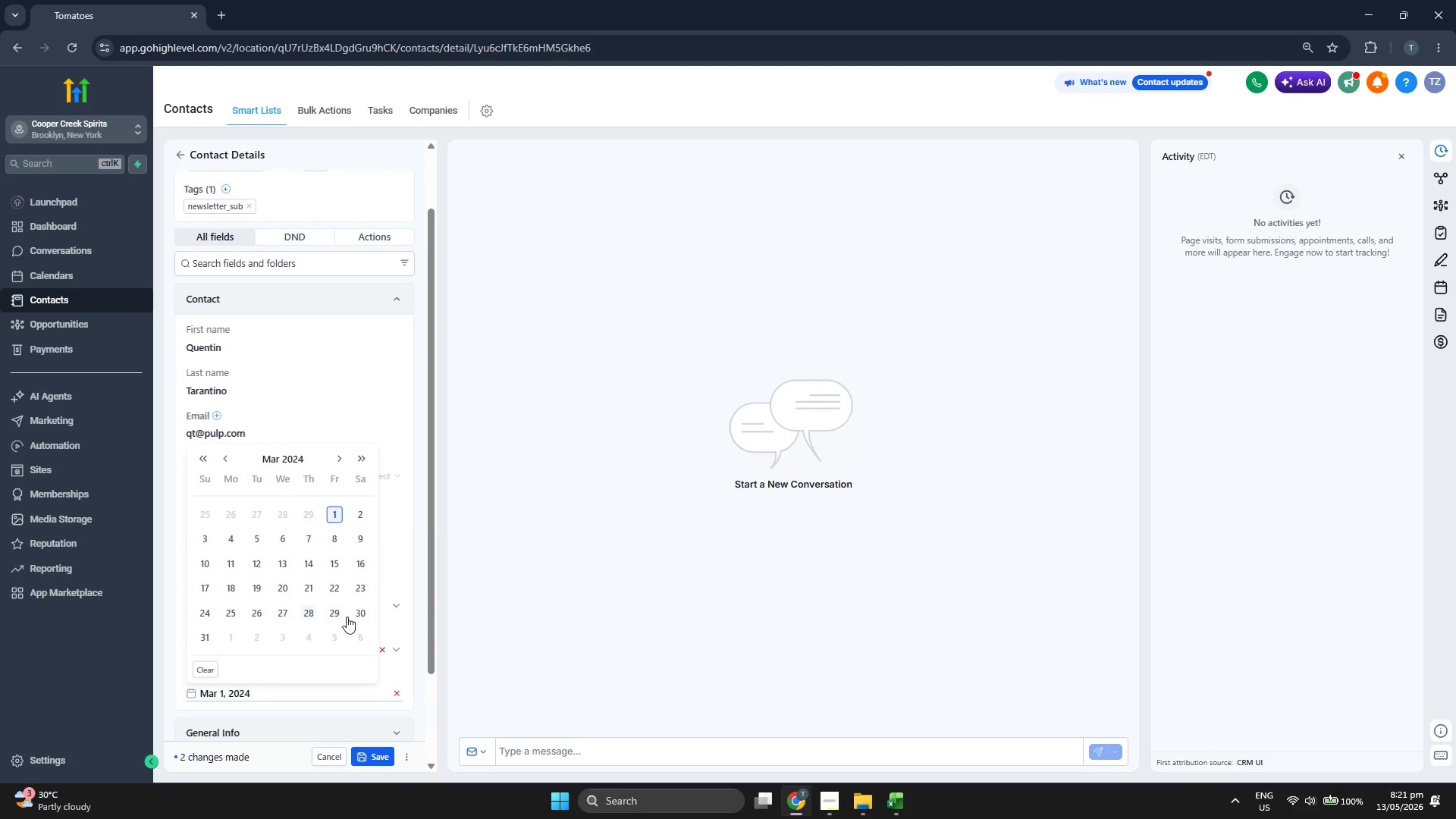 
left_click([359, 615])
 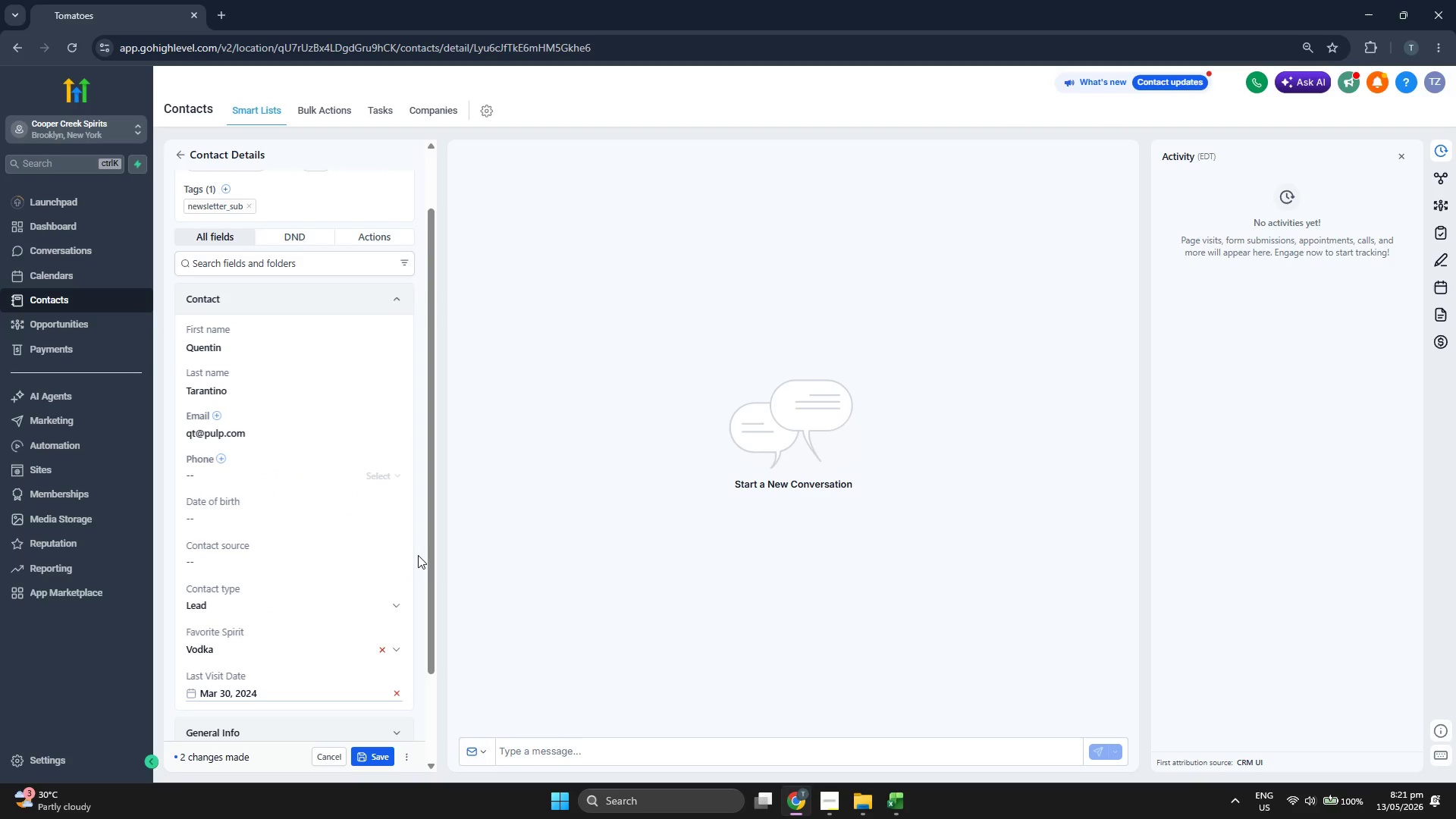 
scroll: coordinate [418, 555], scroll_direction: up, amount: 1.0
 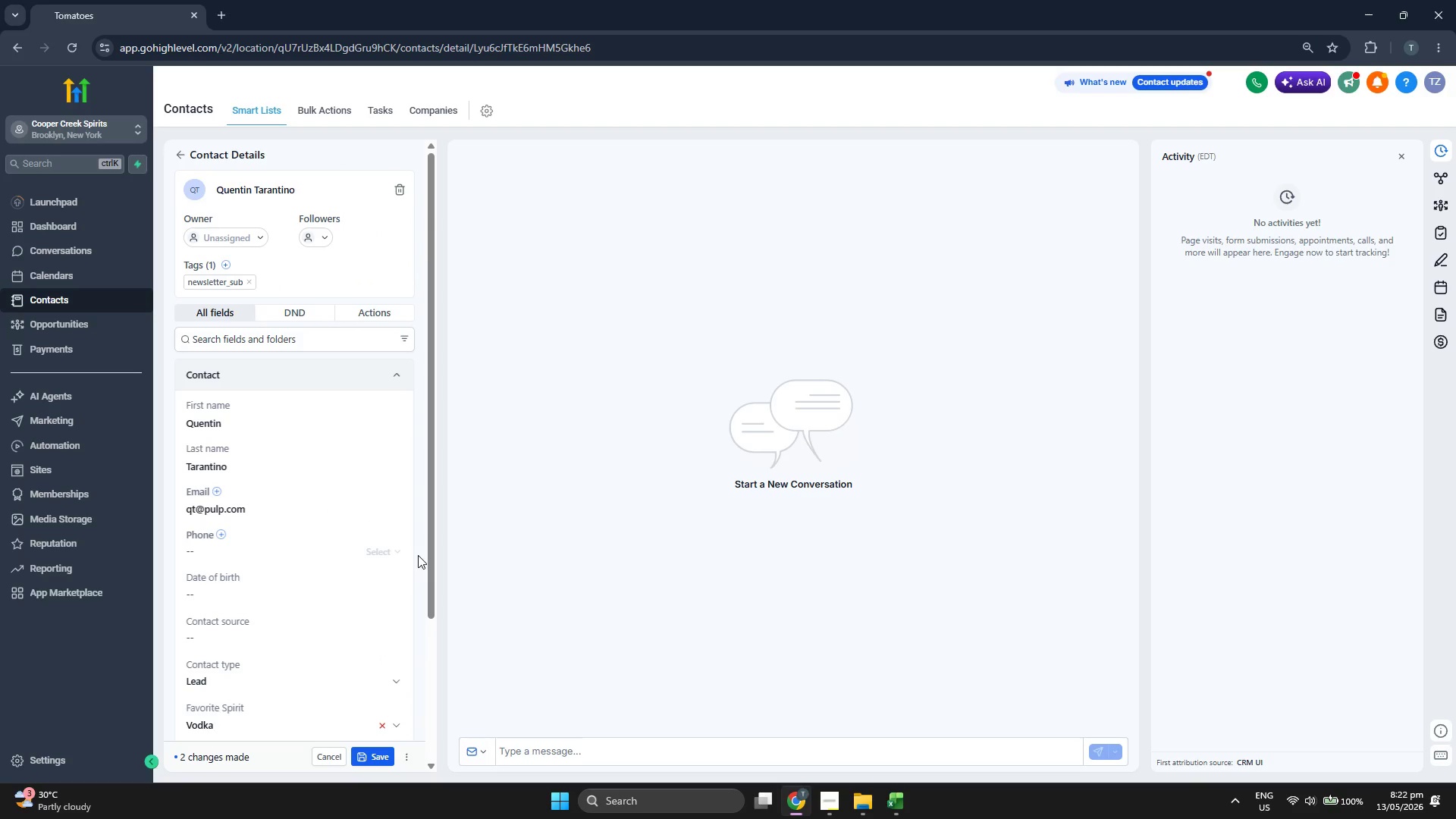 
scroll: coordinate [418, 555], scroll_direction: down, amount: 2.0
 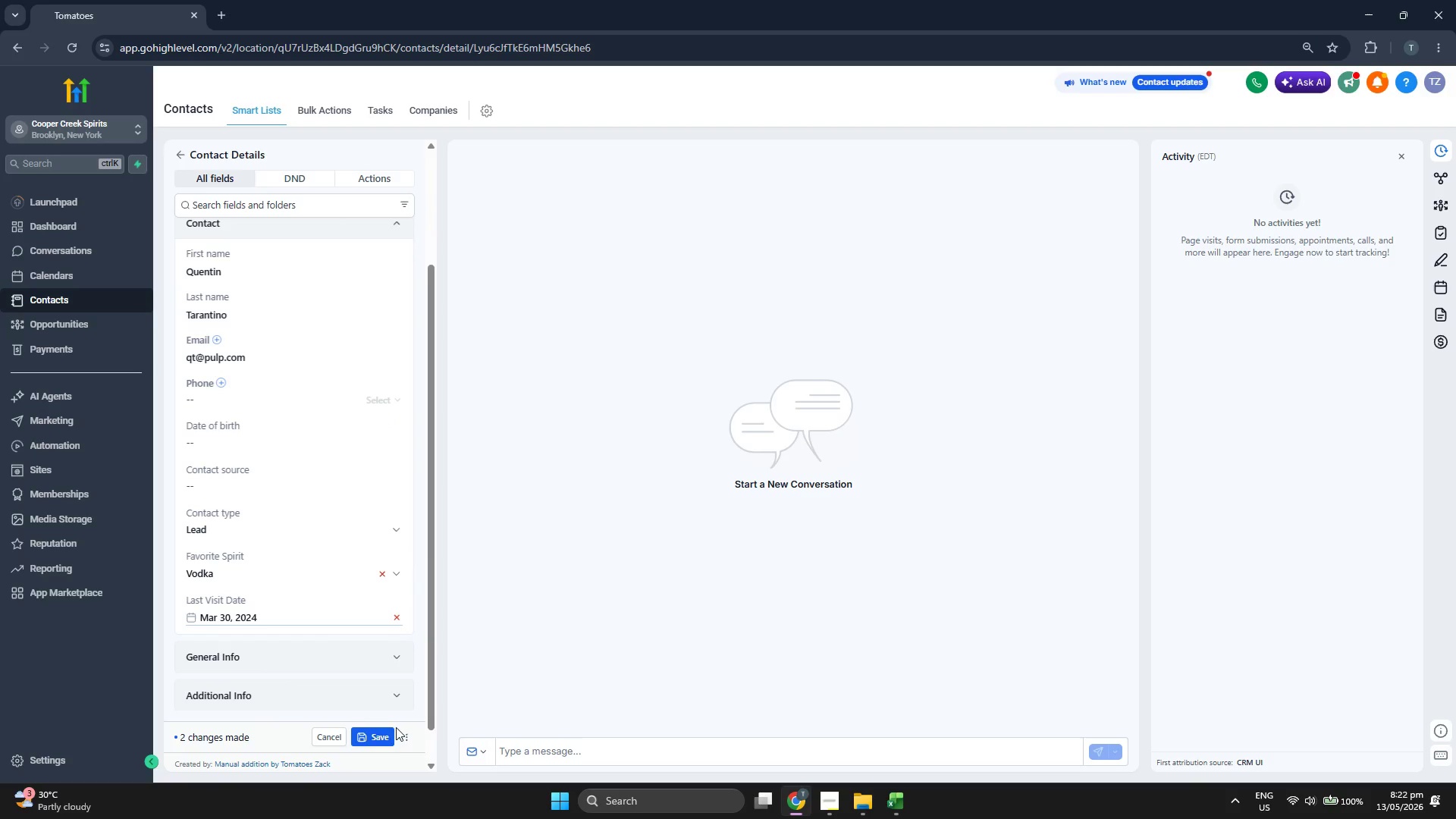 
left_click([383, 742])
 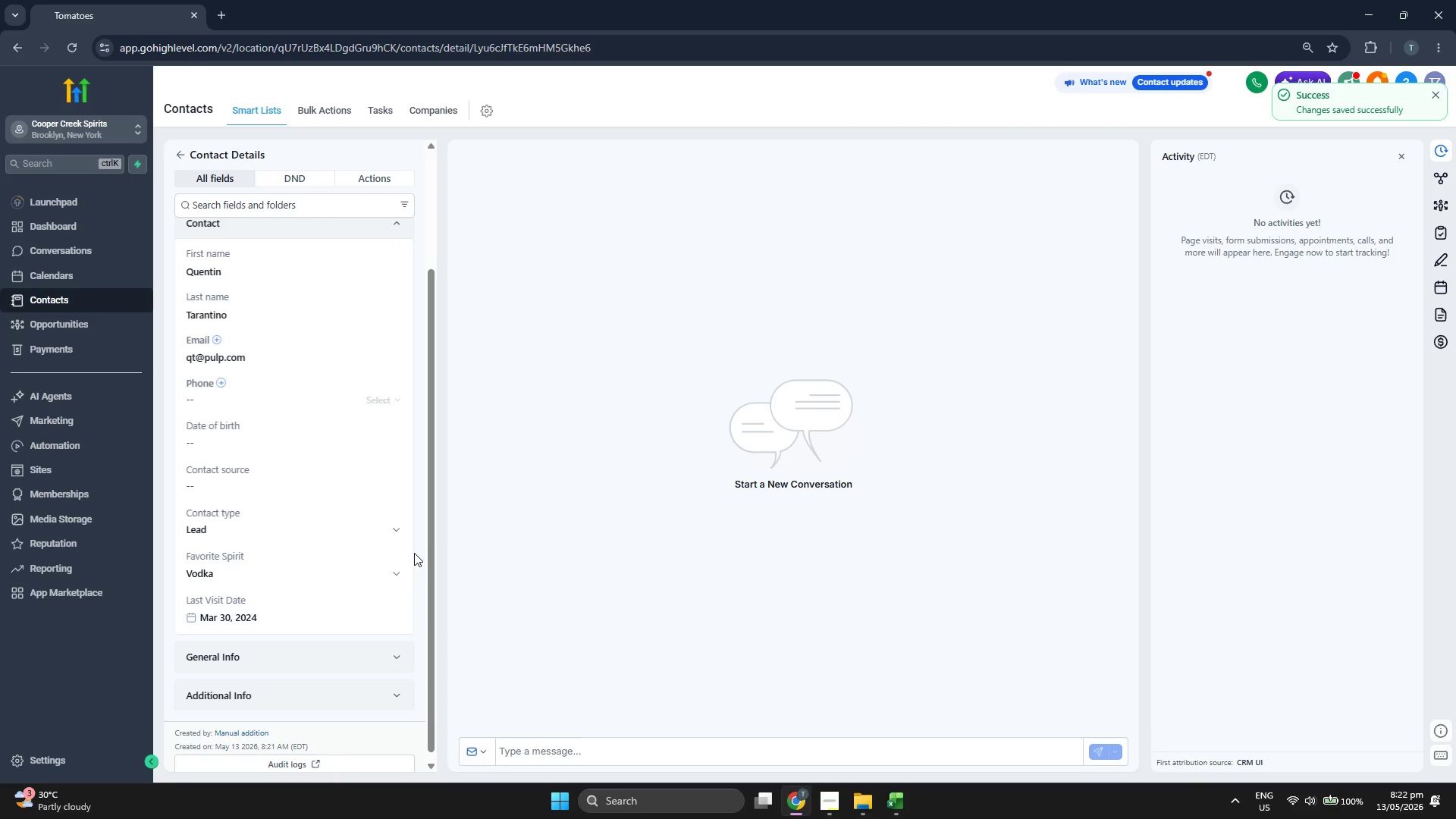 
scroll: coordinate [410, 489], scroll_direction: up, amount: 2.0
 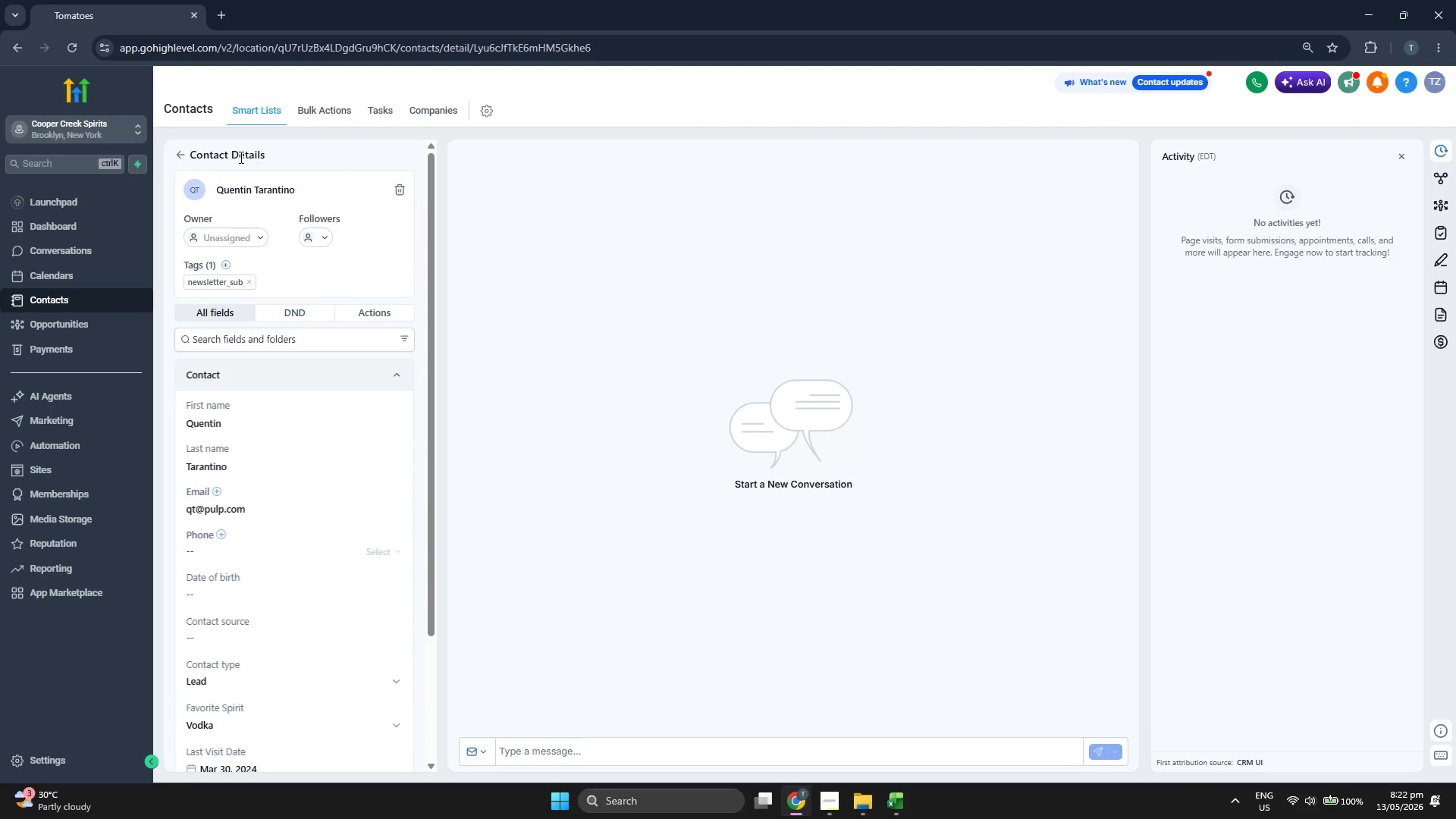 
left_click([178, 149])
 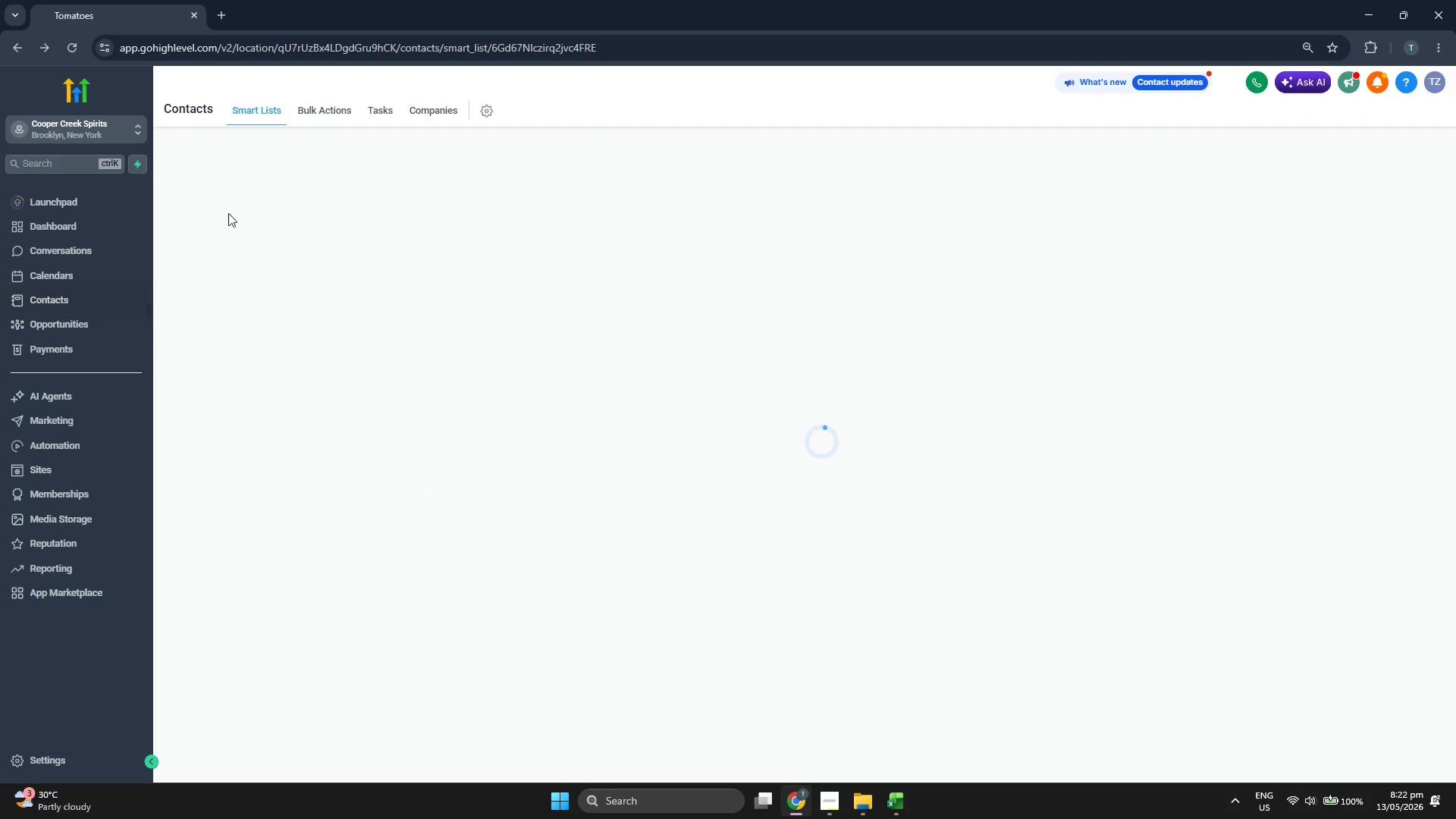 
mouse_move([309, 279])
 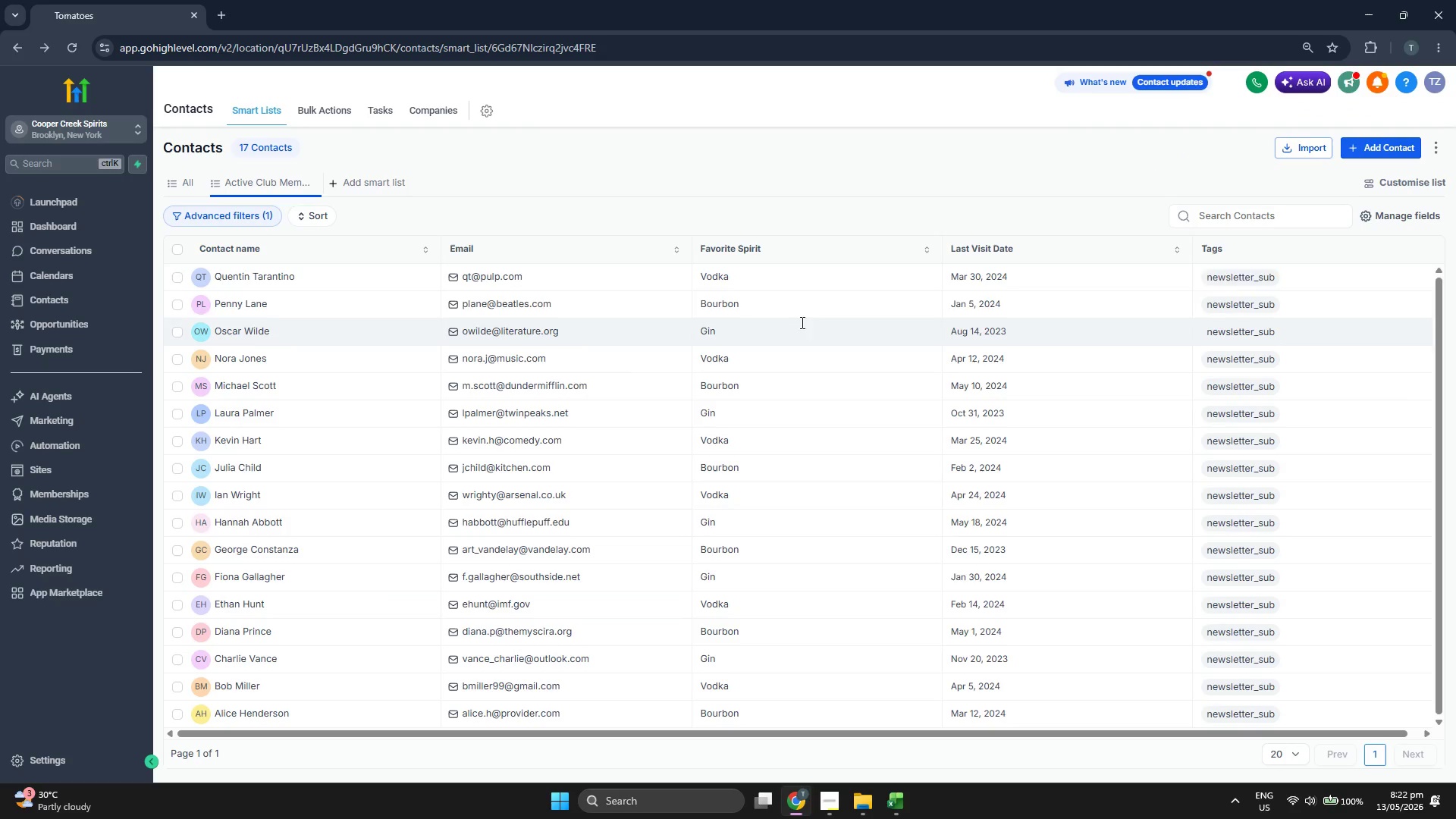 
left_click([1373, 145])
 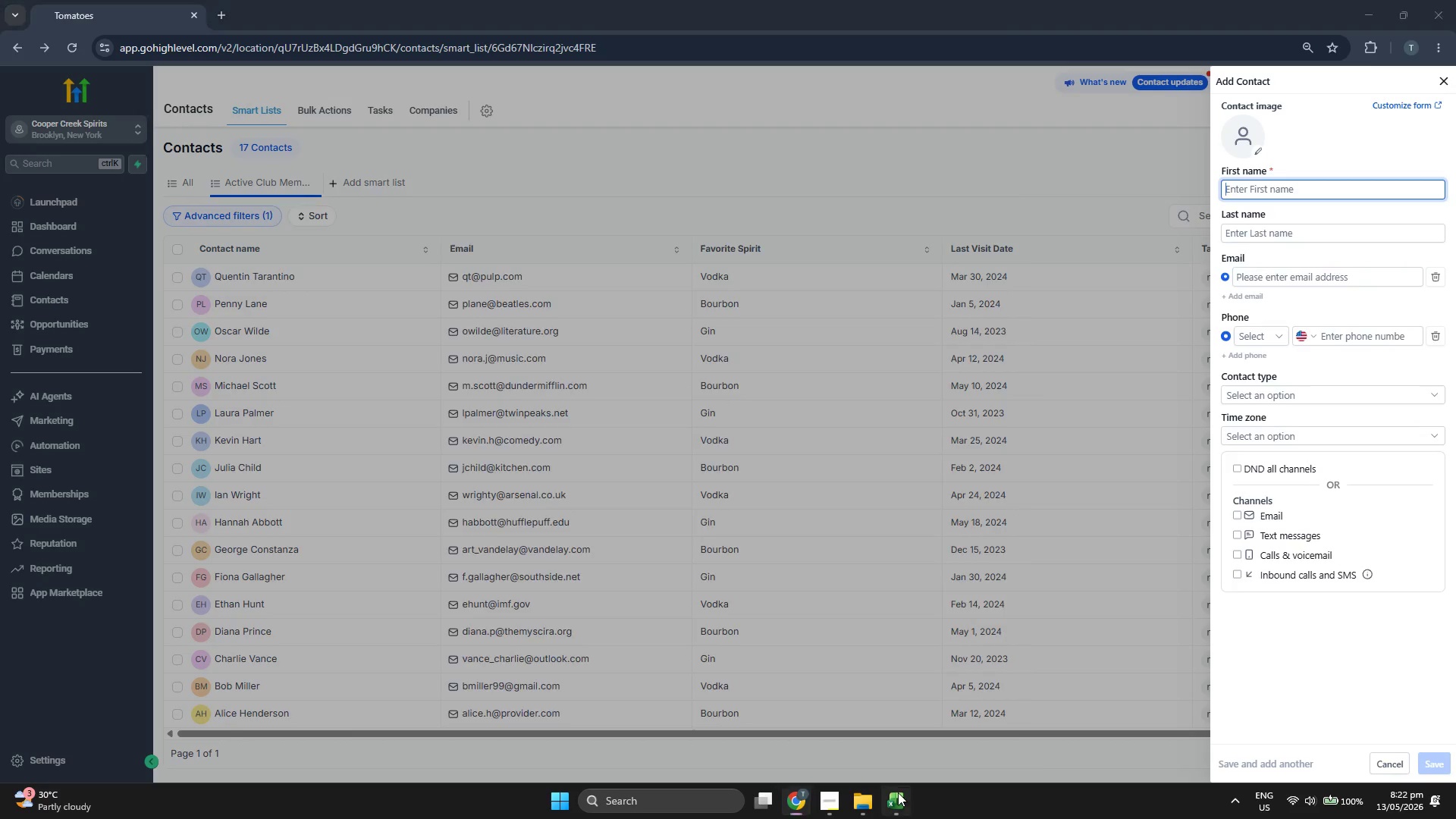 
key(ArrowDown)
 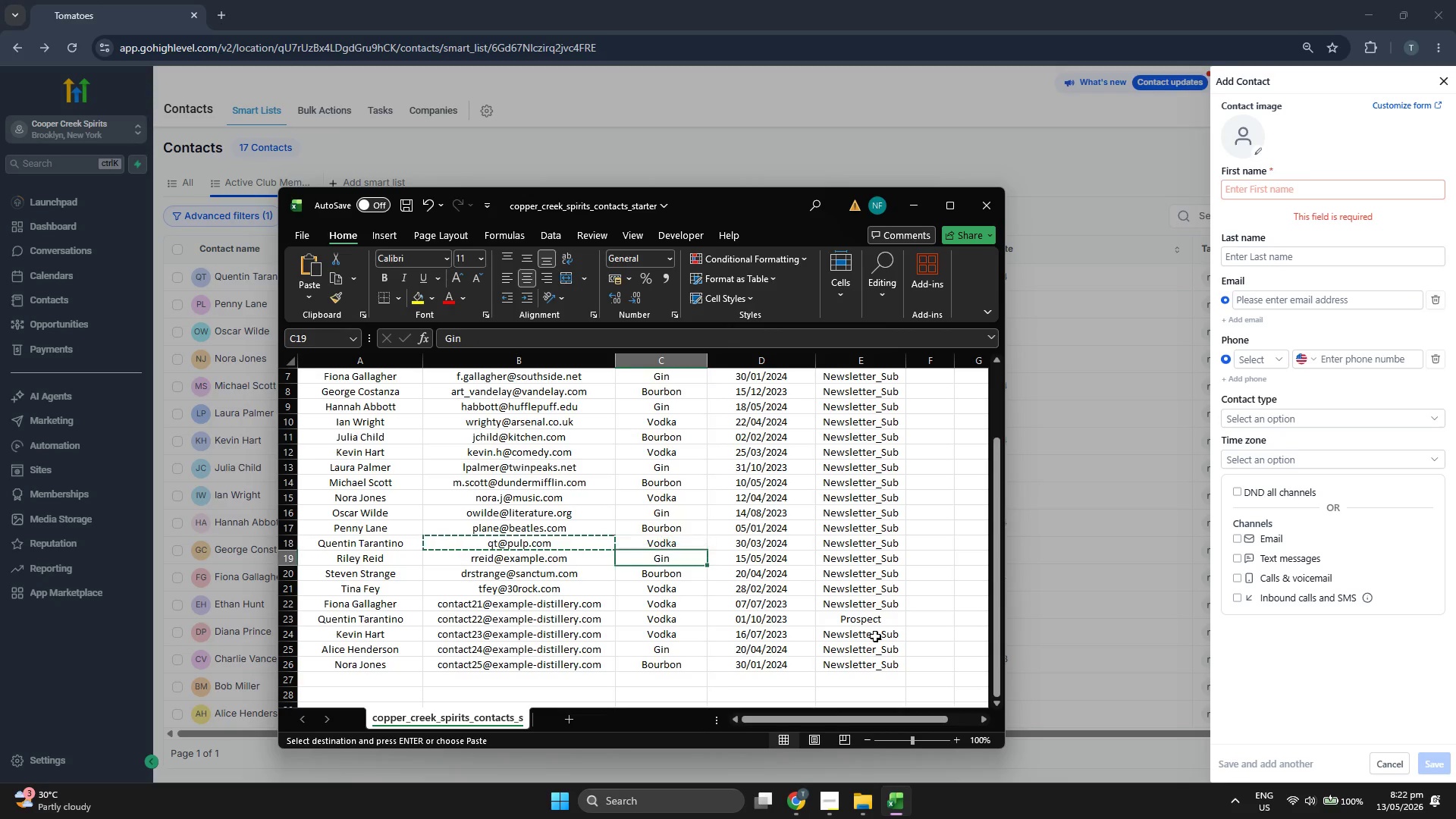 
key(ArrowLeft)
 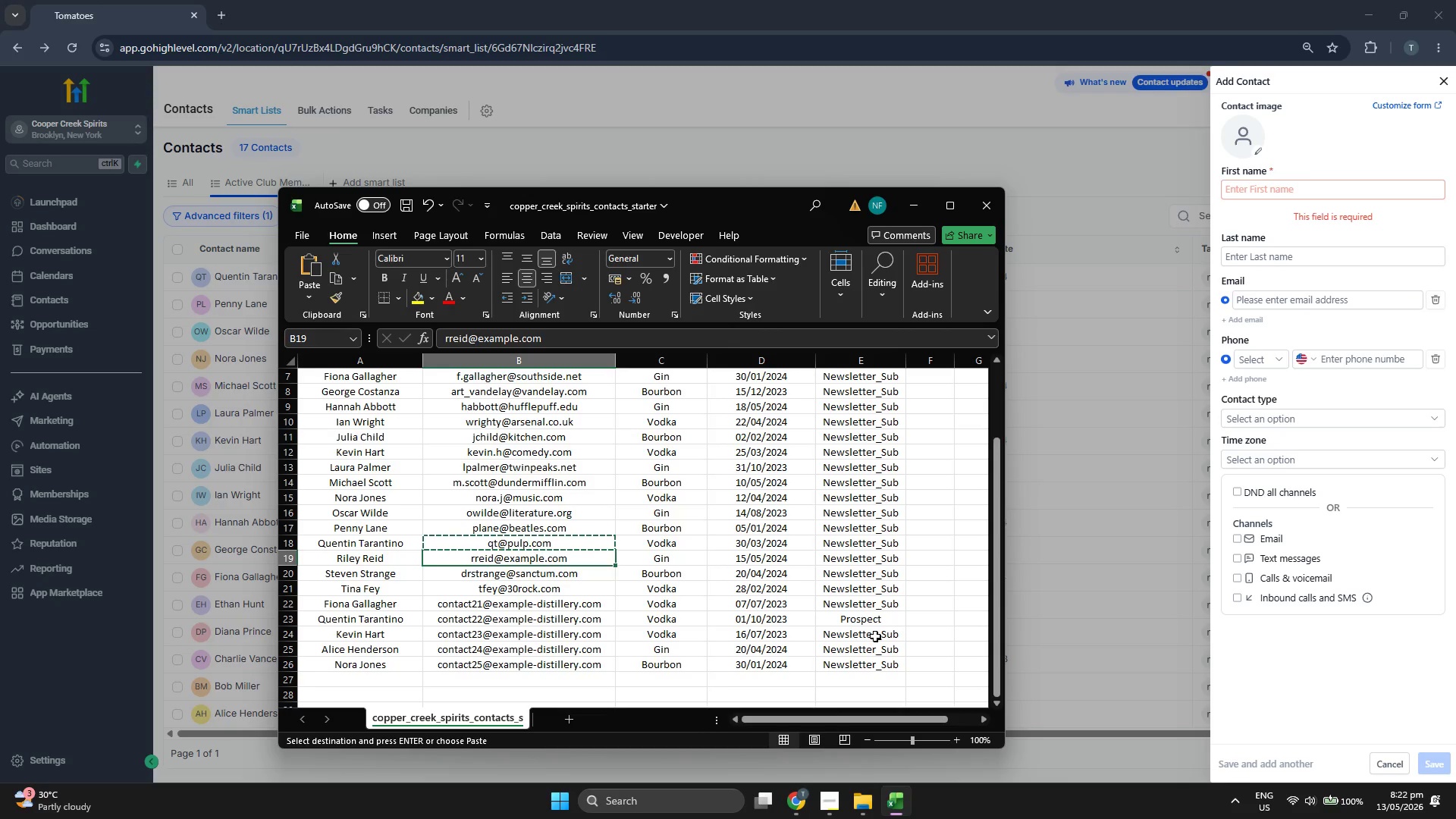 
key(Control+C)
 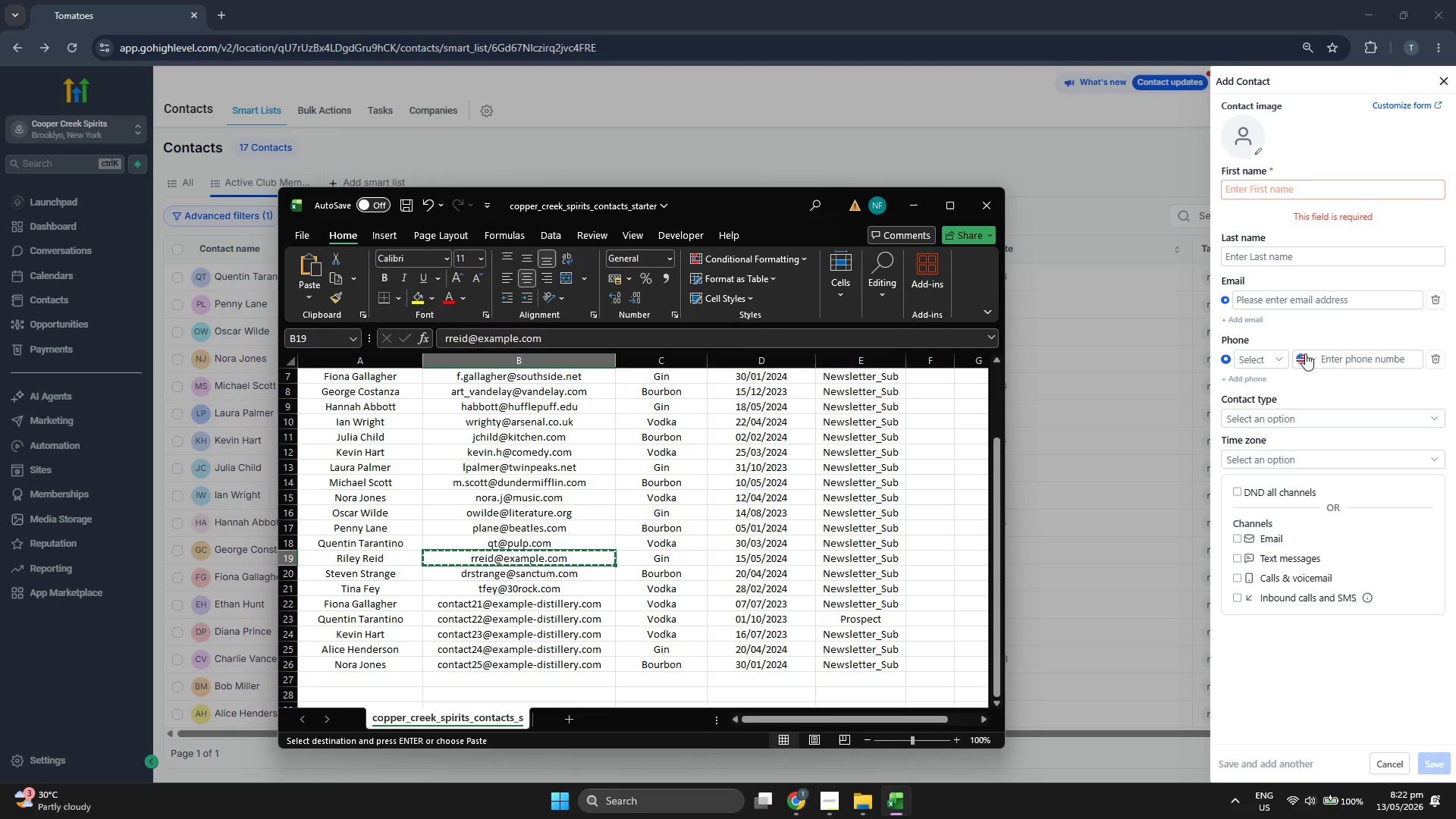 
left_click([1301, 303])
 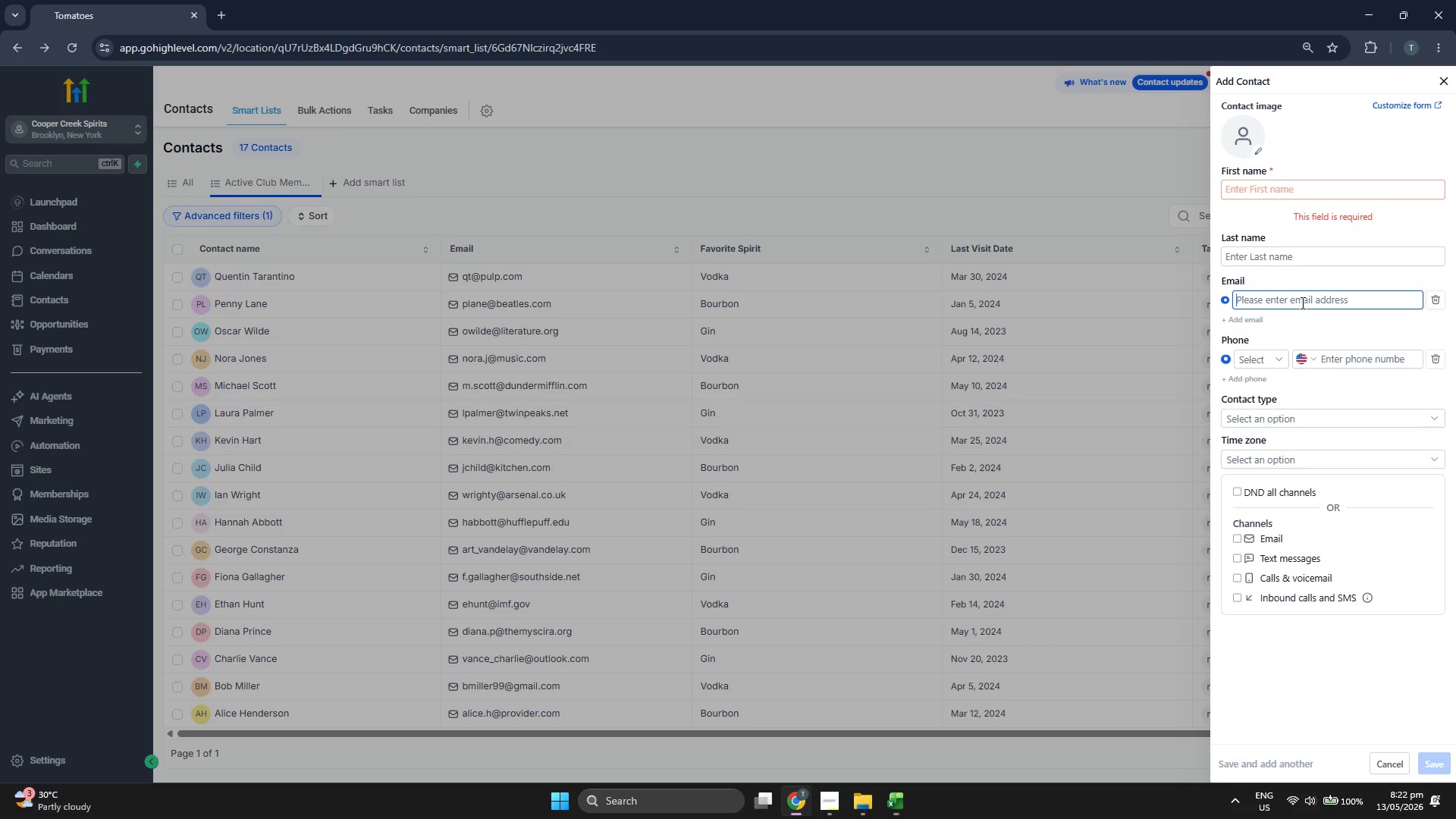 
key(Control+V)
 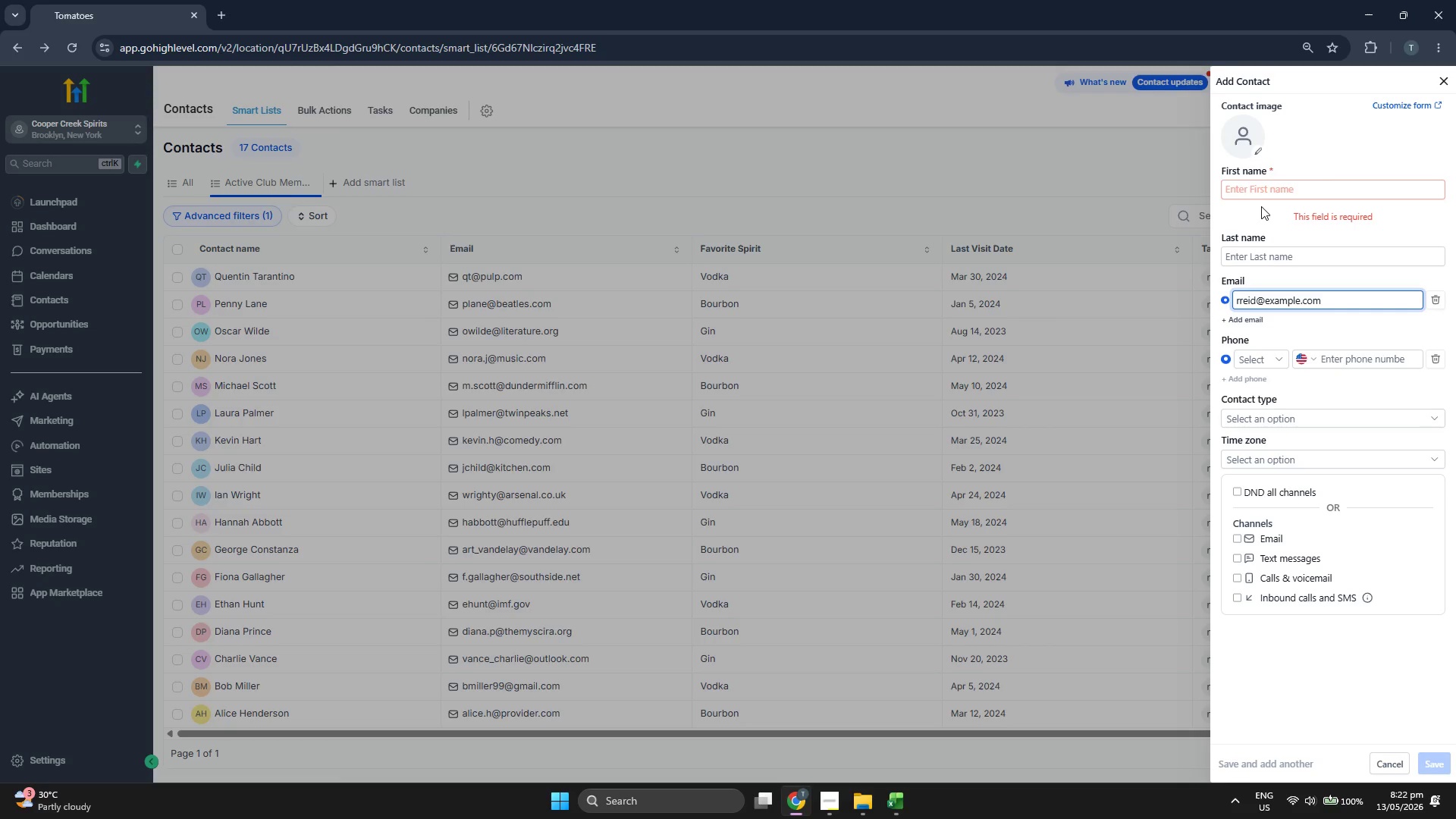 
left_click([1261, 192])
 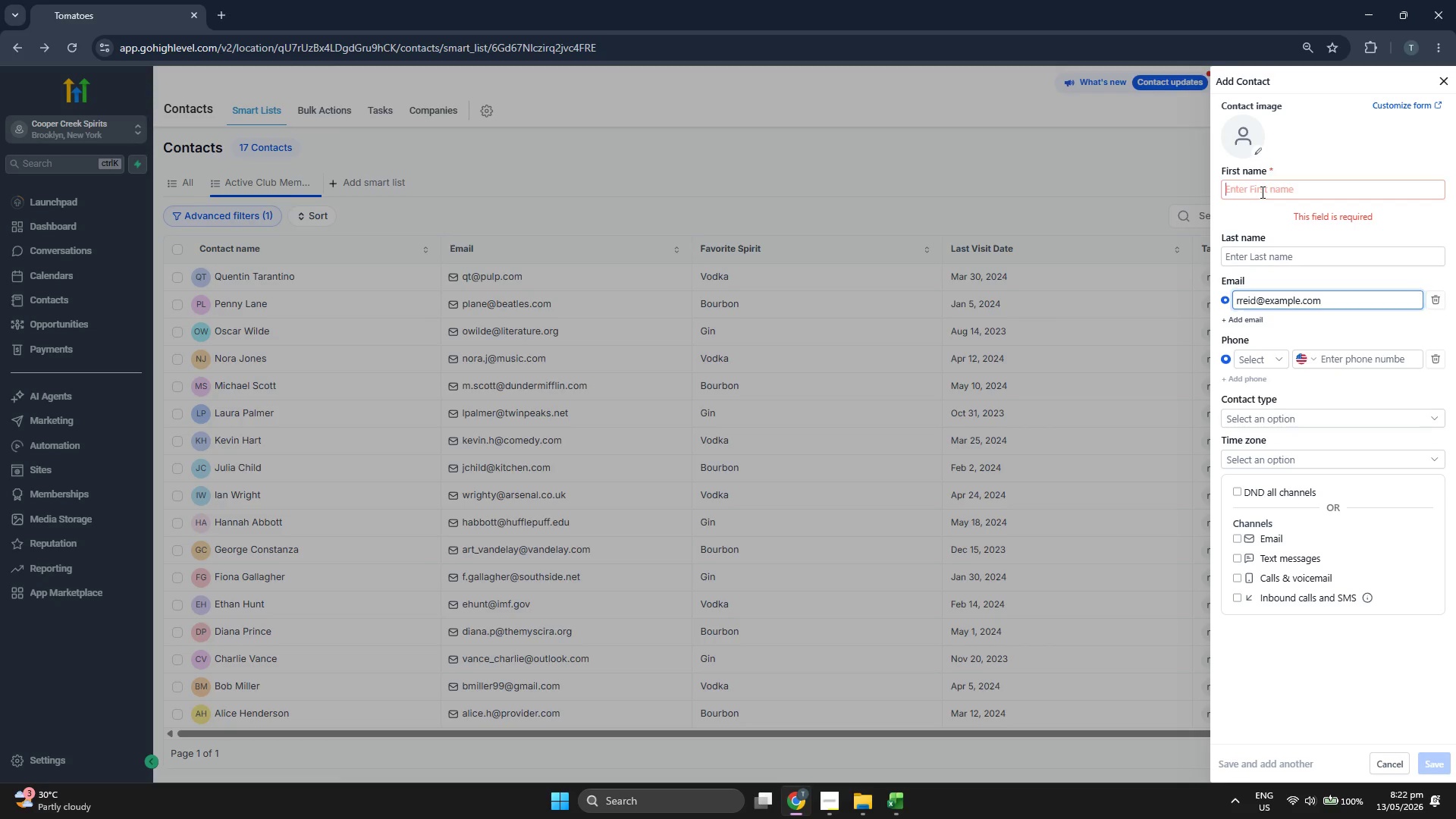 
type(Riely)
key(Backspace)
key(Backspace)
key(Backspace)
type(ley)
key(Tab)
type(Reid)
 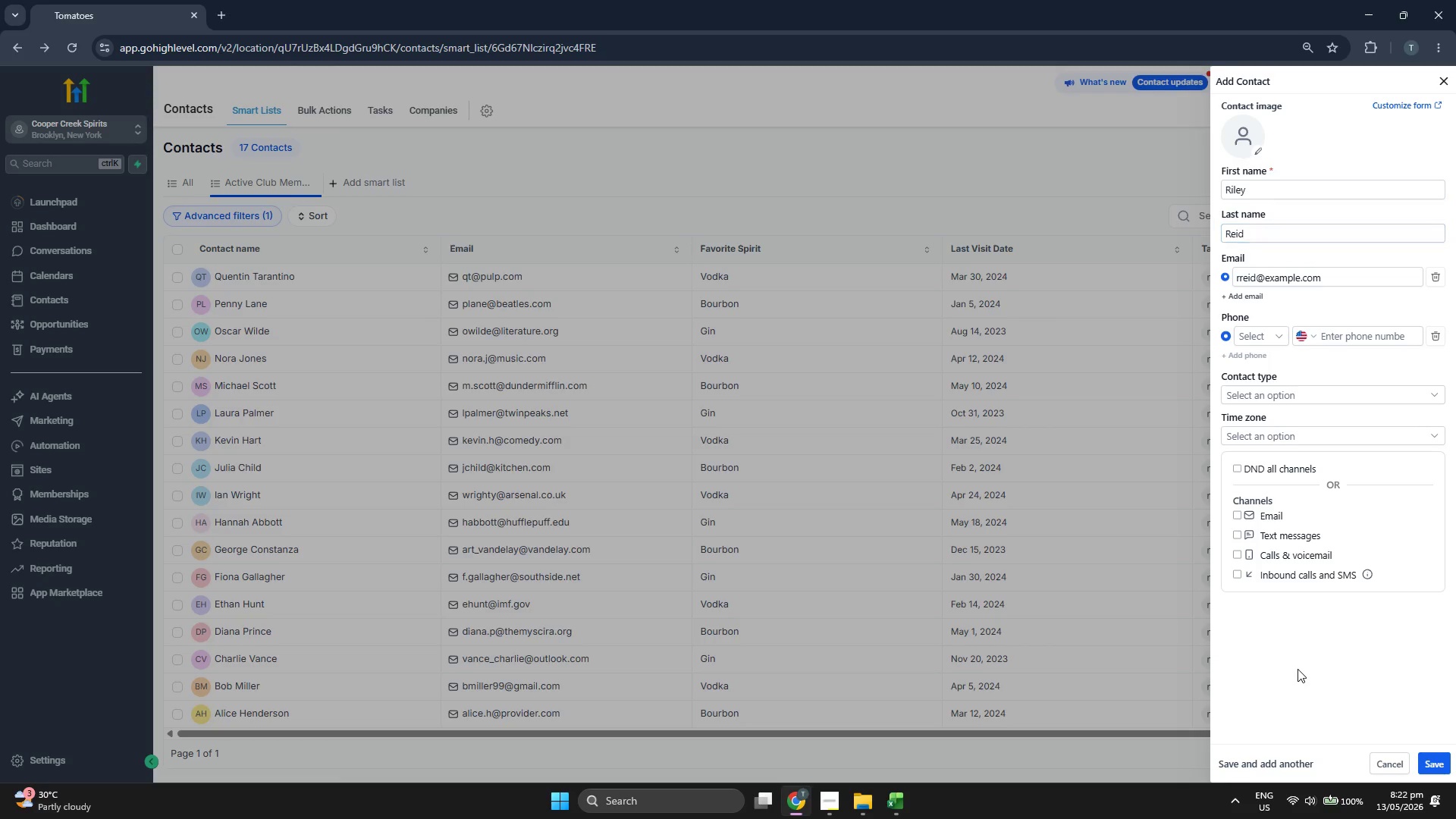 
left_click([1423, 760])
 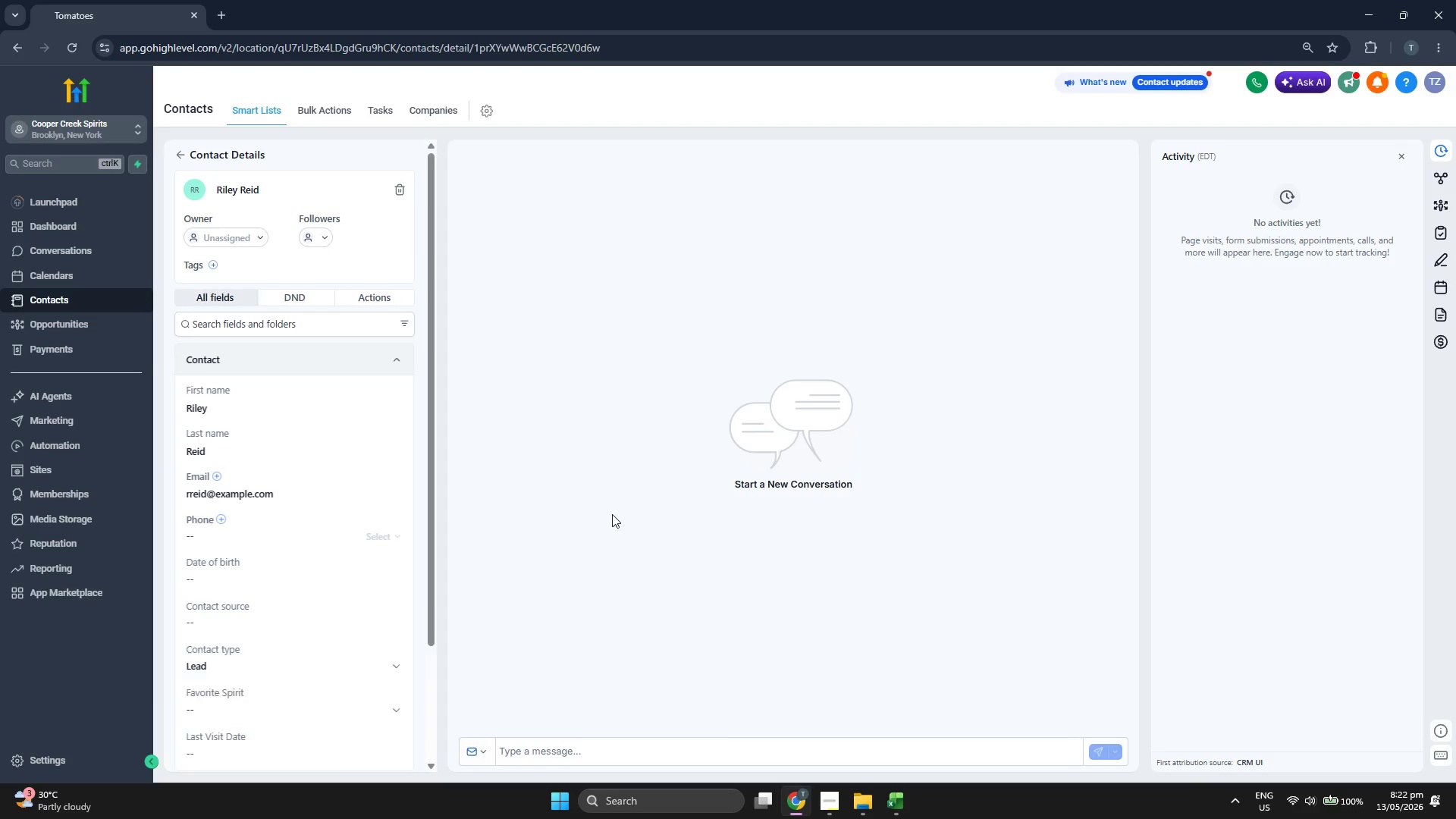 
scroll: coordinate [402, 454], scroll_direction: down, amount: 2.0
 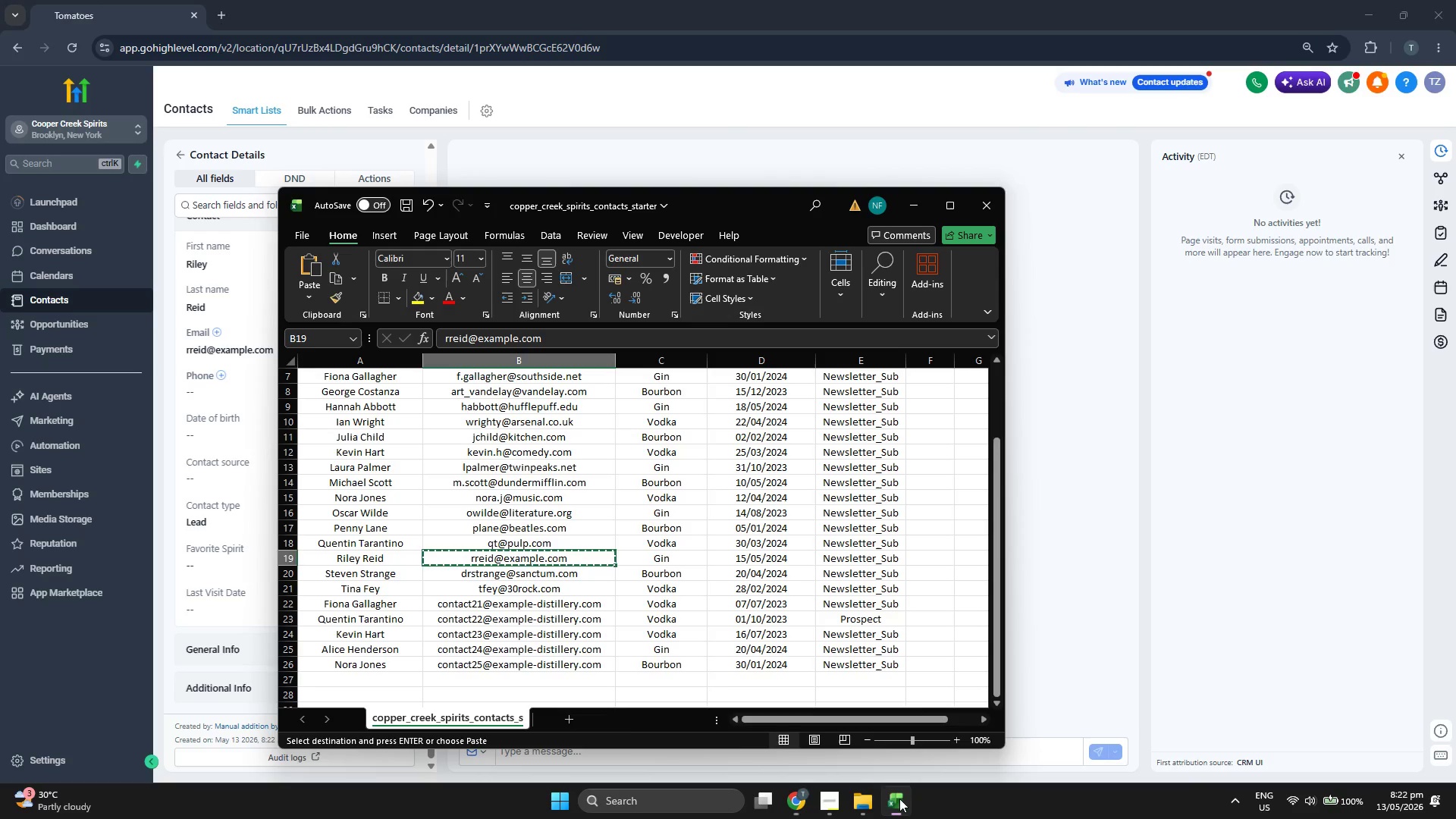 
key(ArrowRight)
 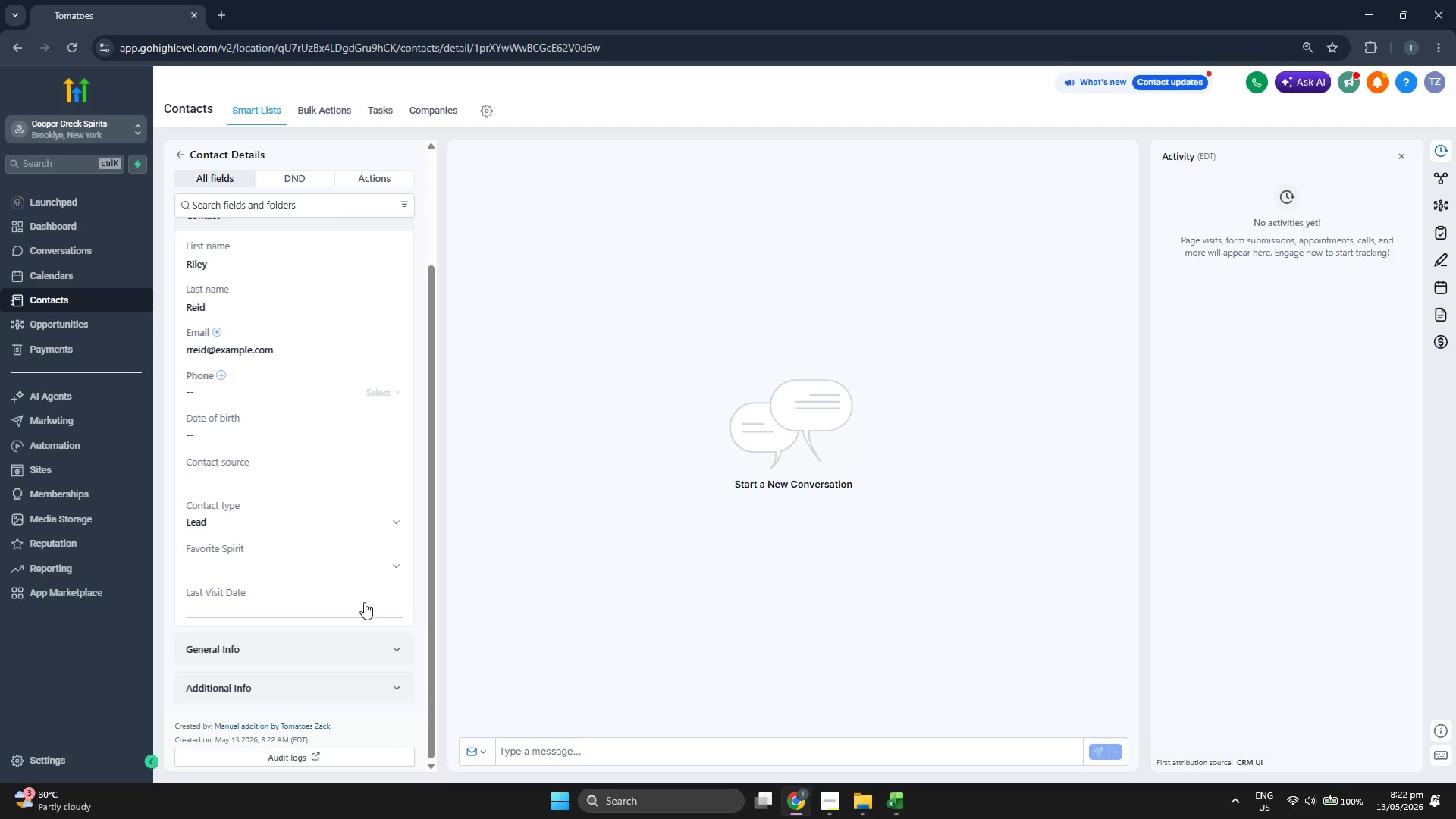 
left_click([257, 563])
 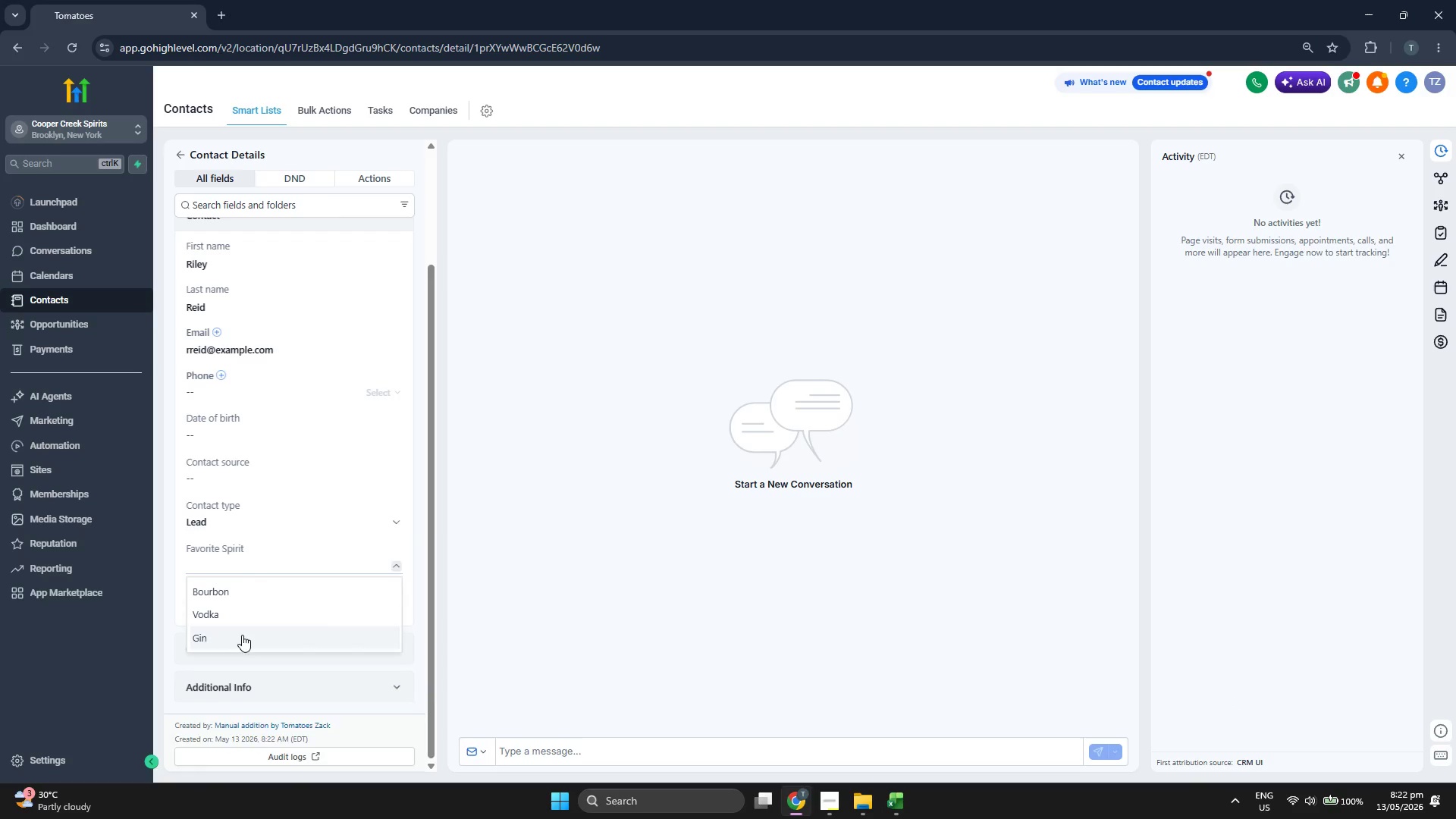 
double_click([679, 554])
 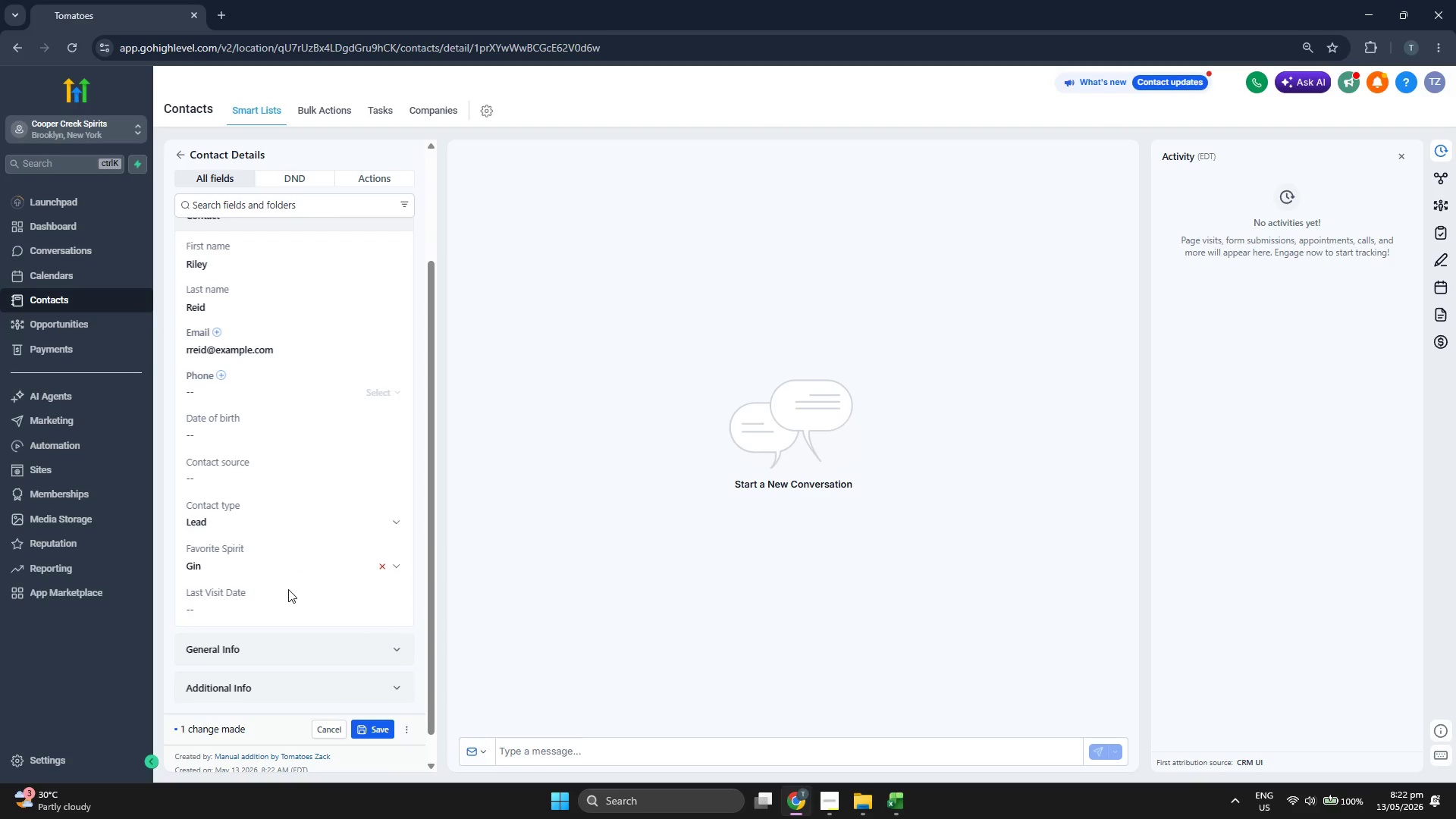 
left_click([284, 604])
 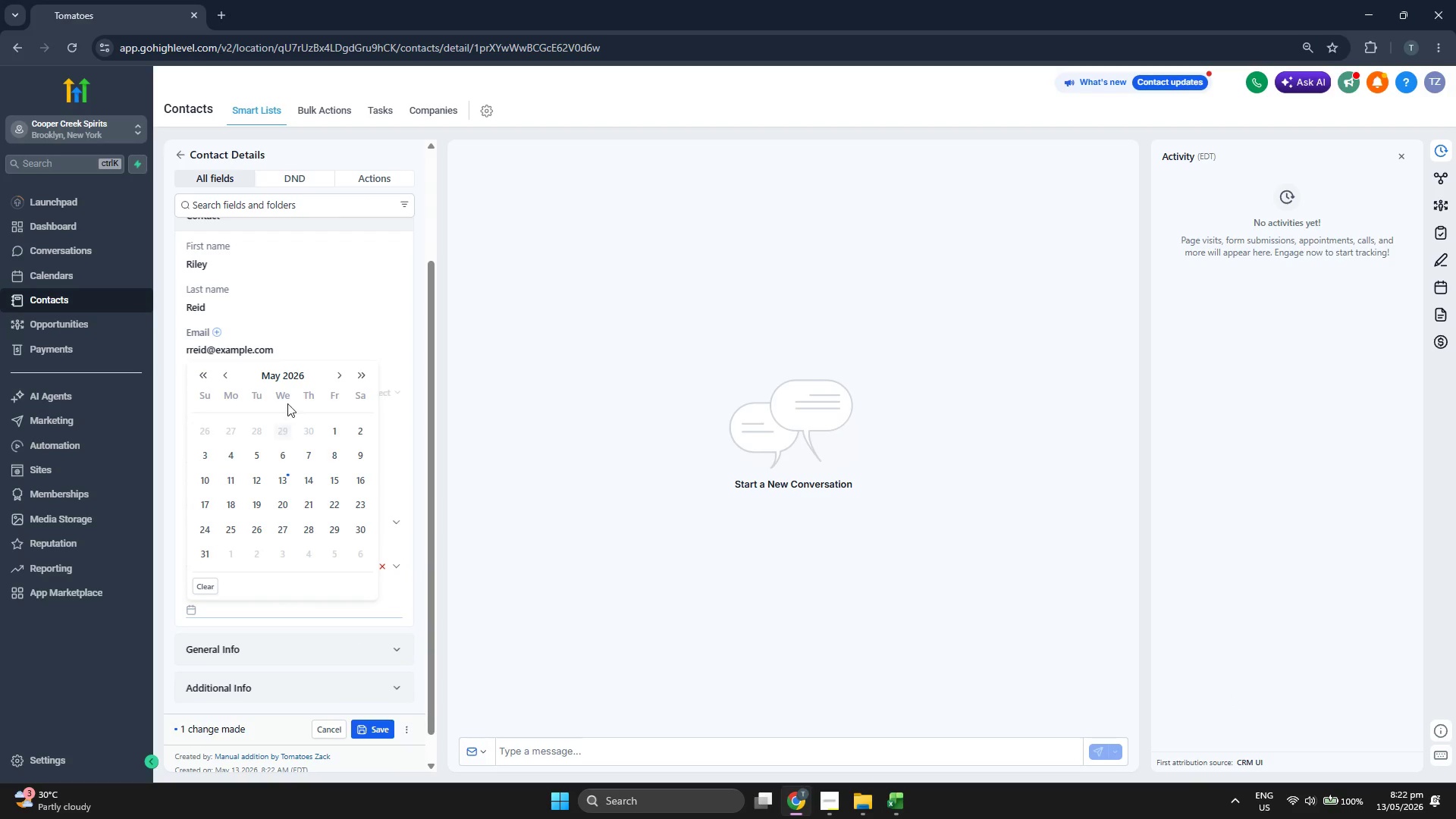 
left_click([287, 375])
 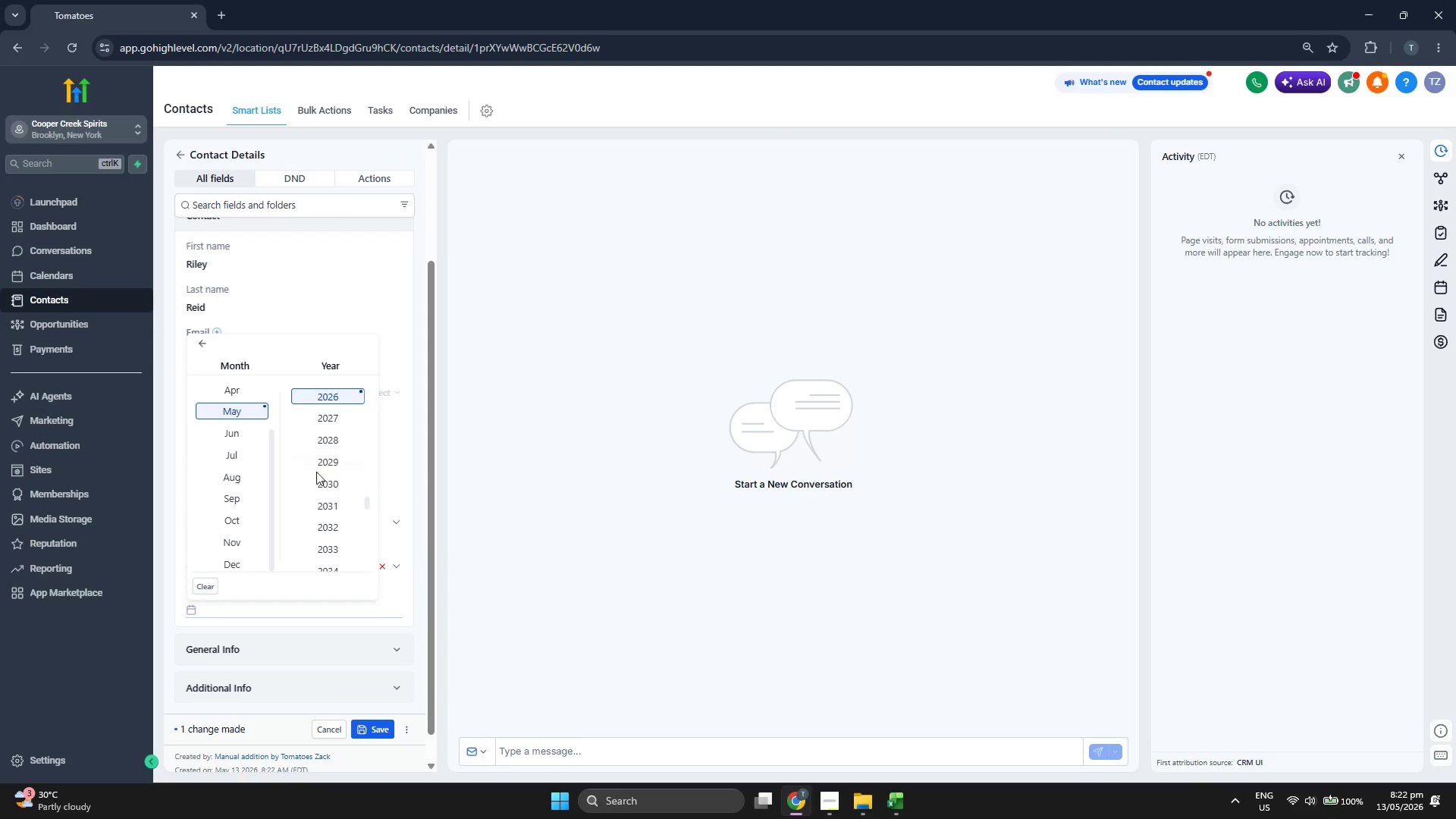 
scroll: coordinate [317, 474], scroll_direction: up, amount: 1.0
 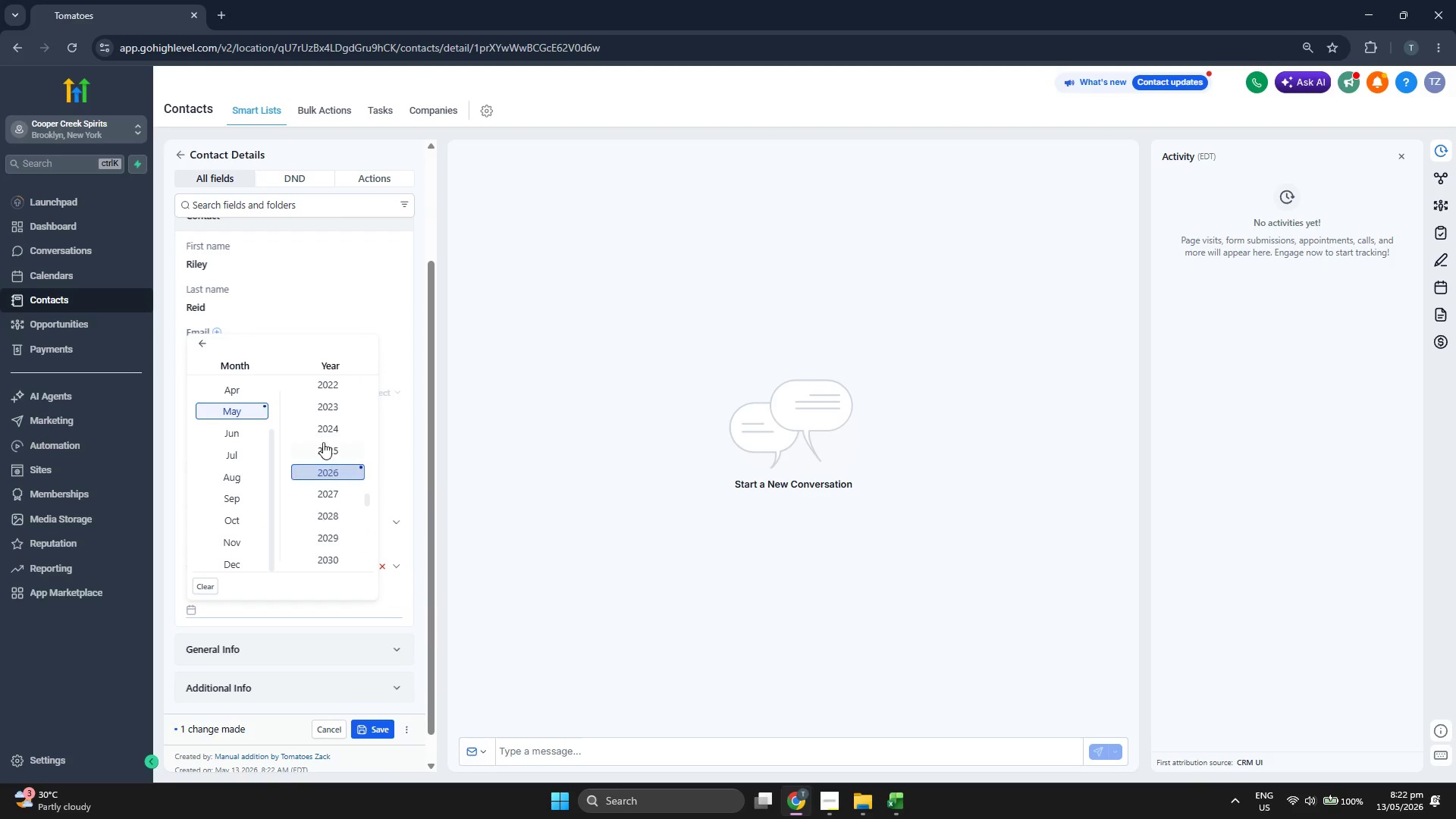 
left_click([328, 430])
 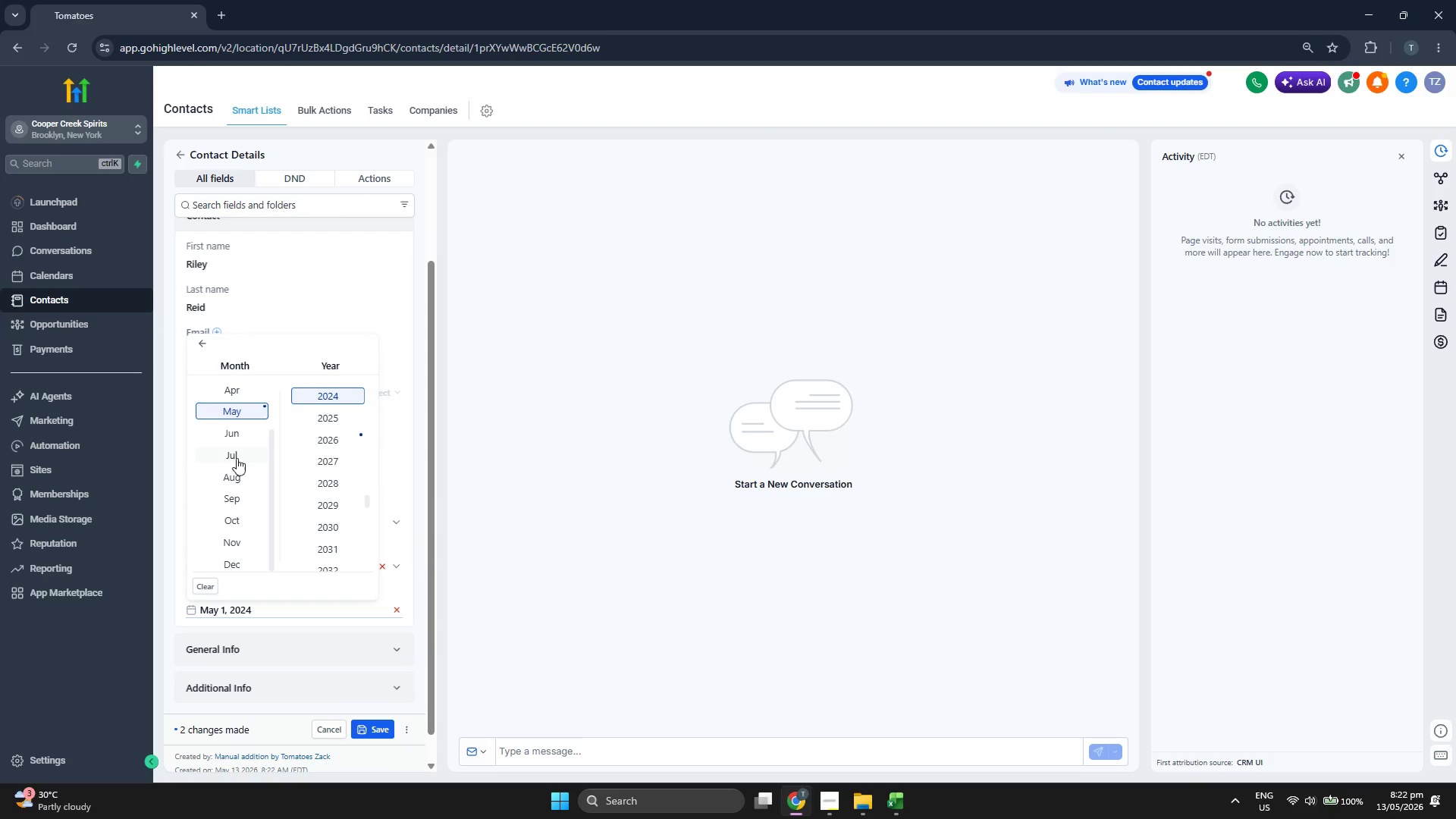 
scroll: coordinate [236, 458], scroll_direction: up, amount: 1.0
 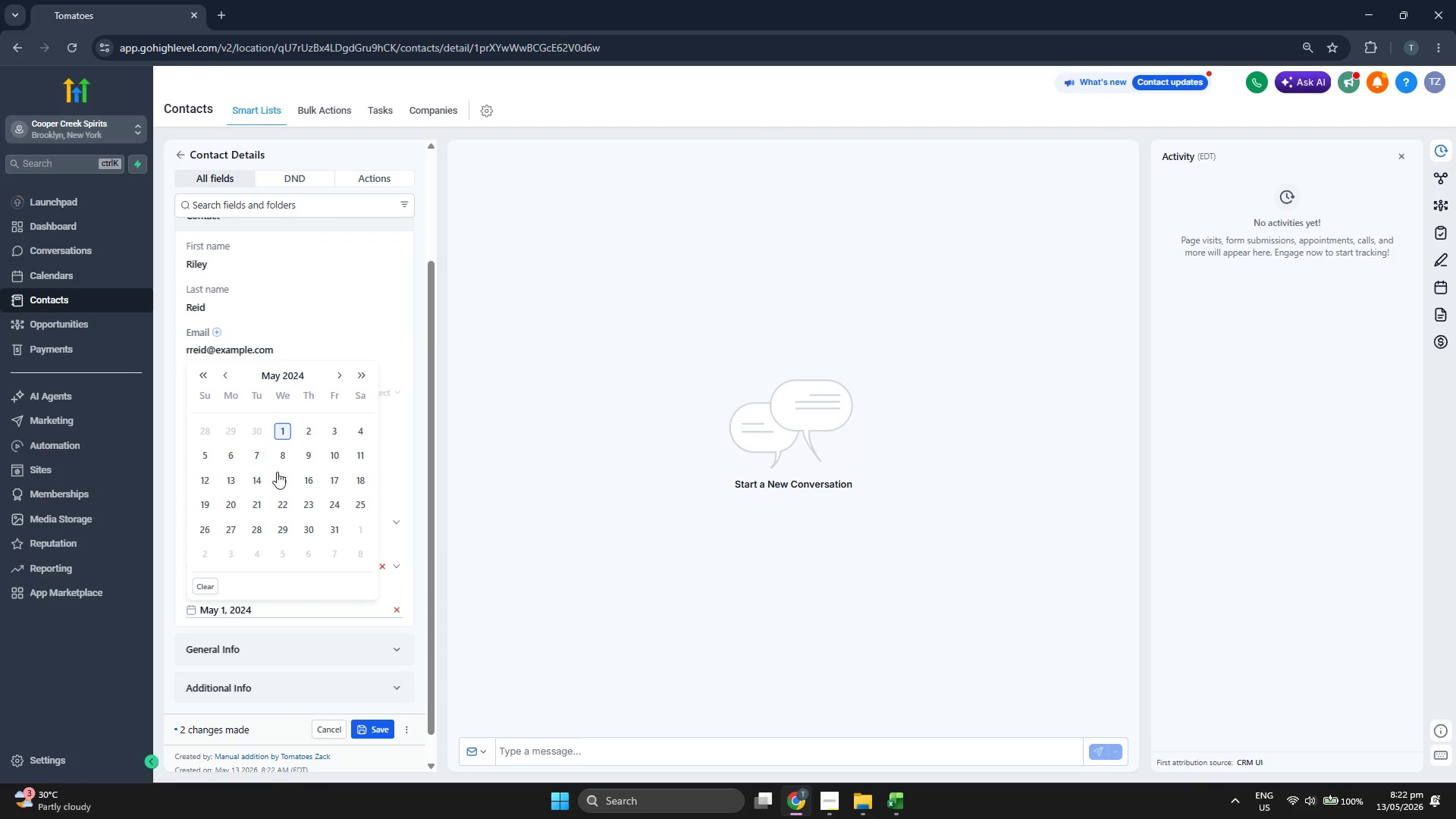 
double_click([505, 494])
 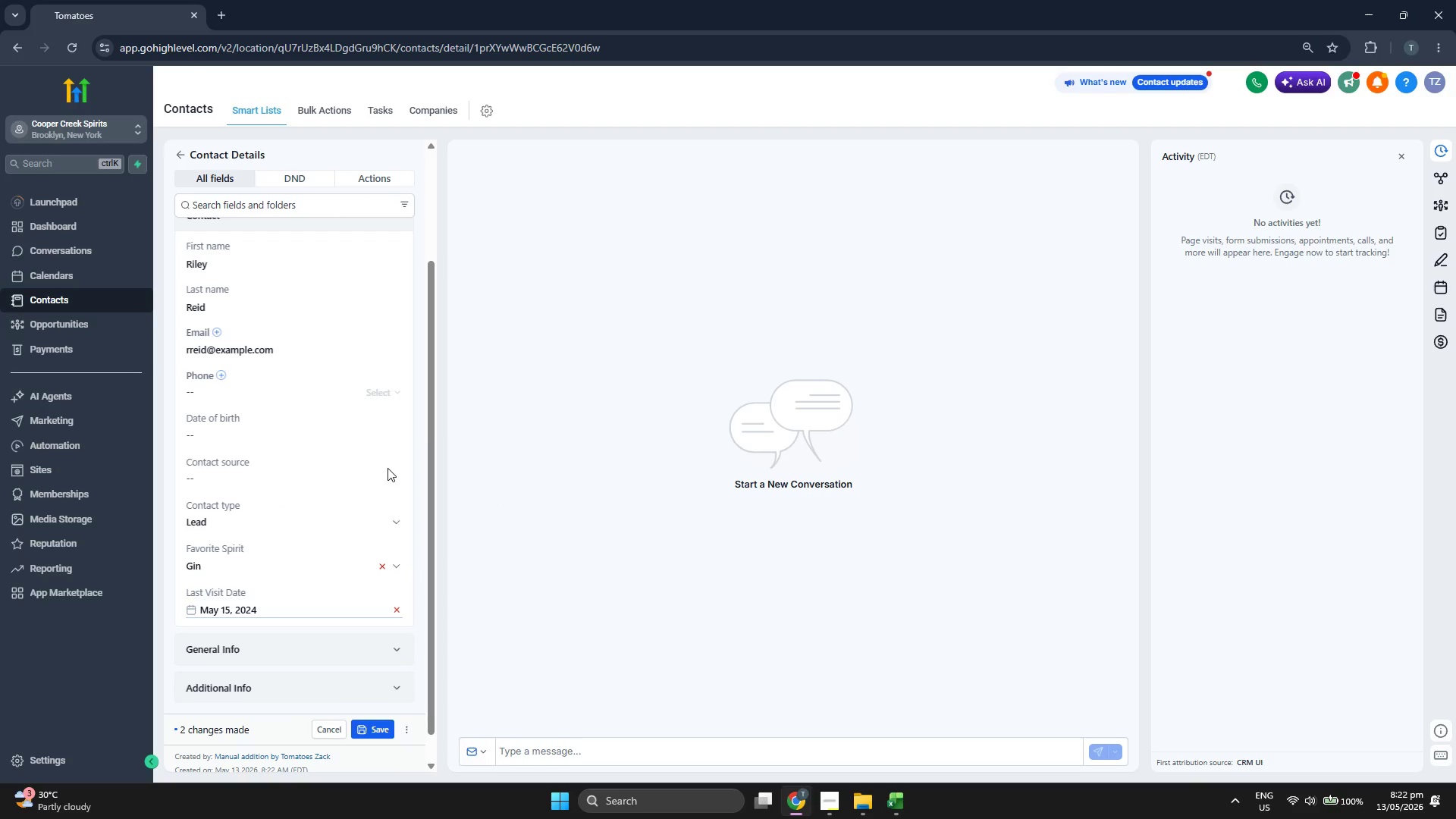 
scroll: coordinate [375, 466], scroll_direction: up, amount: 3.0
 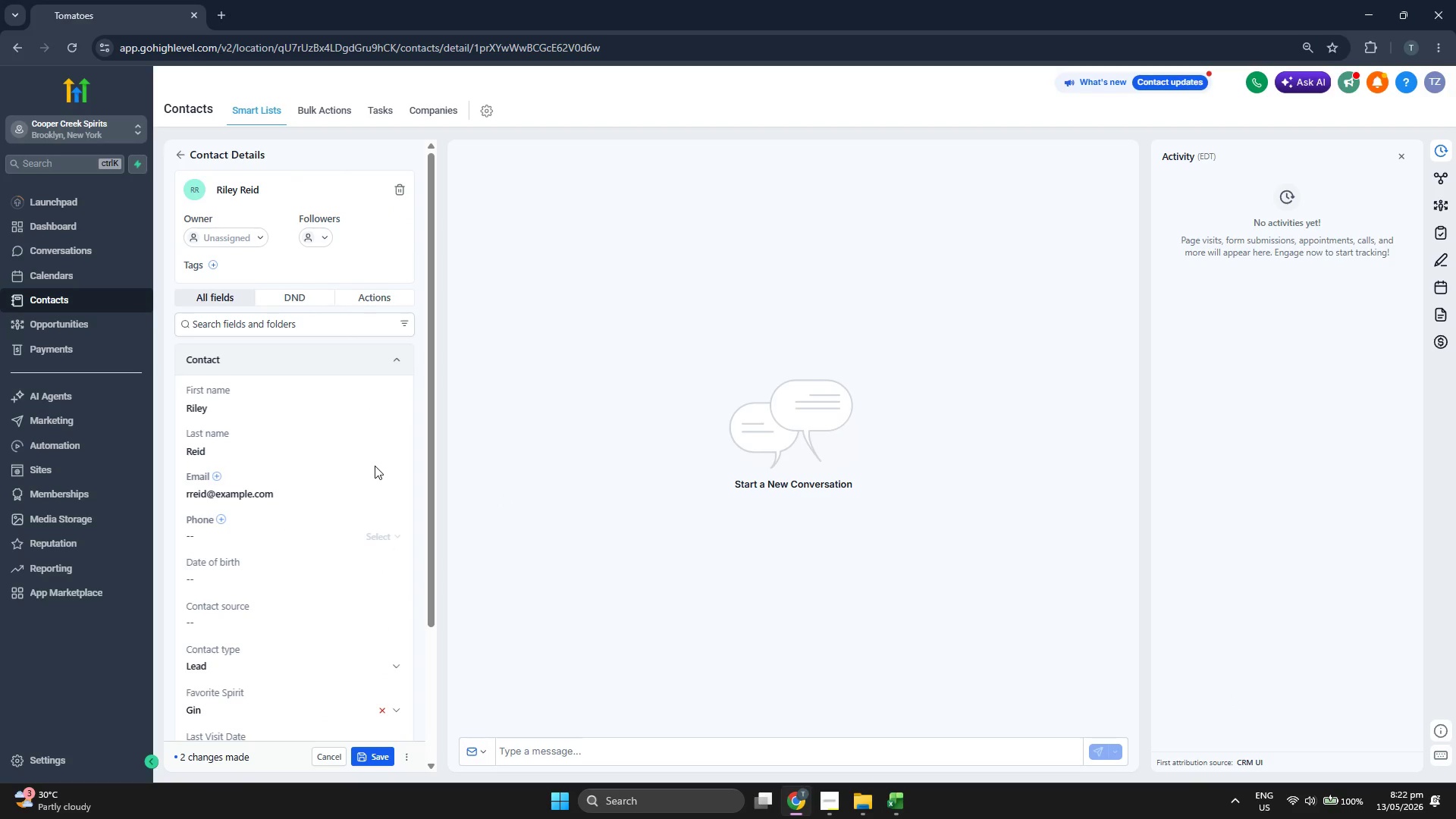 
scroll: coordinate [375, 465], scroll_direction: none, amount: 0.0
 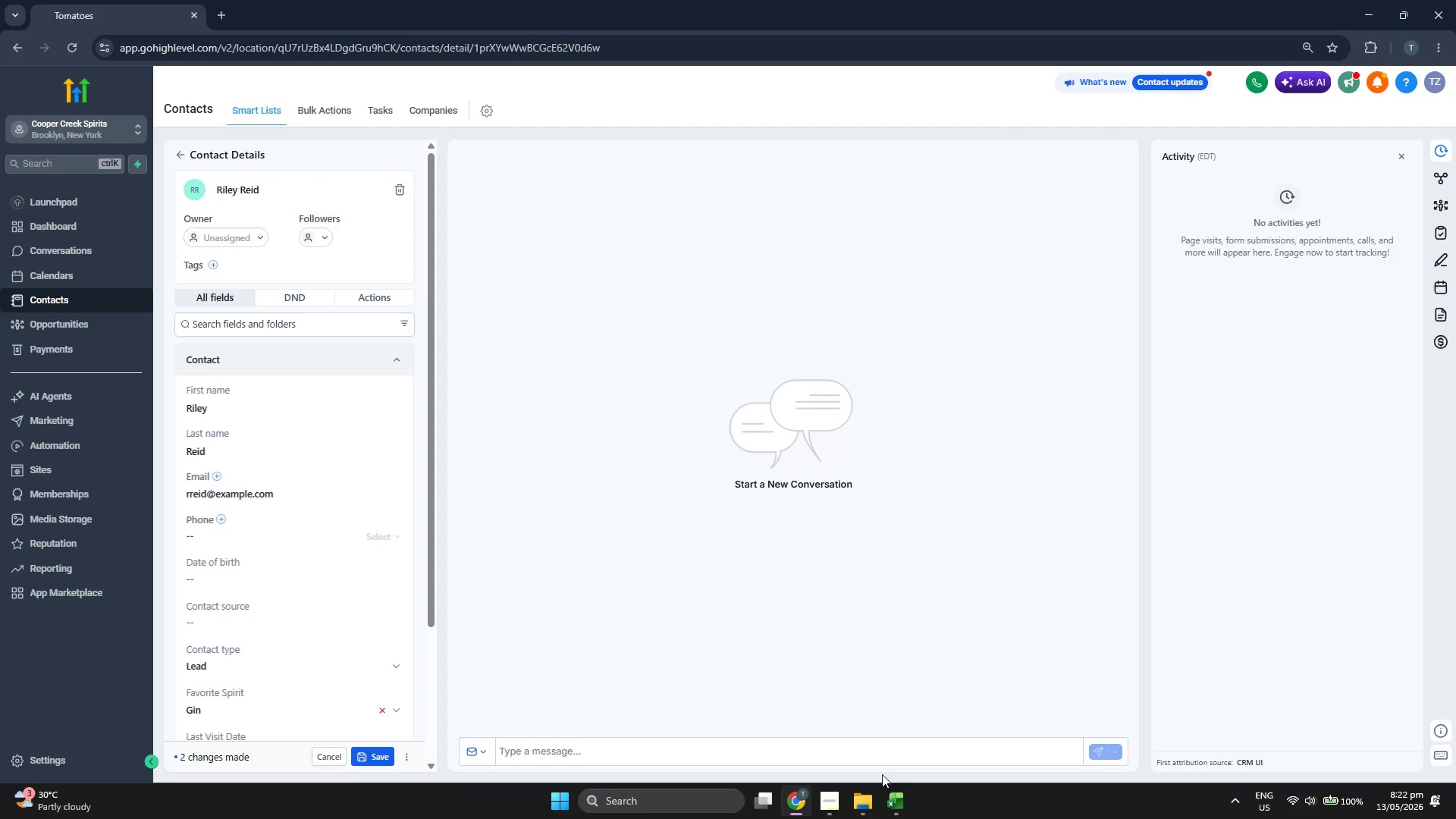 
left_click([900, 814])
 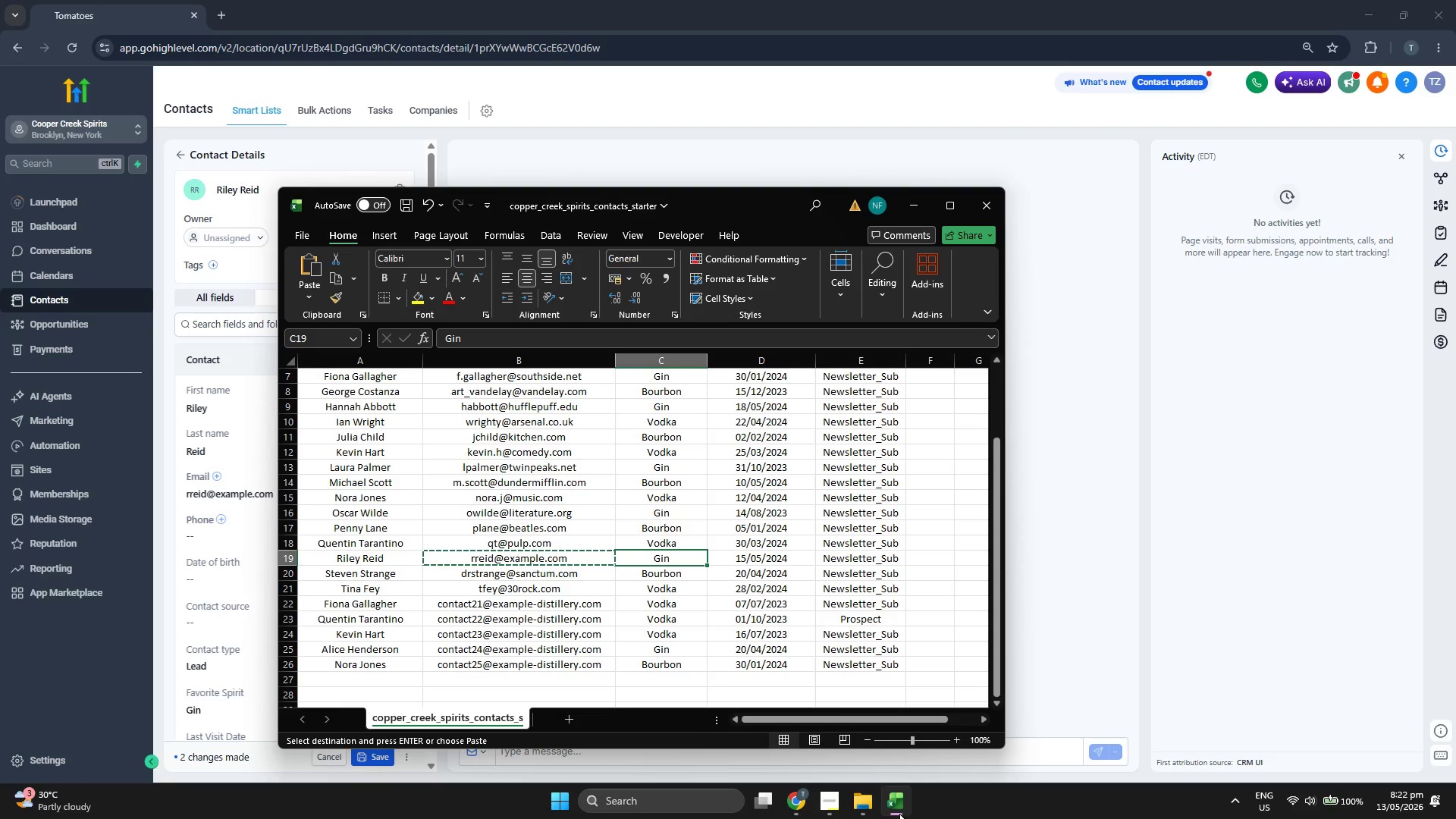 
left_click([899, 814])
 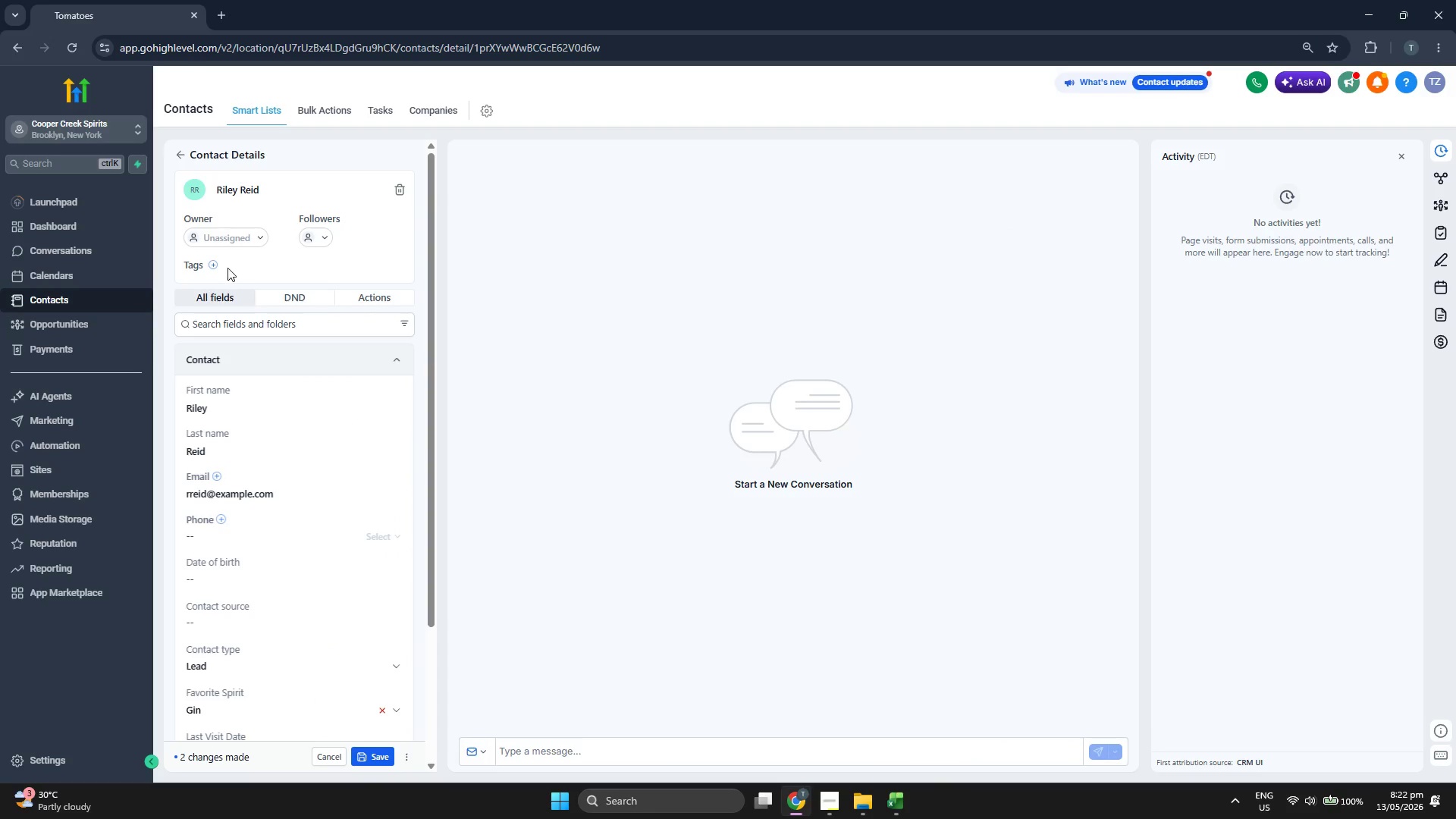 
left_click([213, 265])
 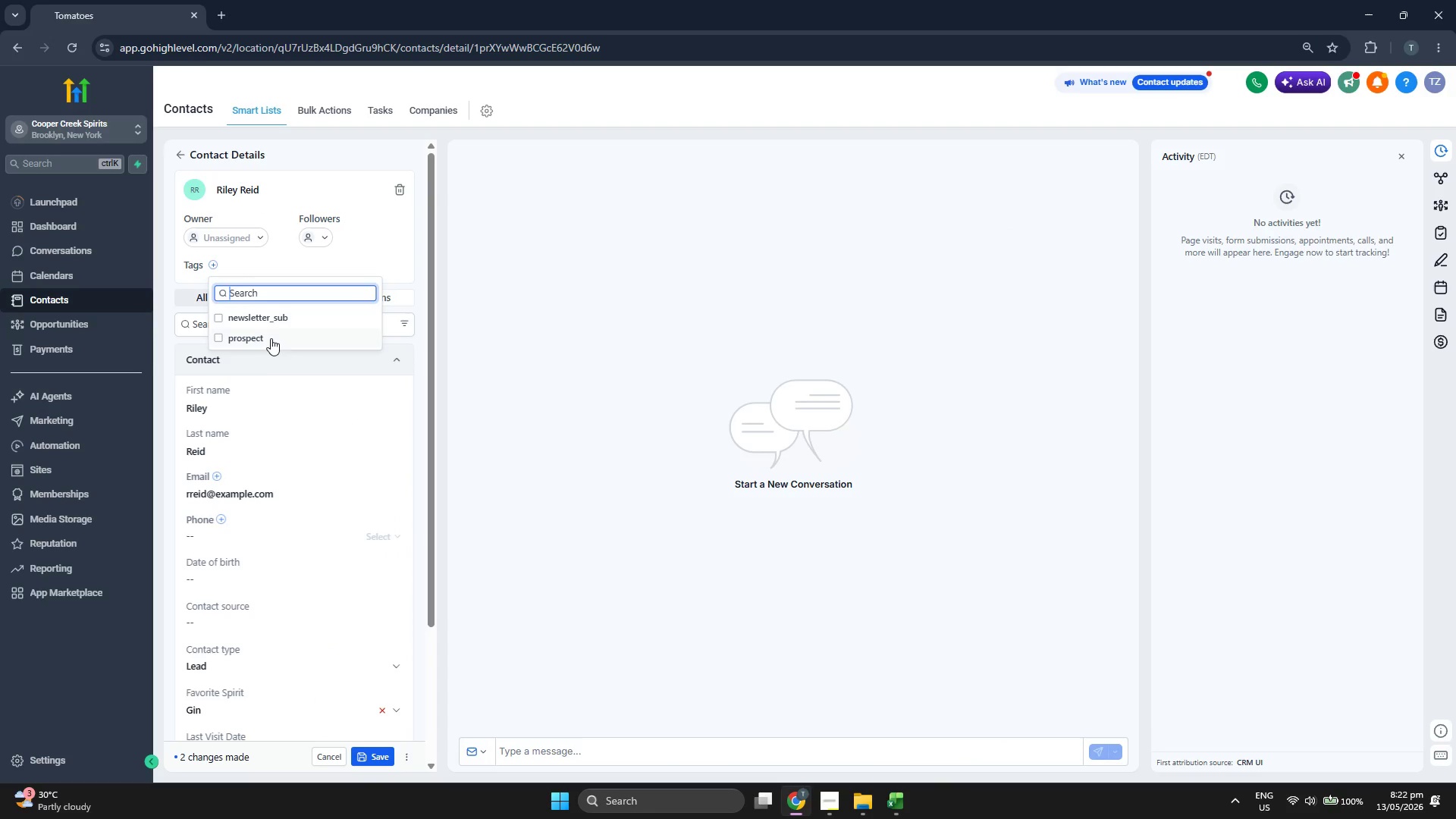 
left_click([275, 324])
 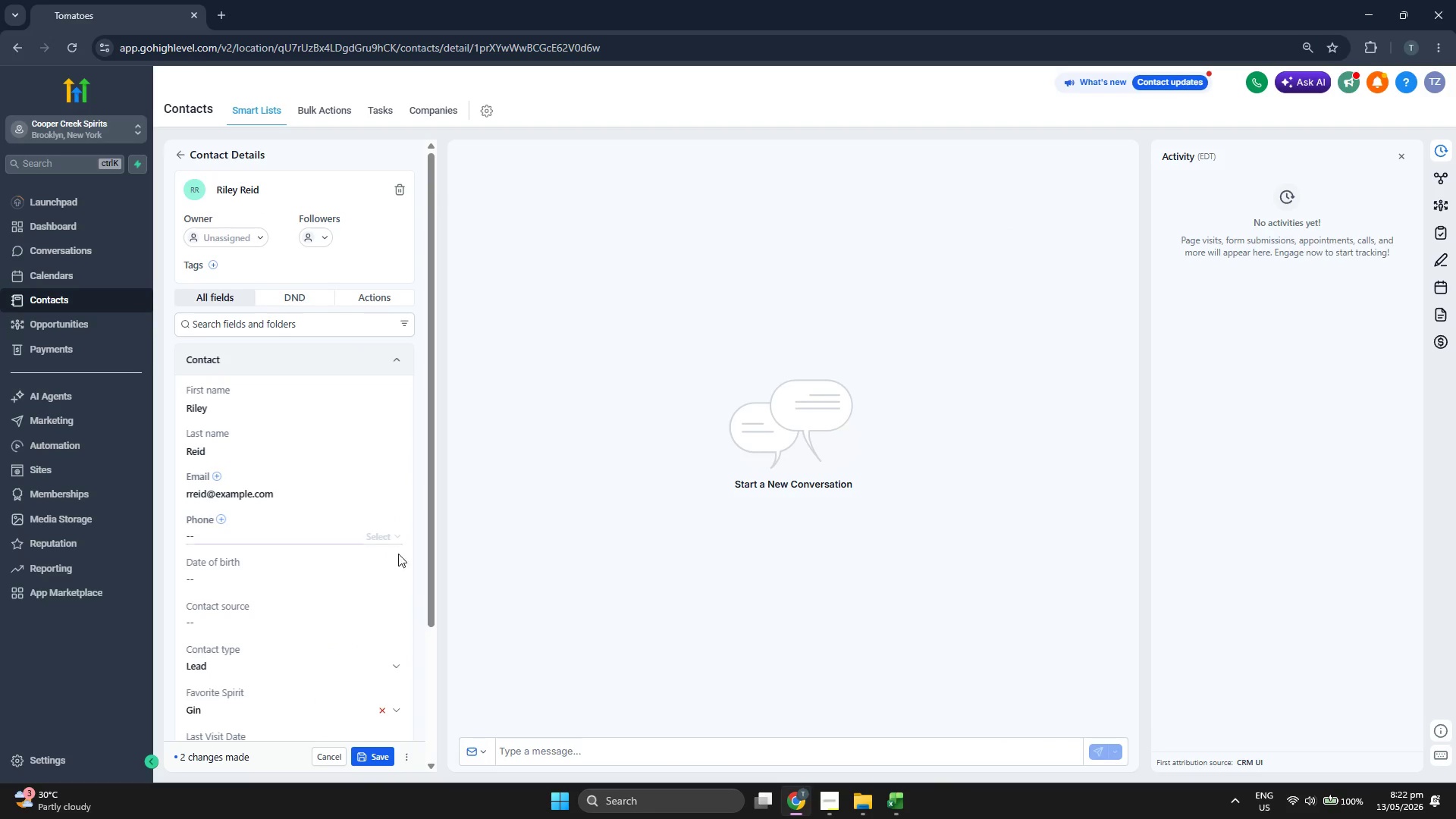 
scroll: coordinate [400, 585], scroll_direction: down, amount: 1.0
 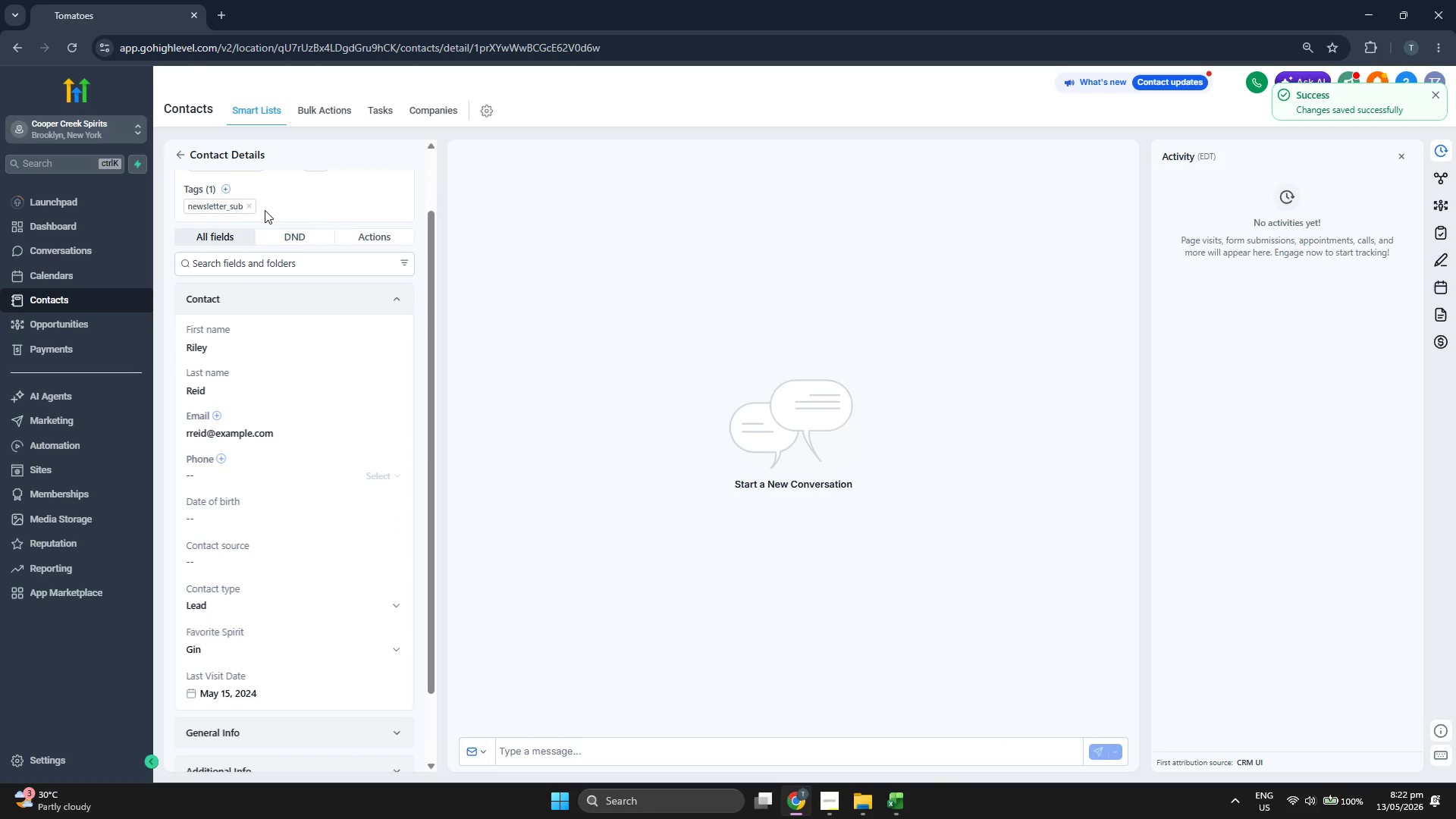 
left_click([181, 149])
 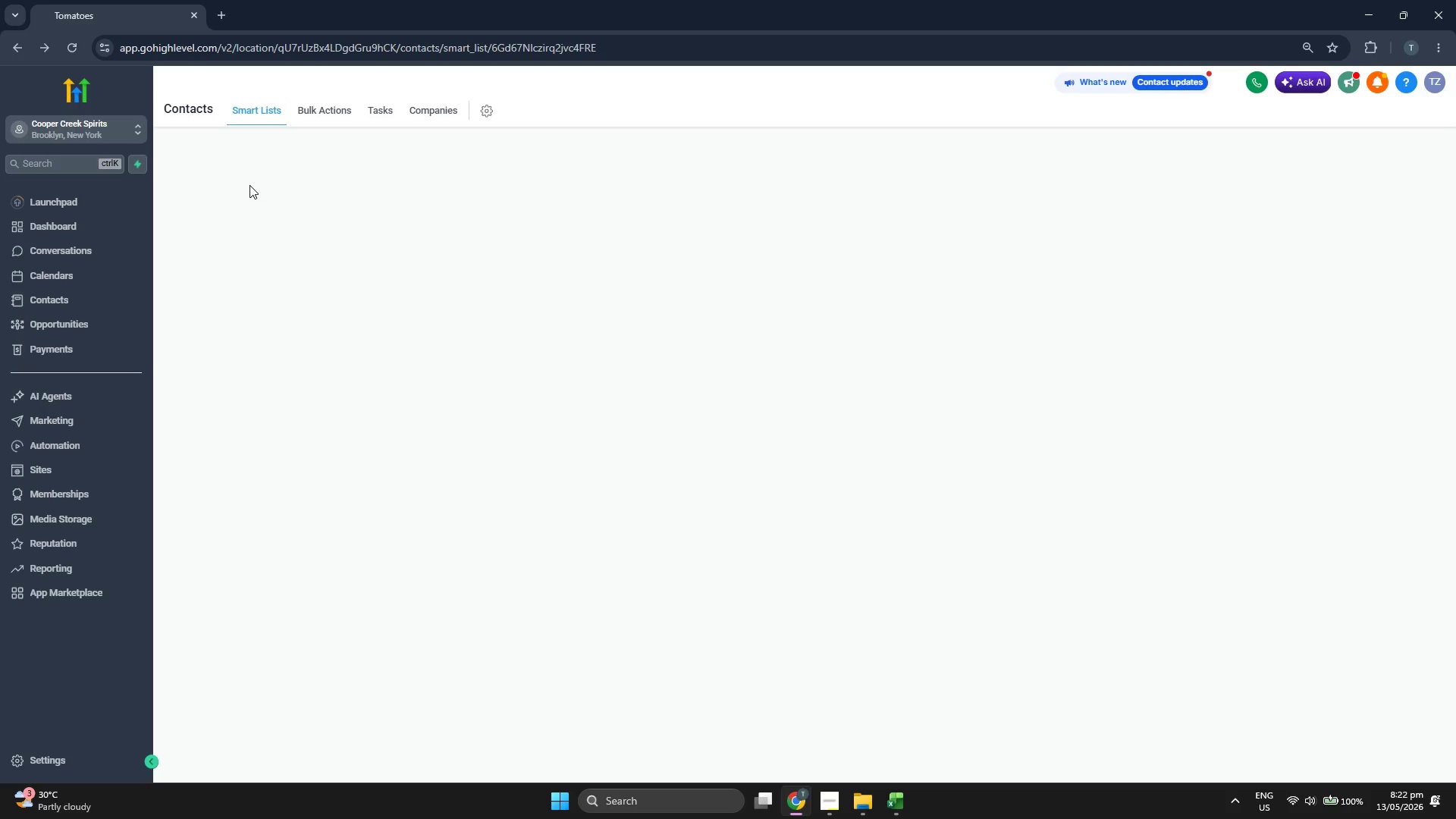 
mouse_move([271, 201])
 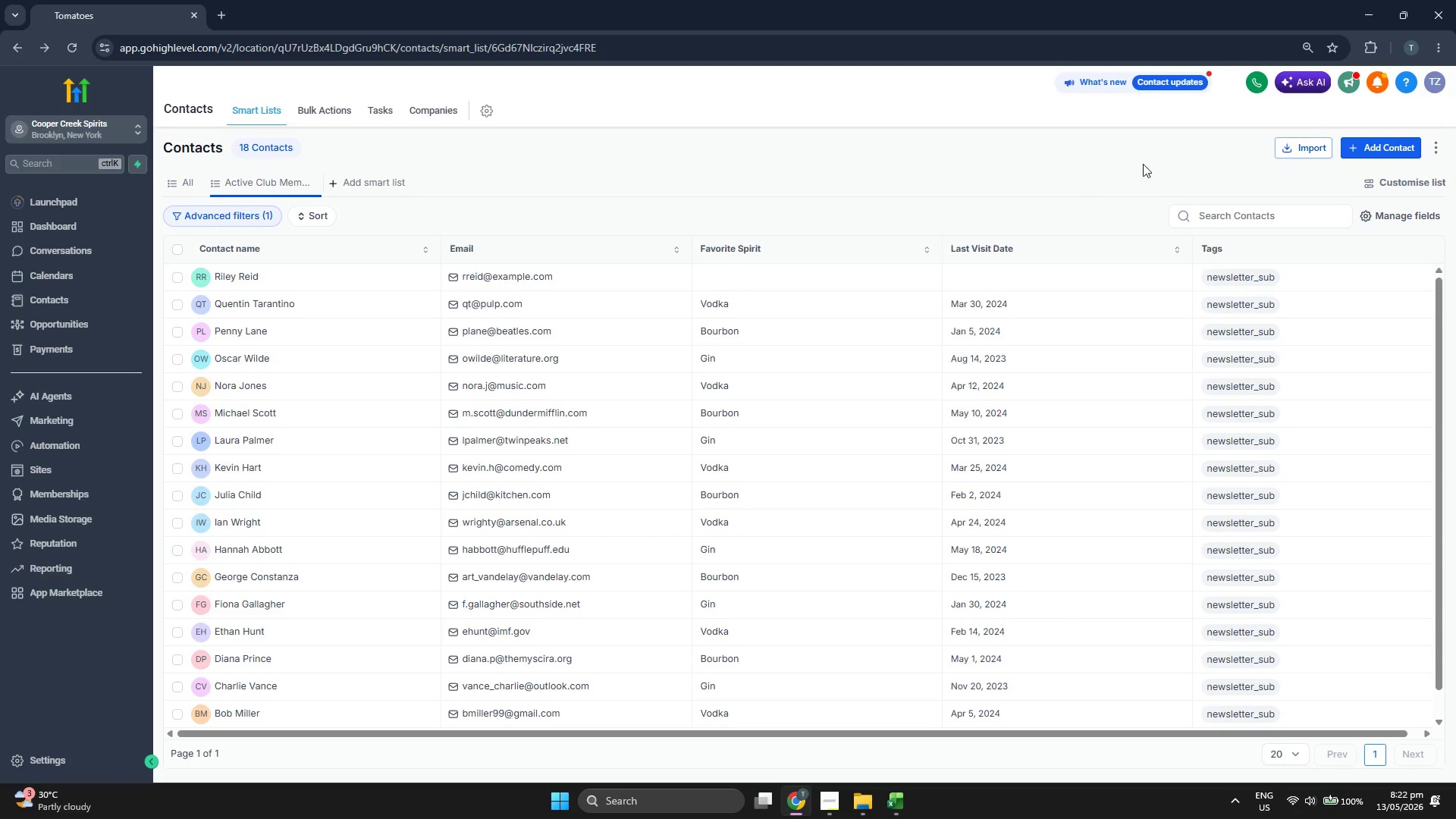 
left_click([1364, 146])
 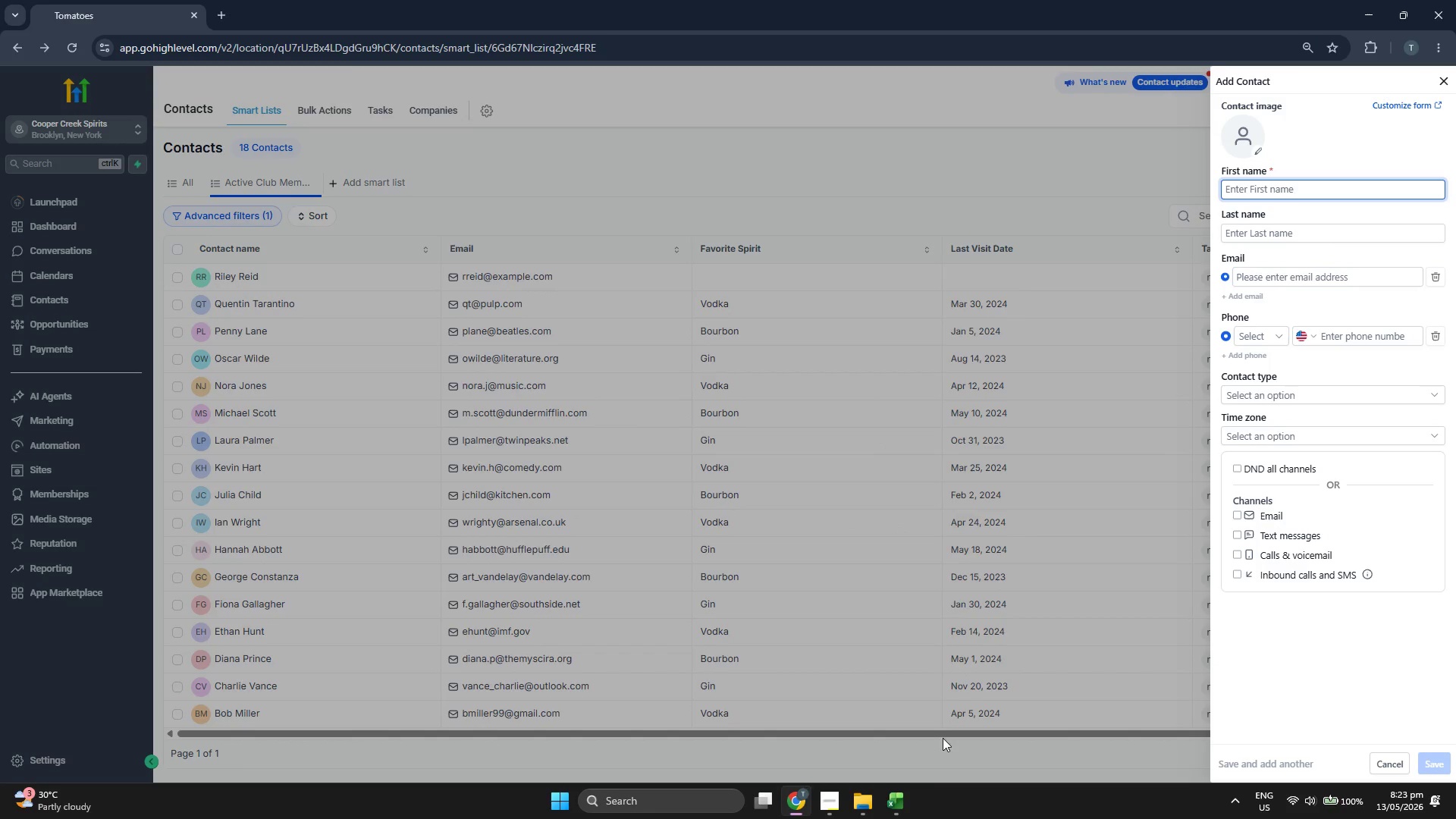 
left_click([900, 799])
 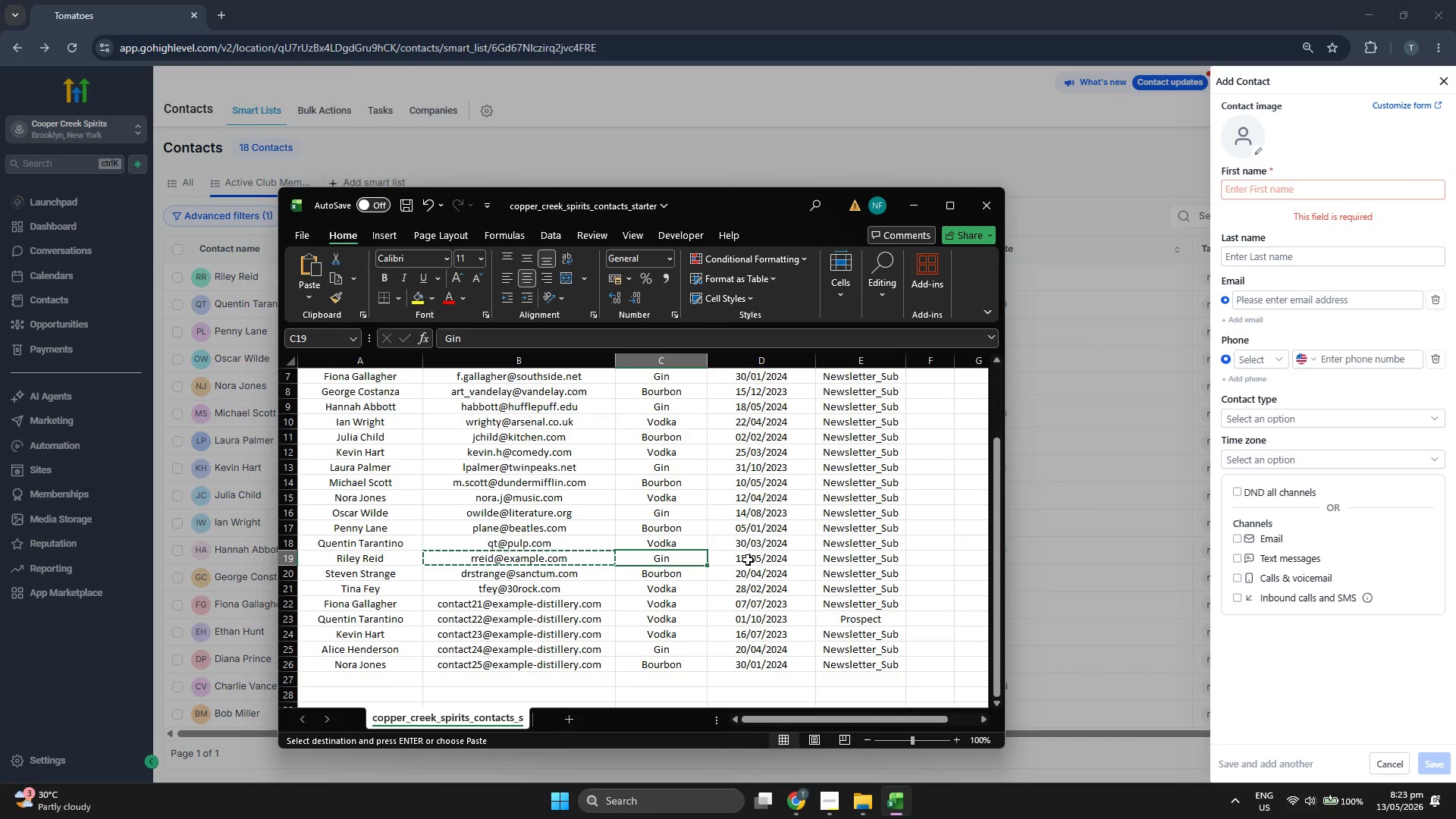 
key(ArrowDown)
 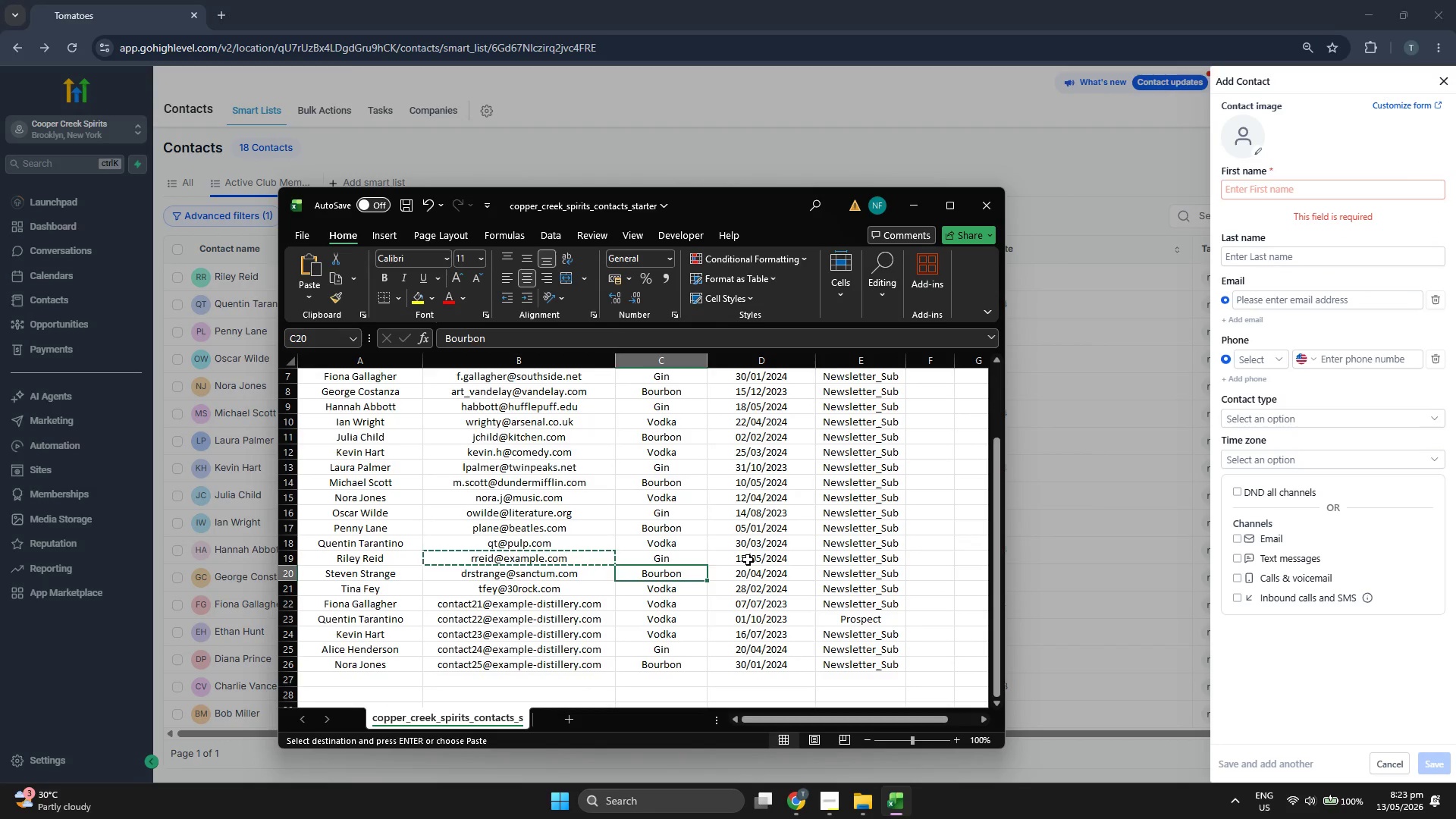 
key(ArrowLeft)
 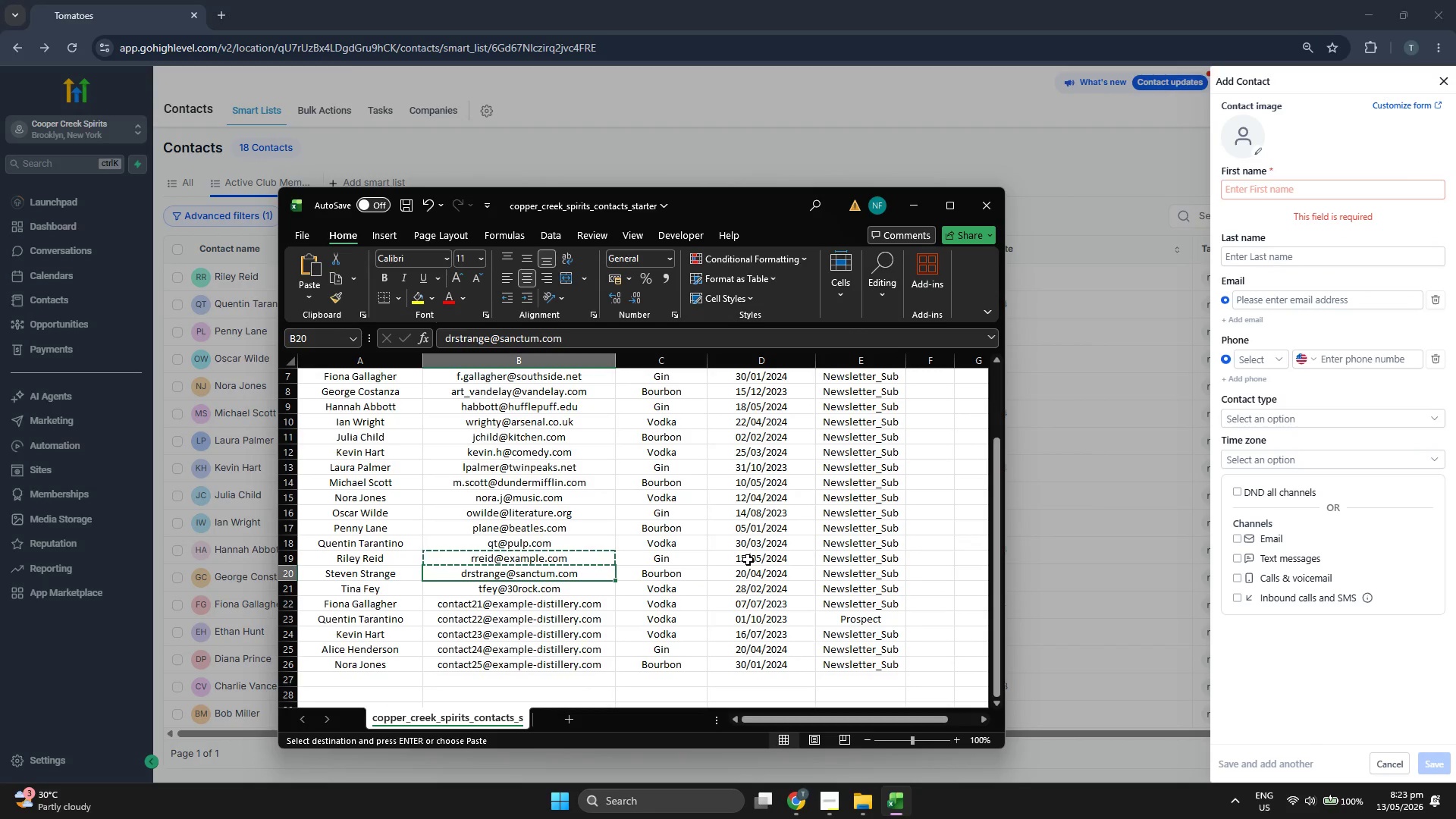 
key(Control+ControlLeft)
 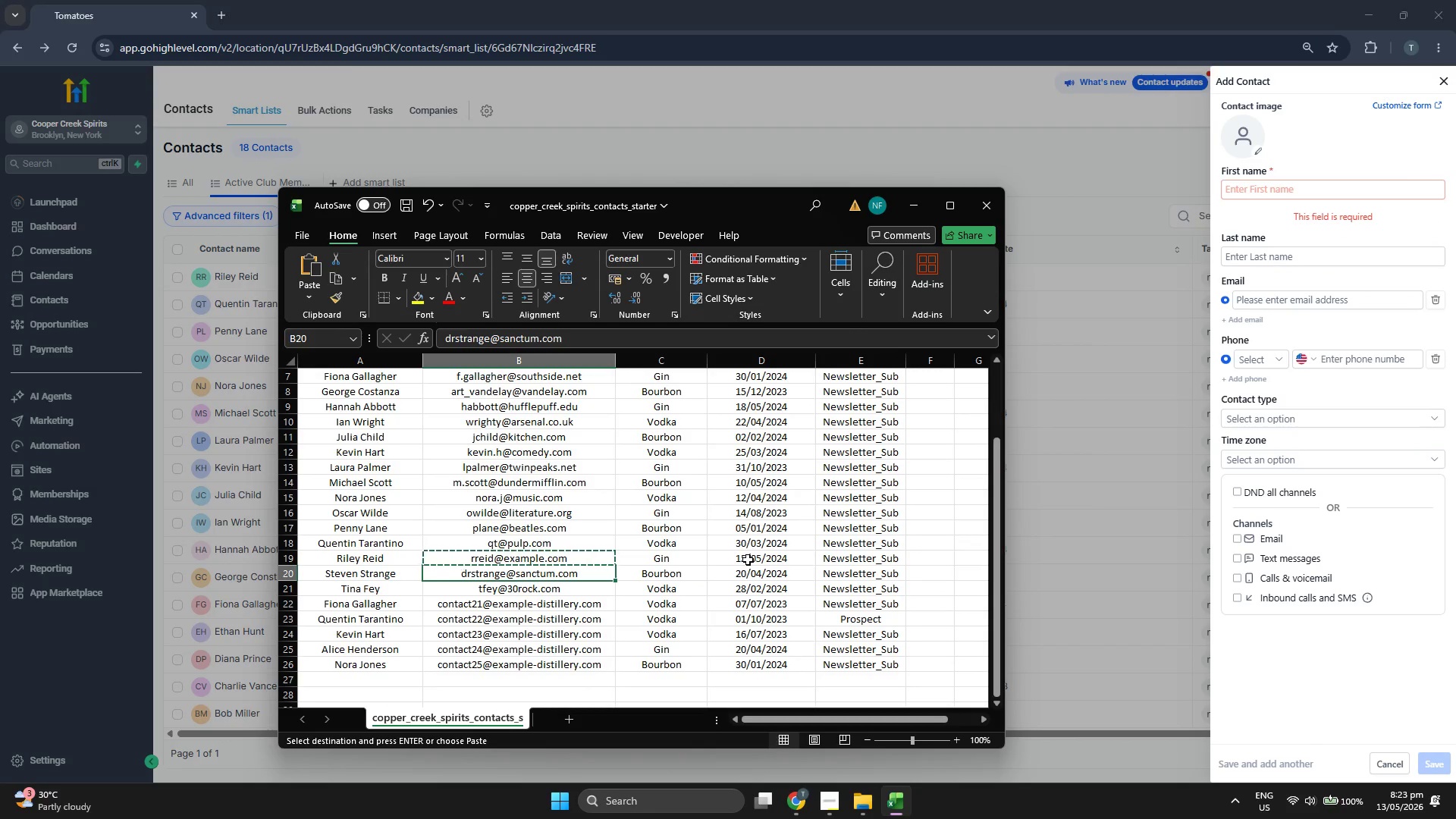 
key(Control+C)
 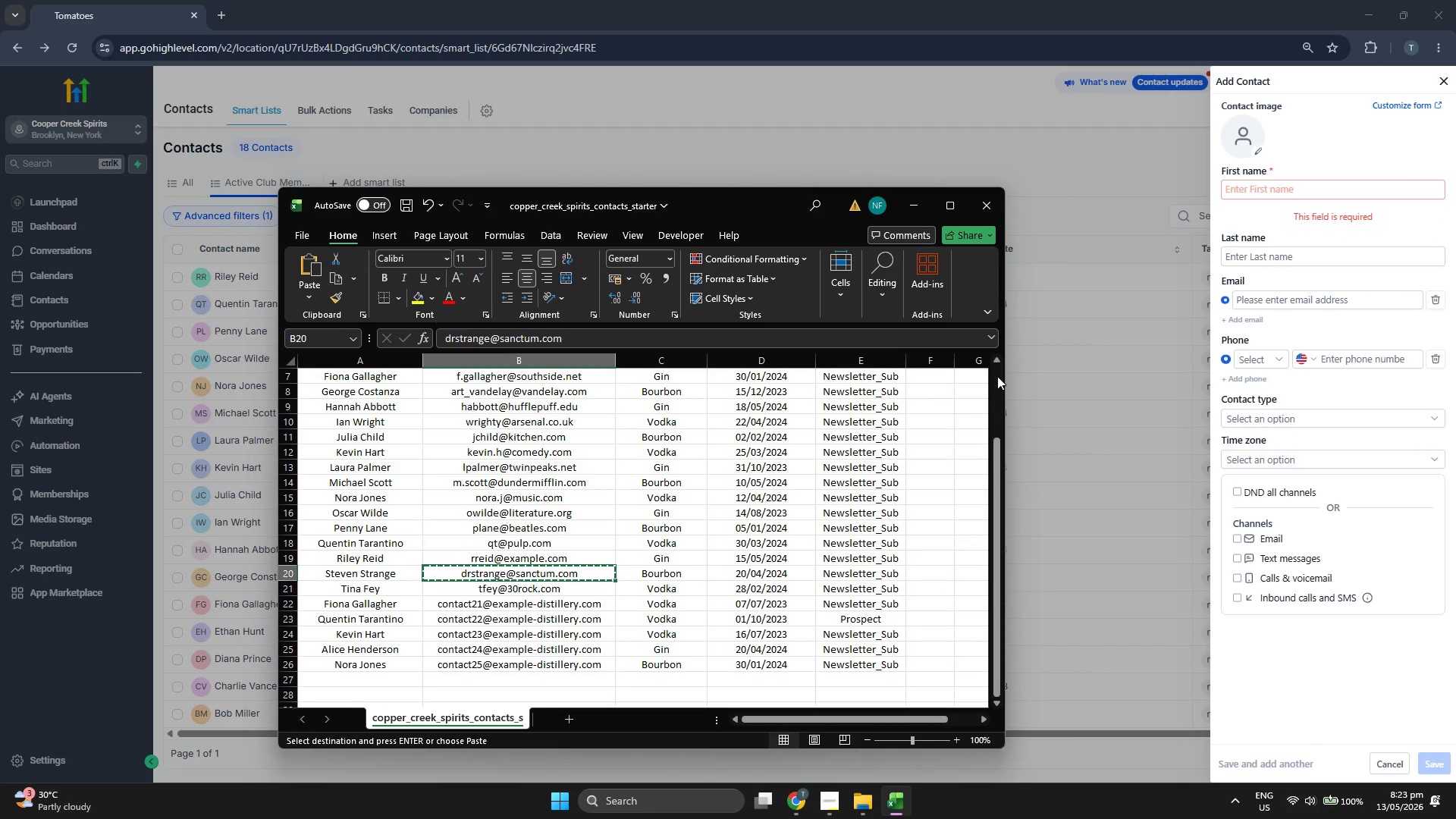 
left_click([1277, 303])
 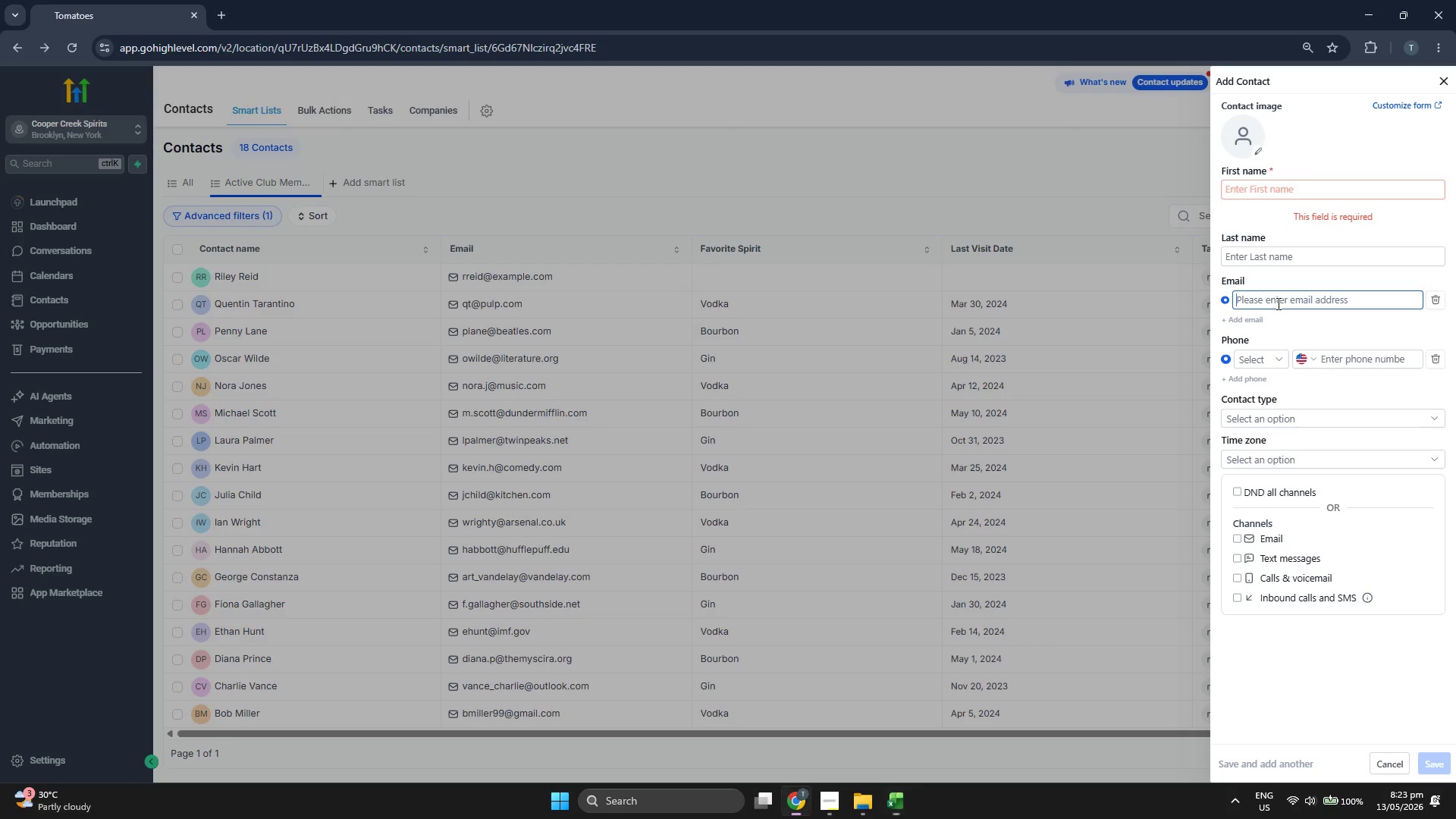 
key(Control+ControlLeft)
 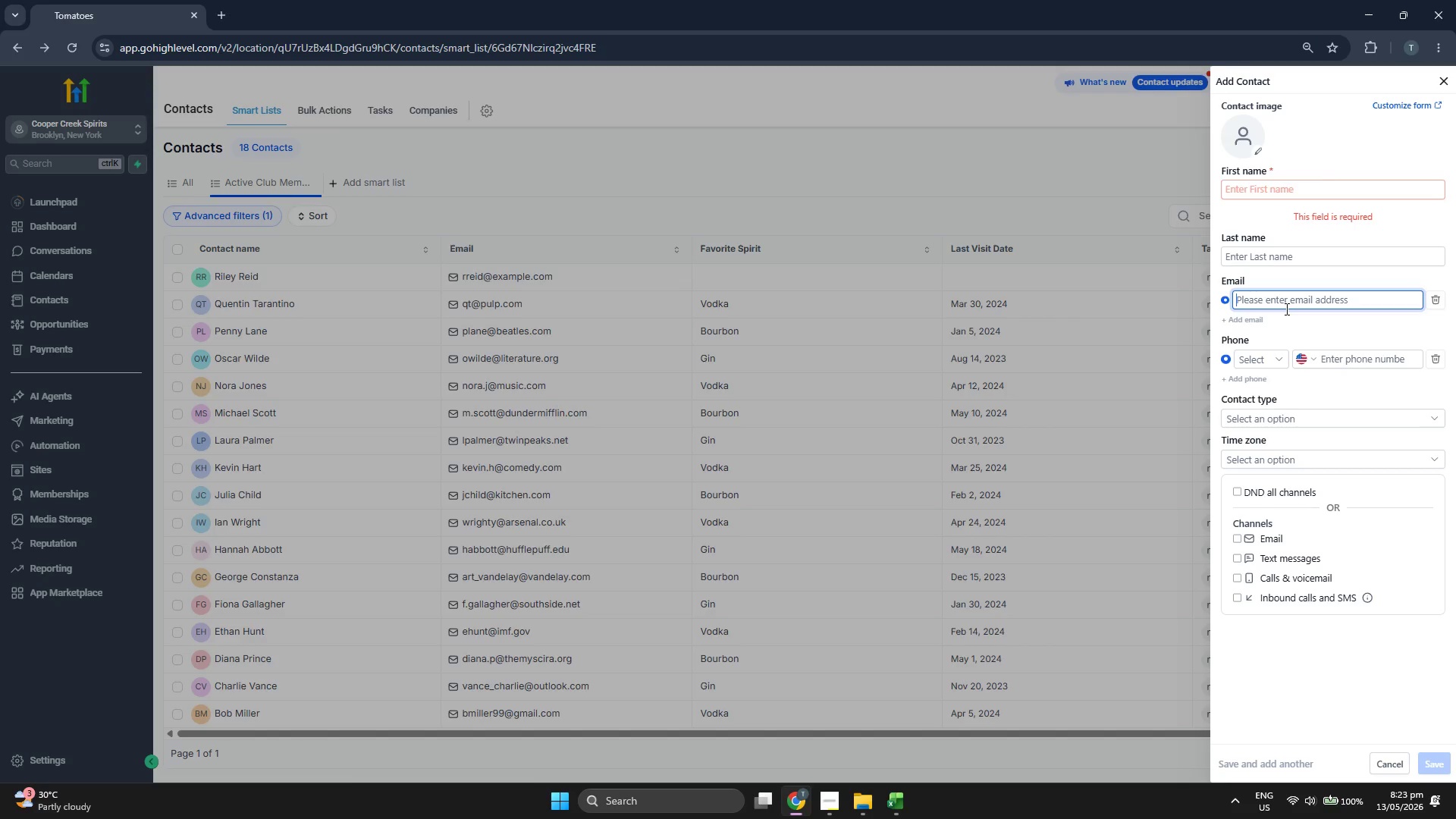 
key(Control+V)
 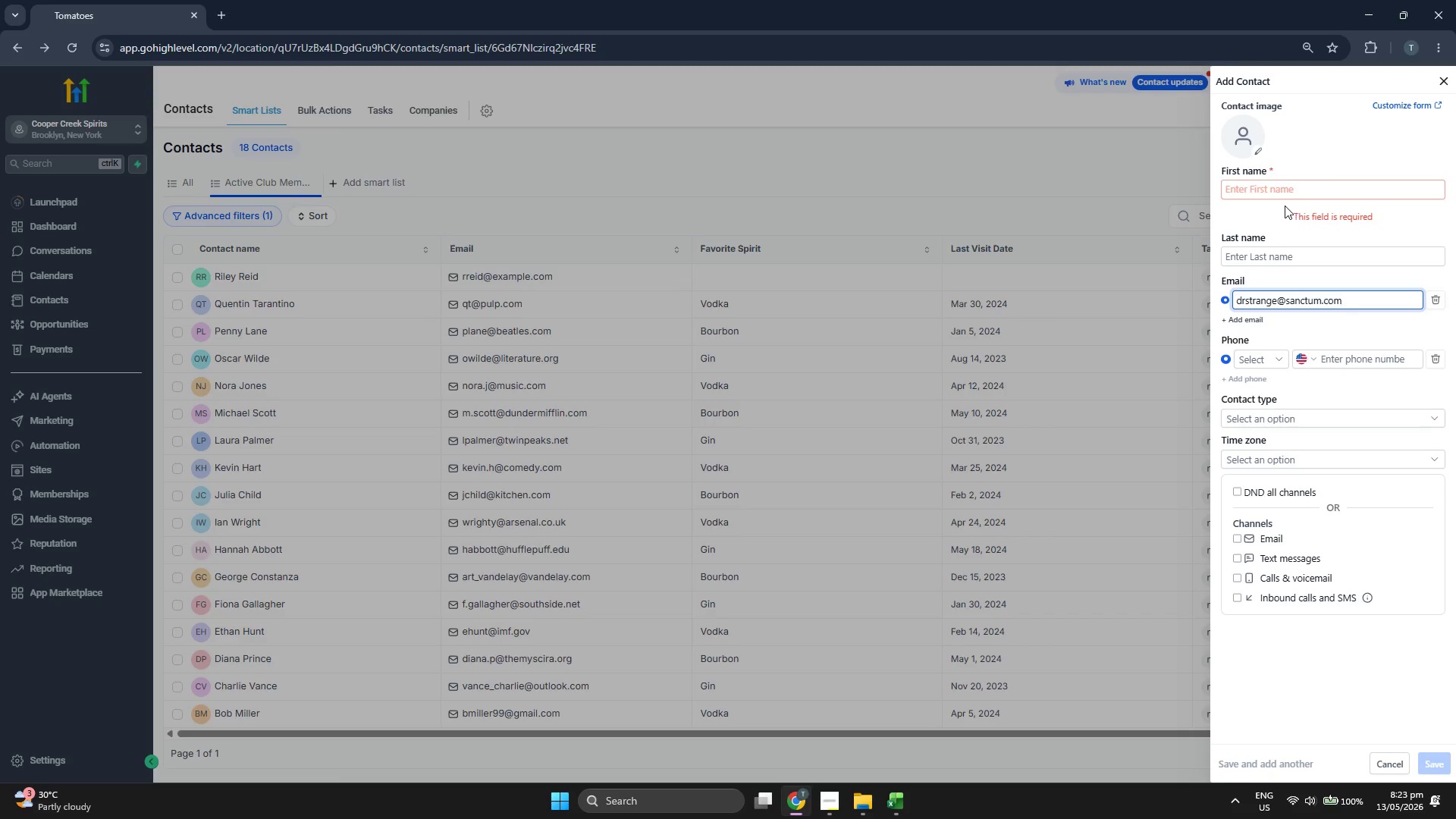 
left_click([1285, 196])
 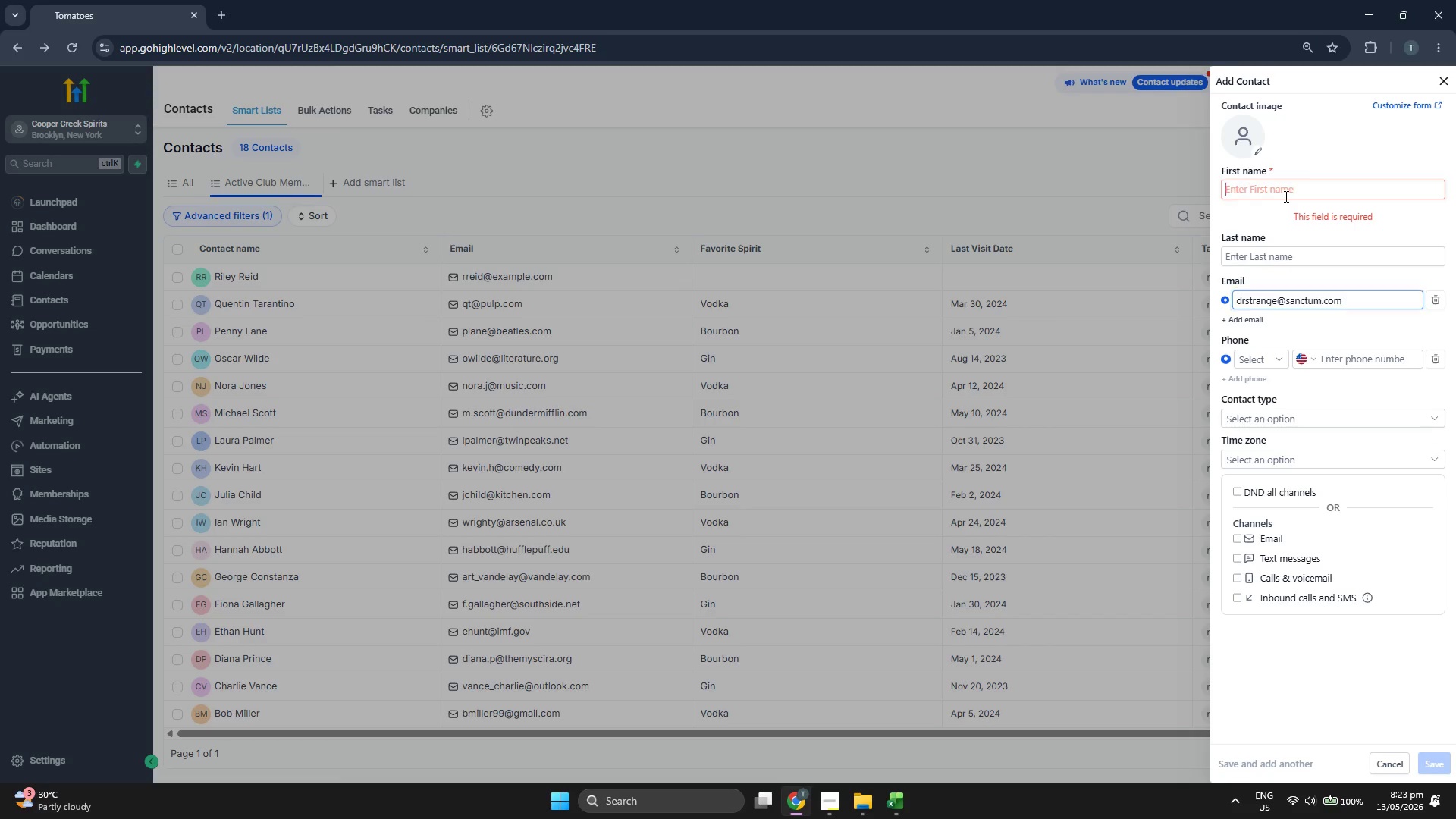 
type(Str)
key(Backspace)
key(Backspace)
type(teb)
key(Backspace)
type(ven)
key(Tab)
type(Strange)
 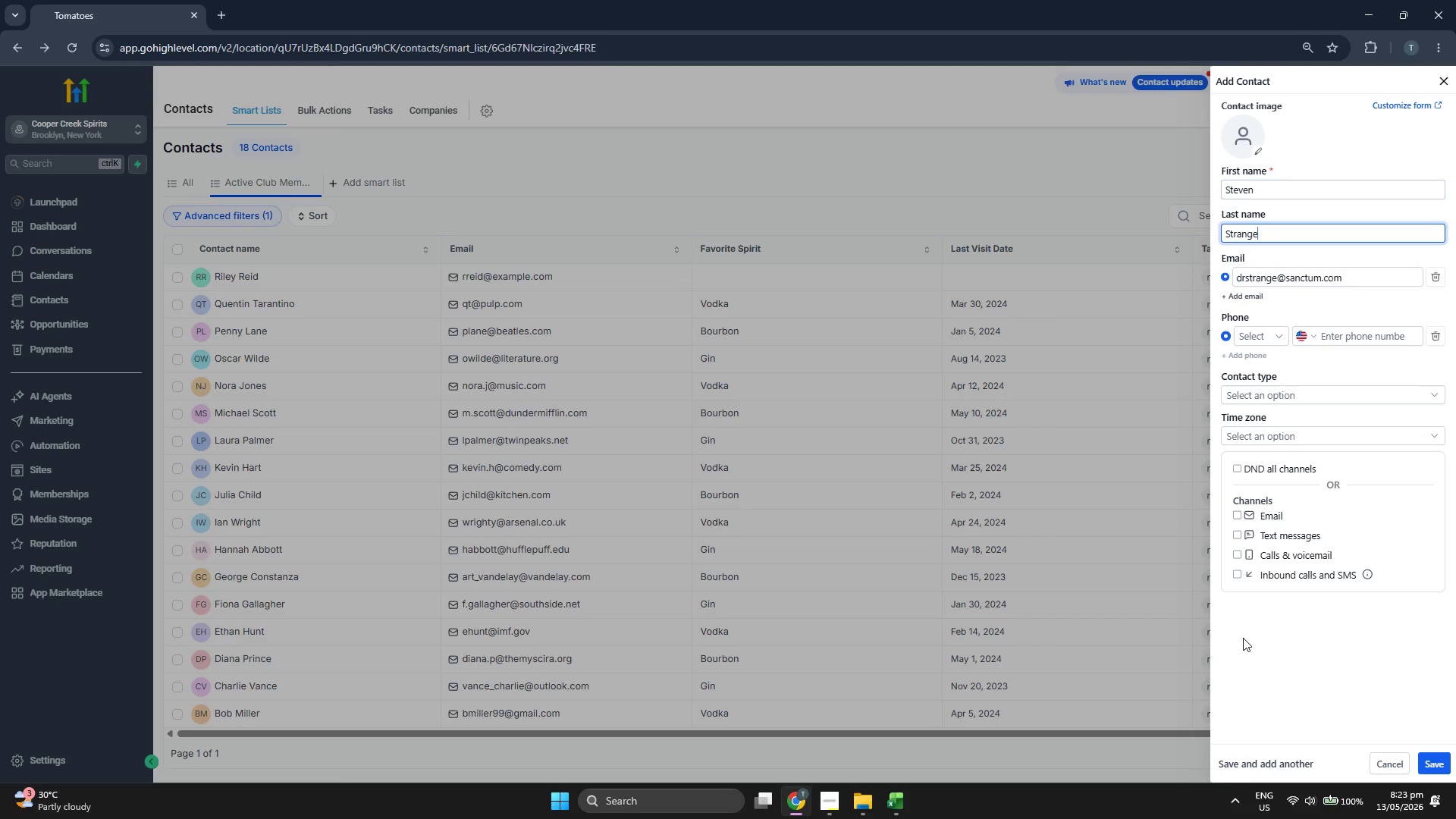 
left_click([1293, 679])
 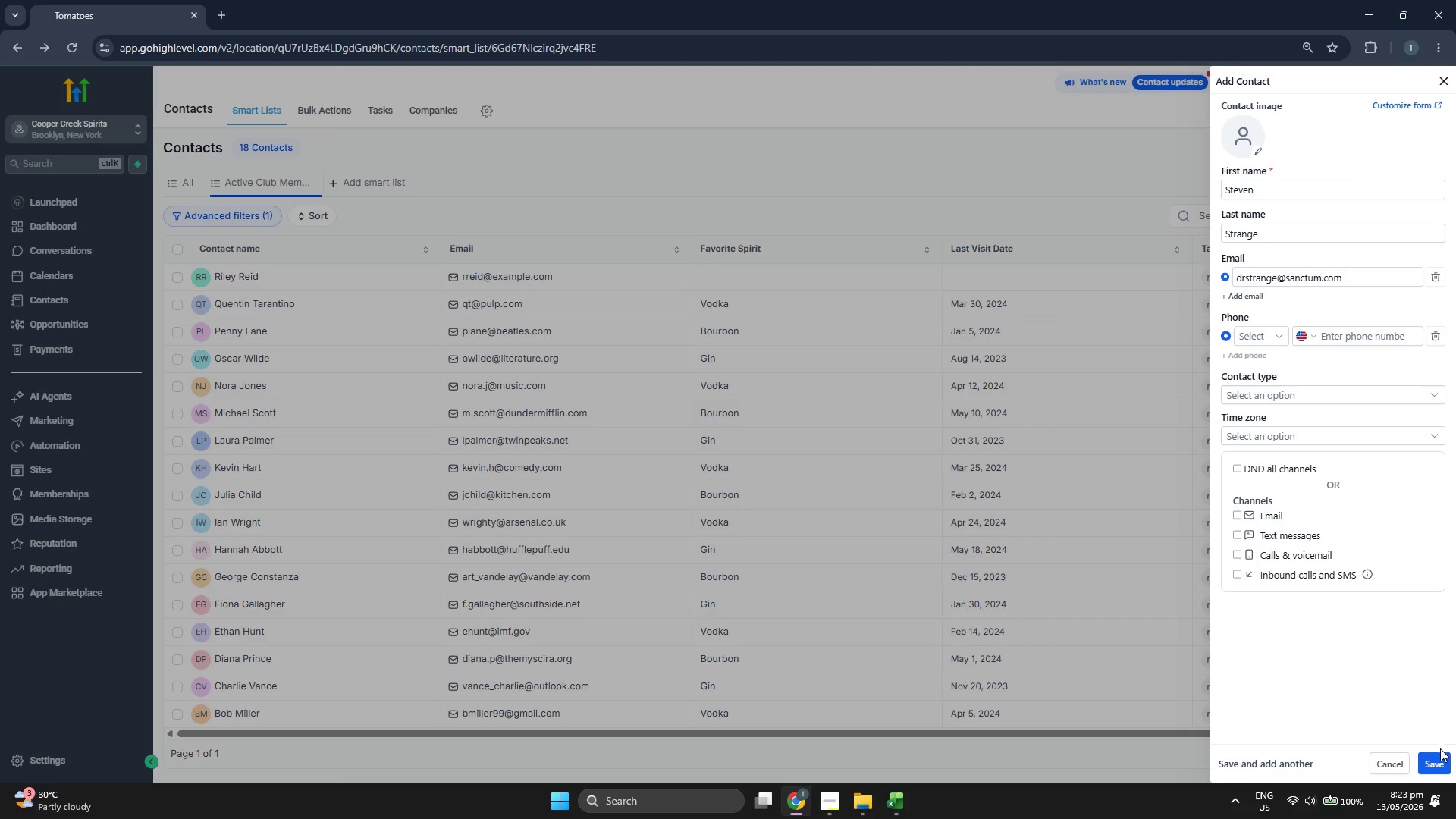 
left_click([1439, 759])
 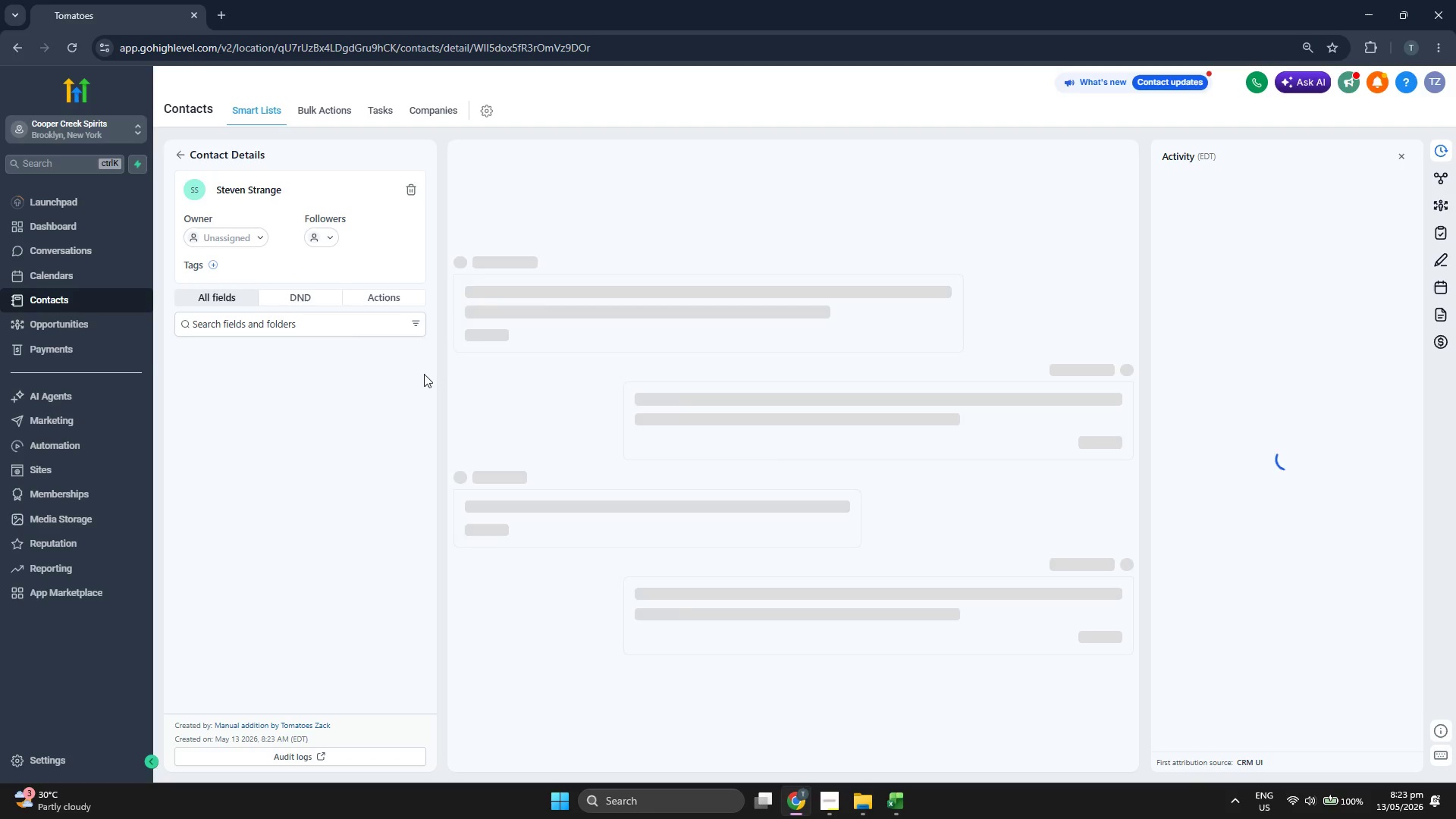 
scroll: coordinate [421, 375], scroll_direction: down, amount: 1.0
 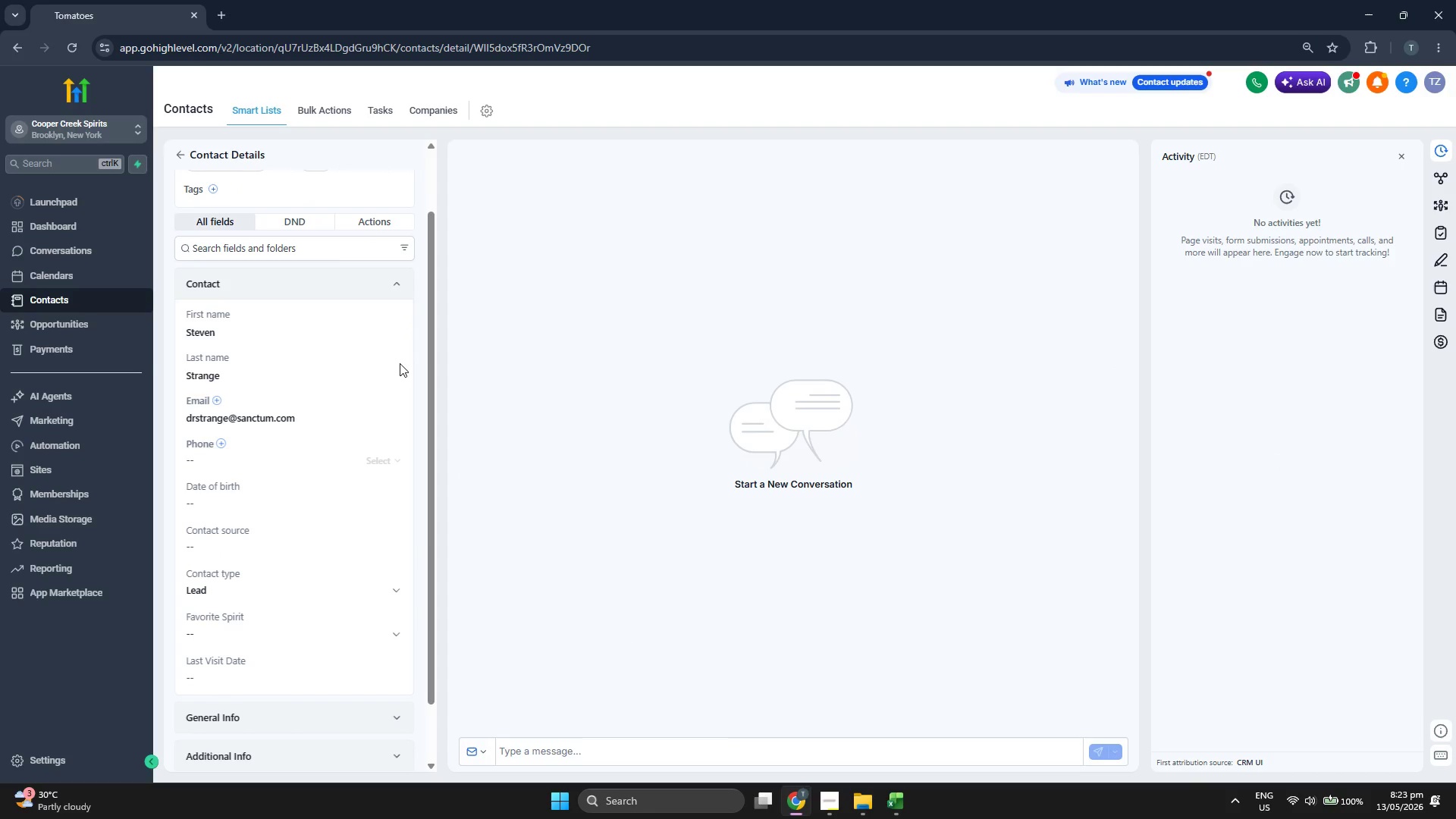 
scroll: coordinate [393, 375], scroll_direction: up, amount: 1.0
 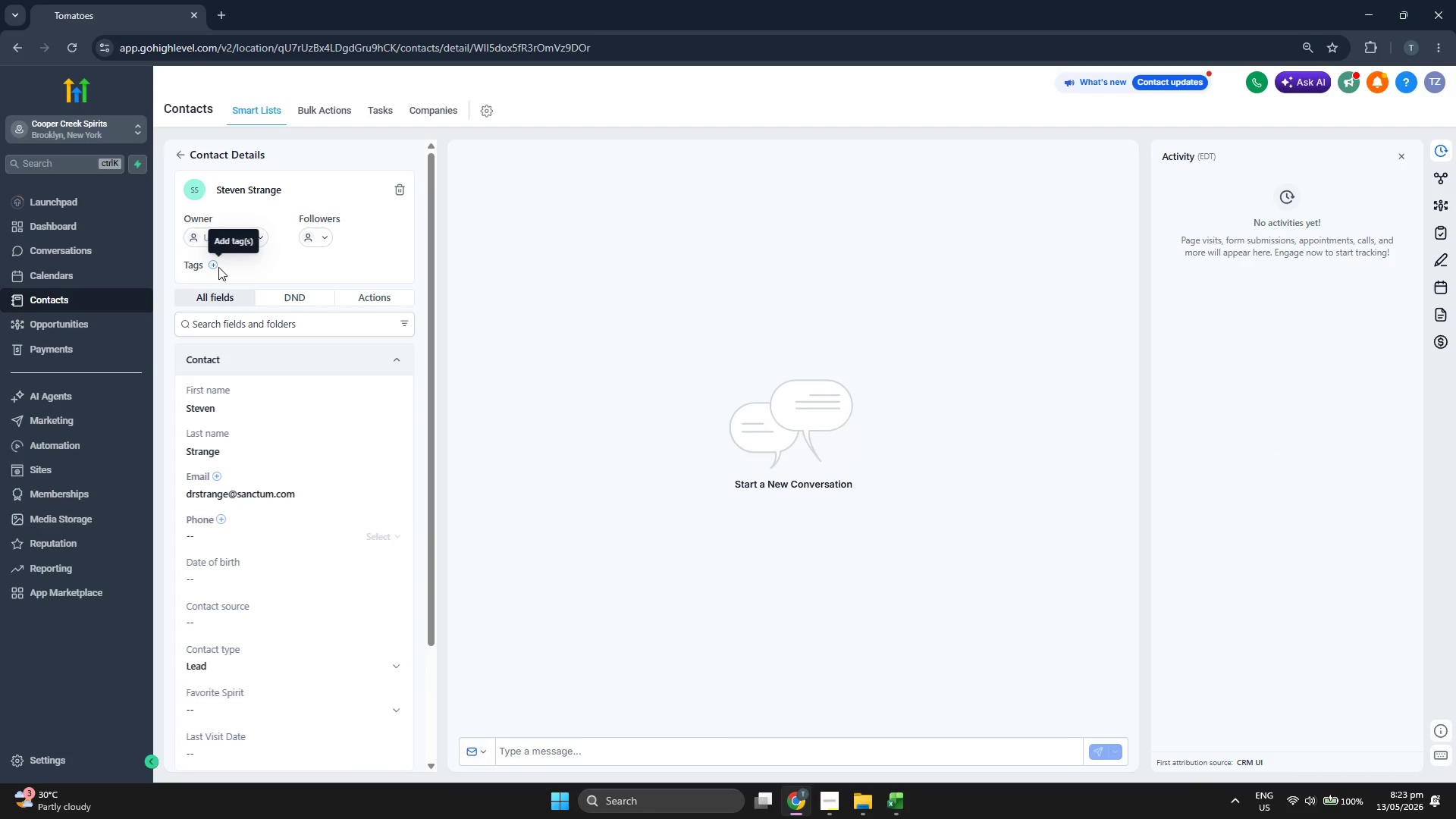 
double_click([210, 265])
 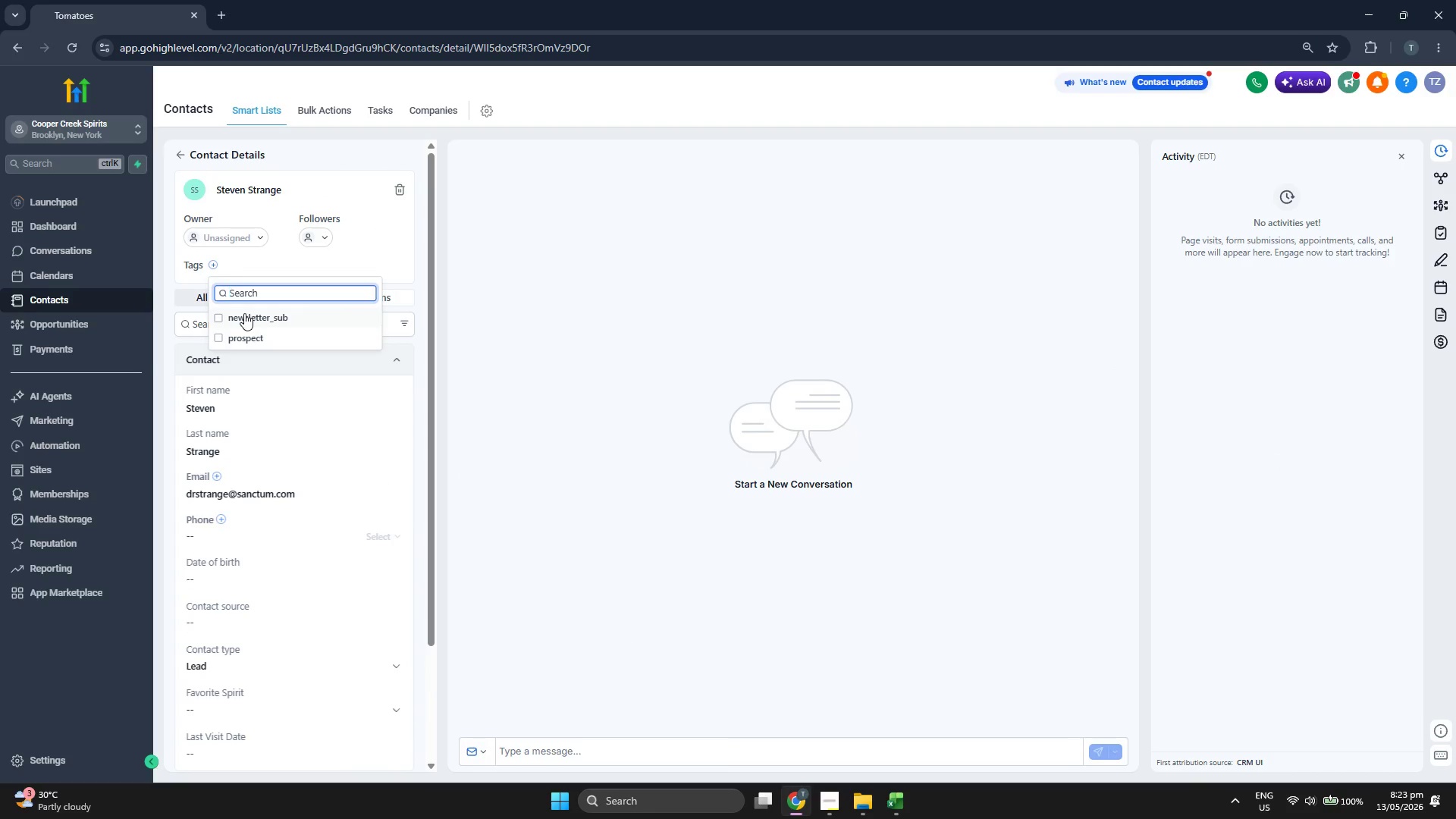 
double_click([384, 261])
 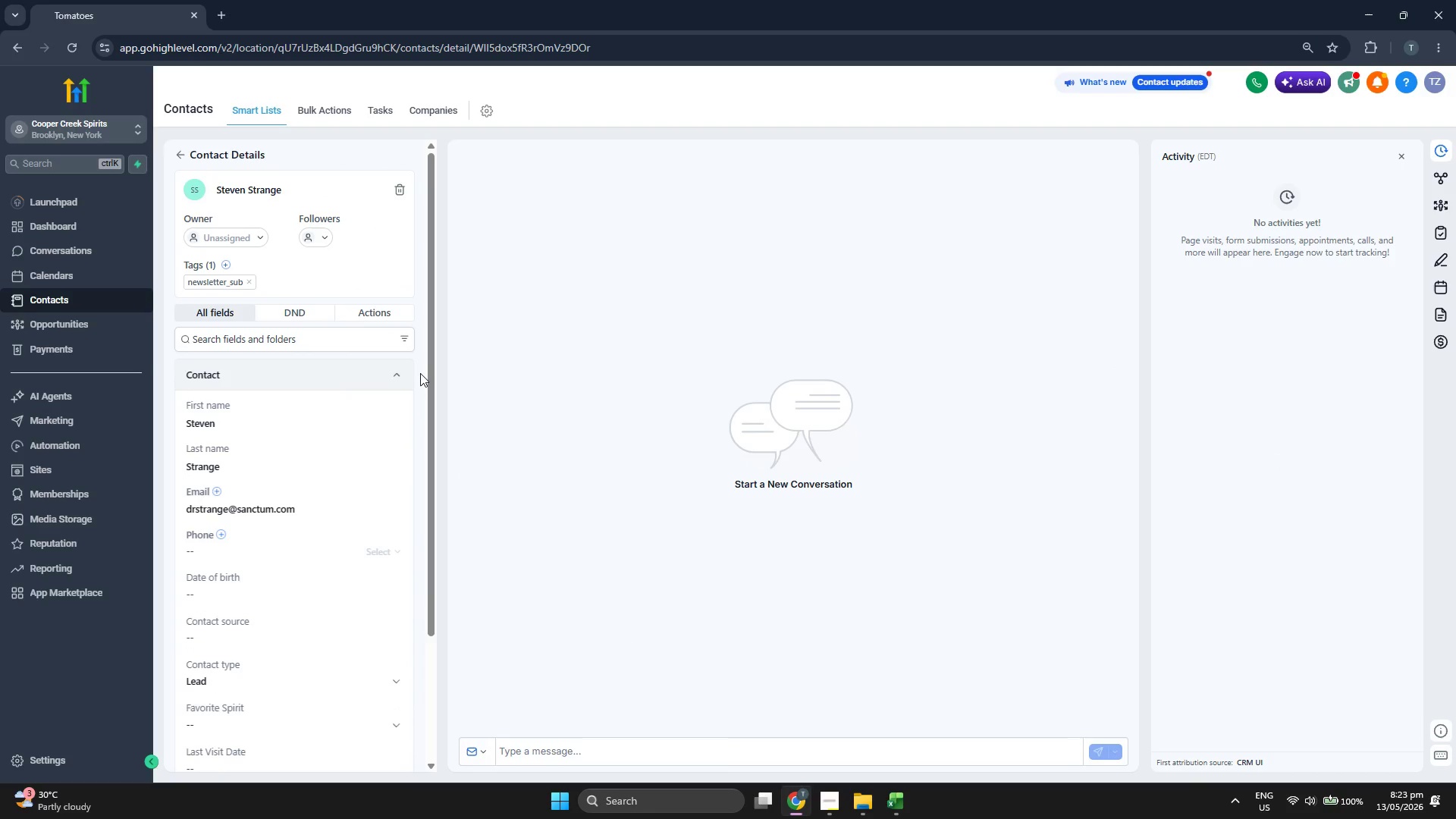 
scroll: coordinate [418, 373], scroll_direction: down, amount: 1.0
 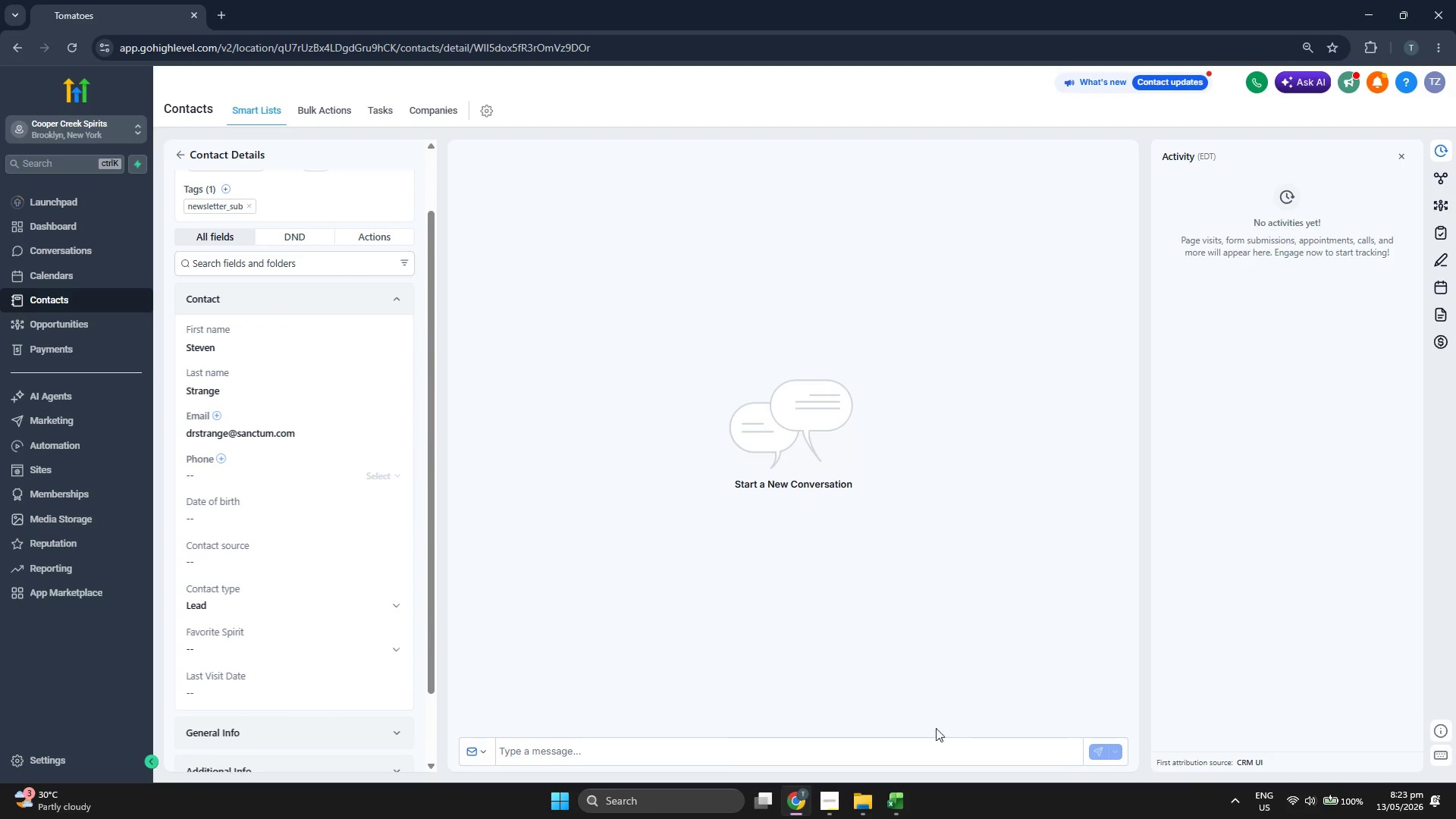 
left_click([898, 805])
 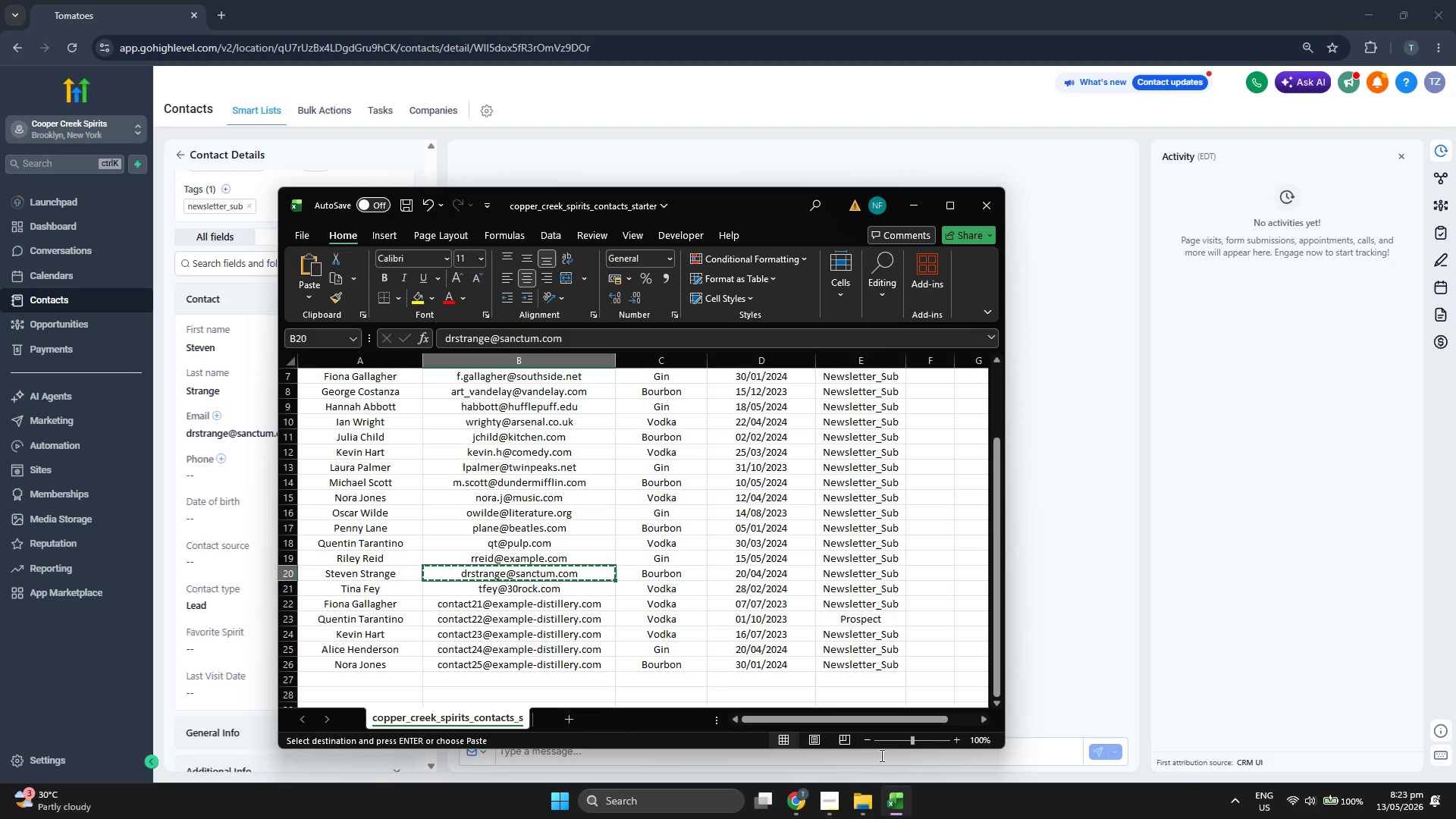 
key(ArrowRight)
 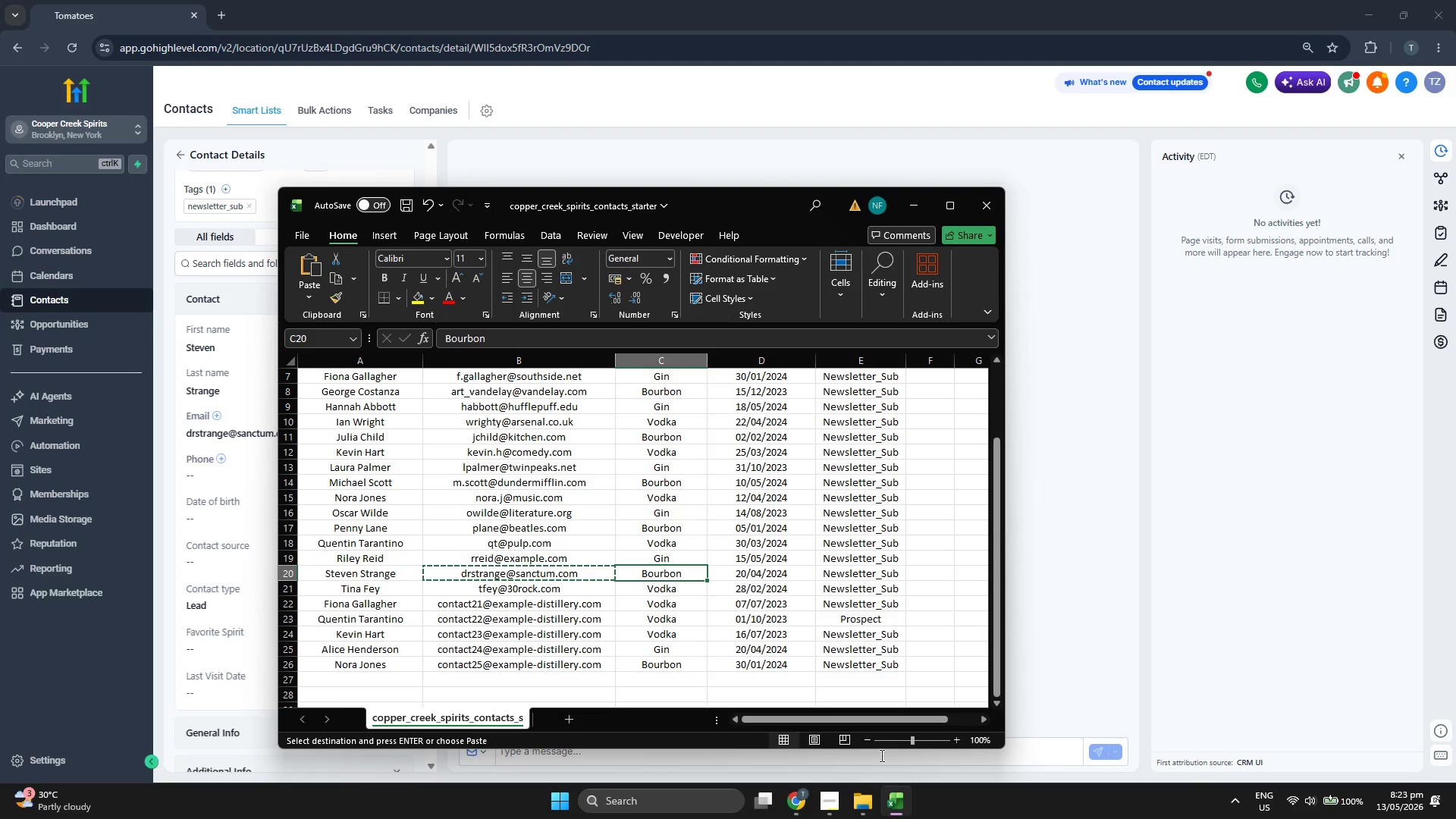 
key(Control+C)
 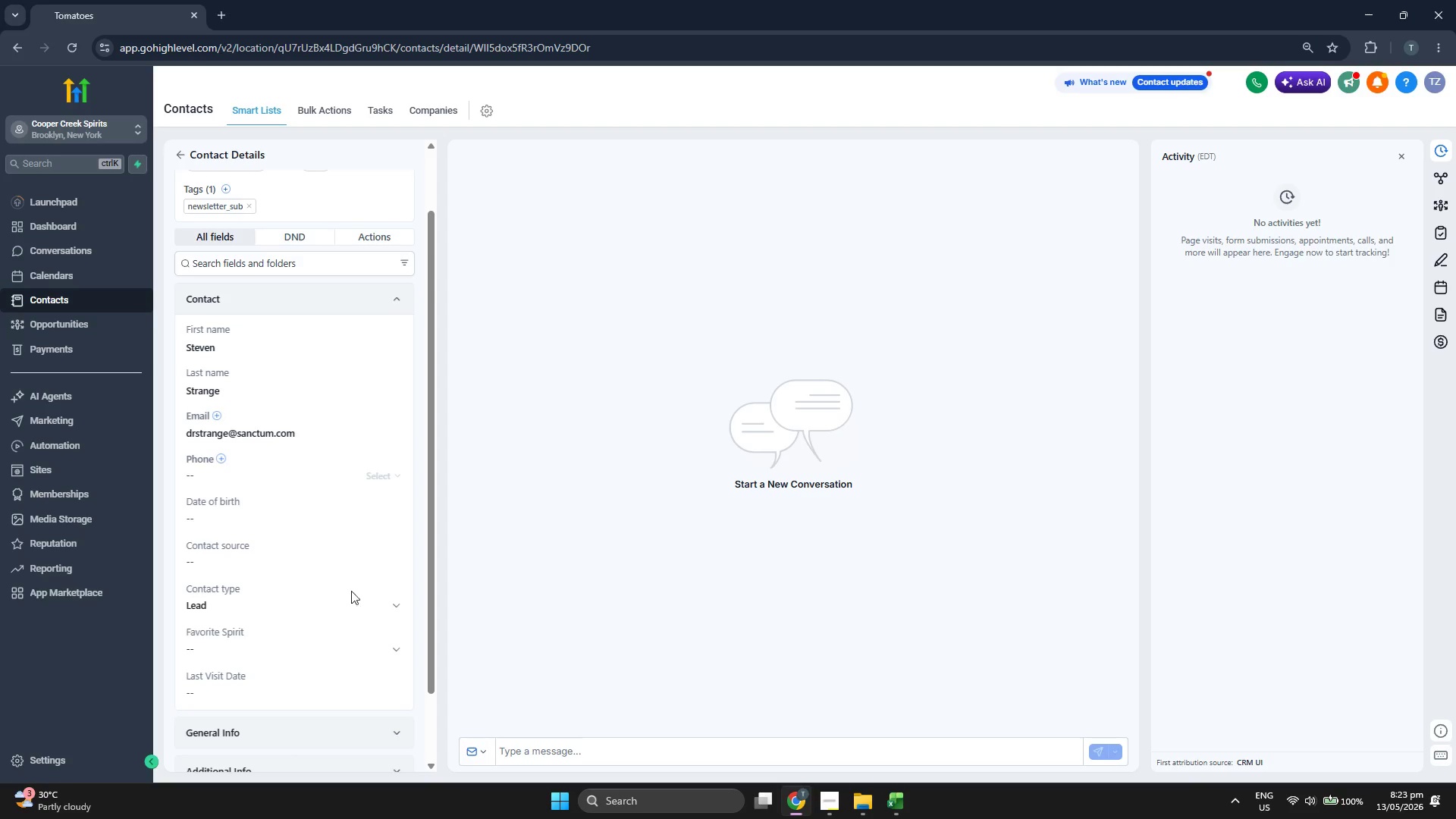 
left_click([293, 645])
 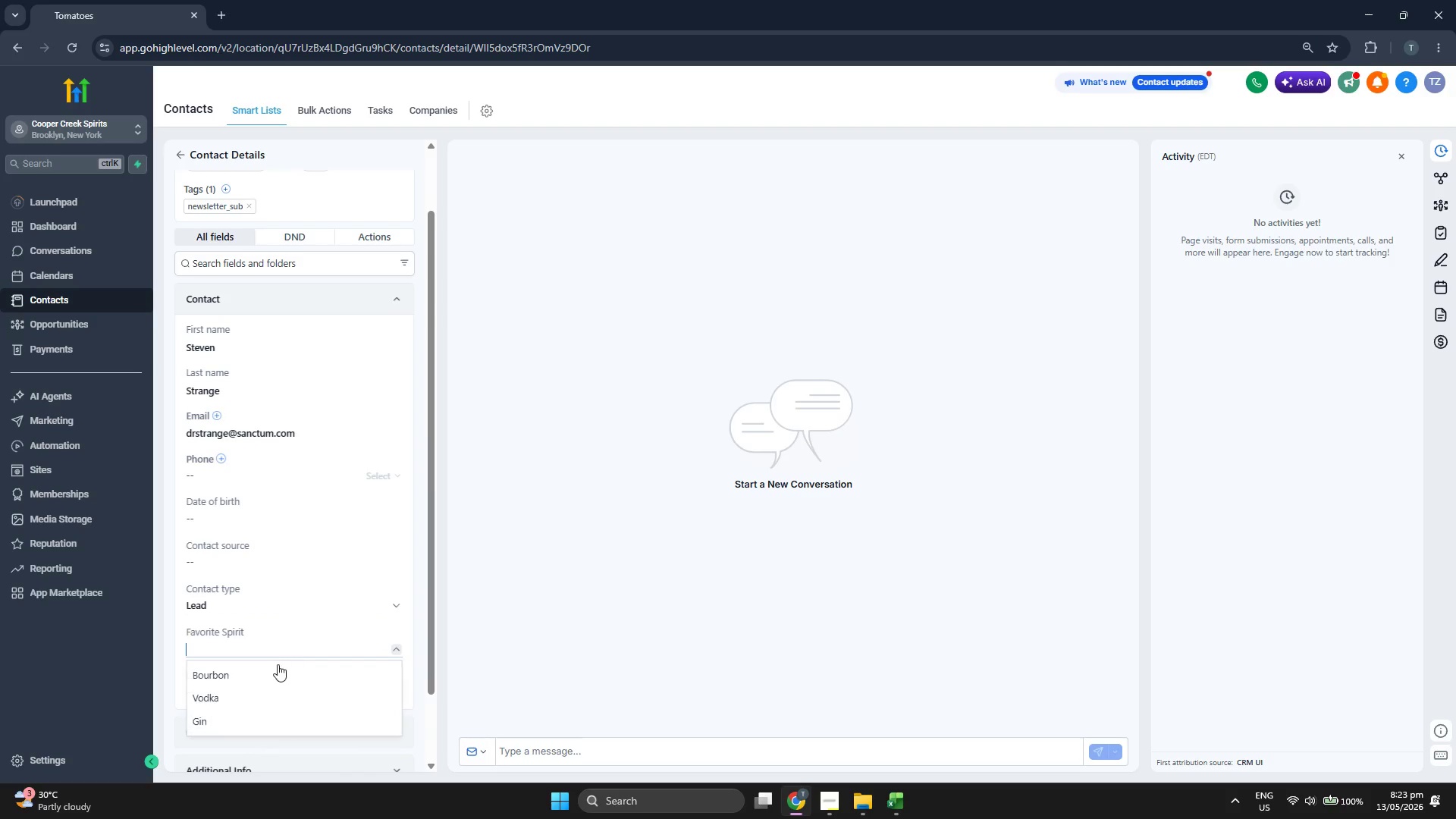 
left_click([276, 670])
 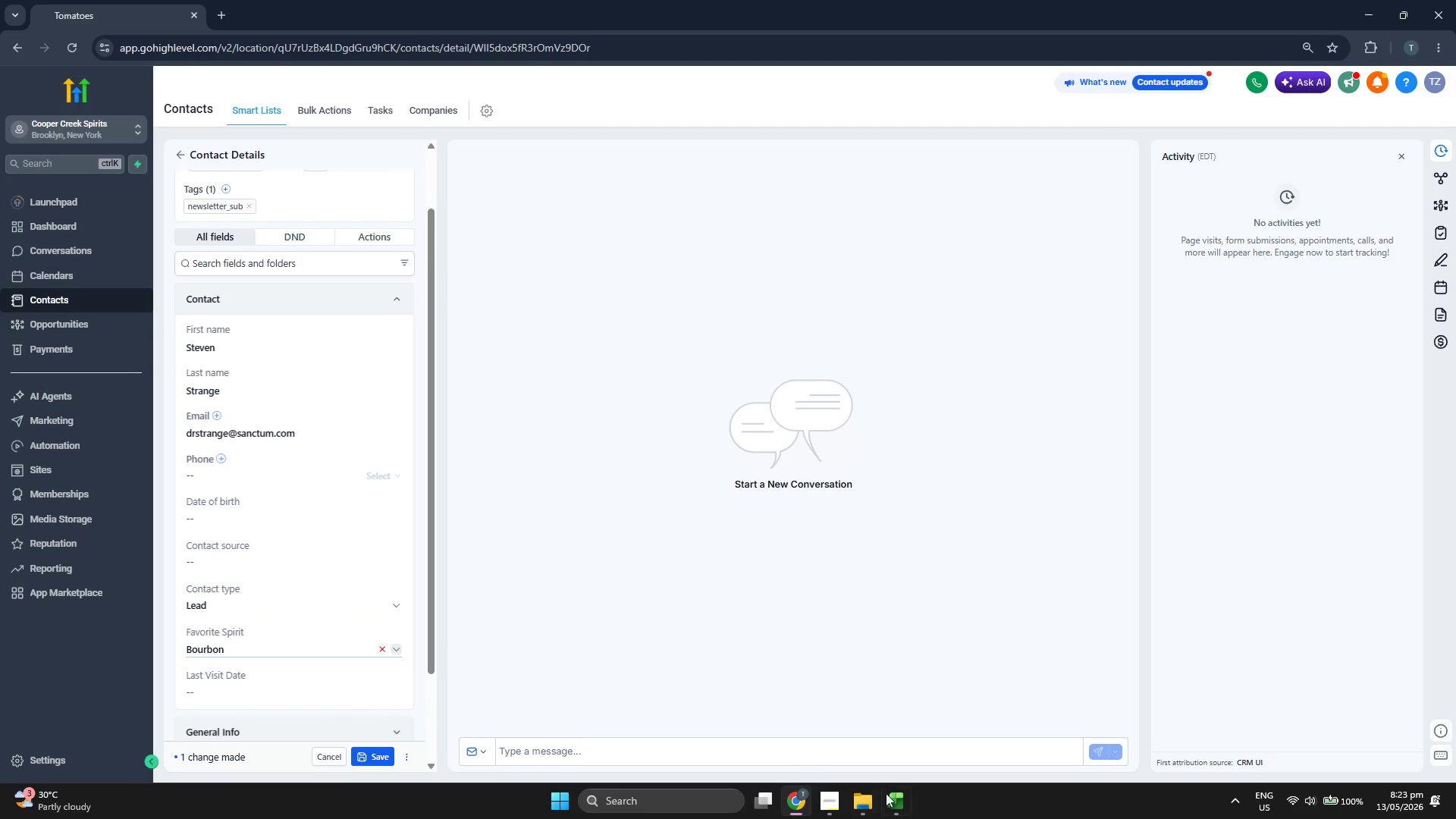 
left_click([892, 802])
 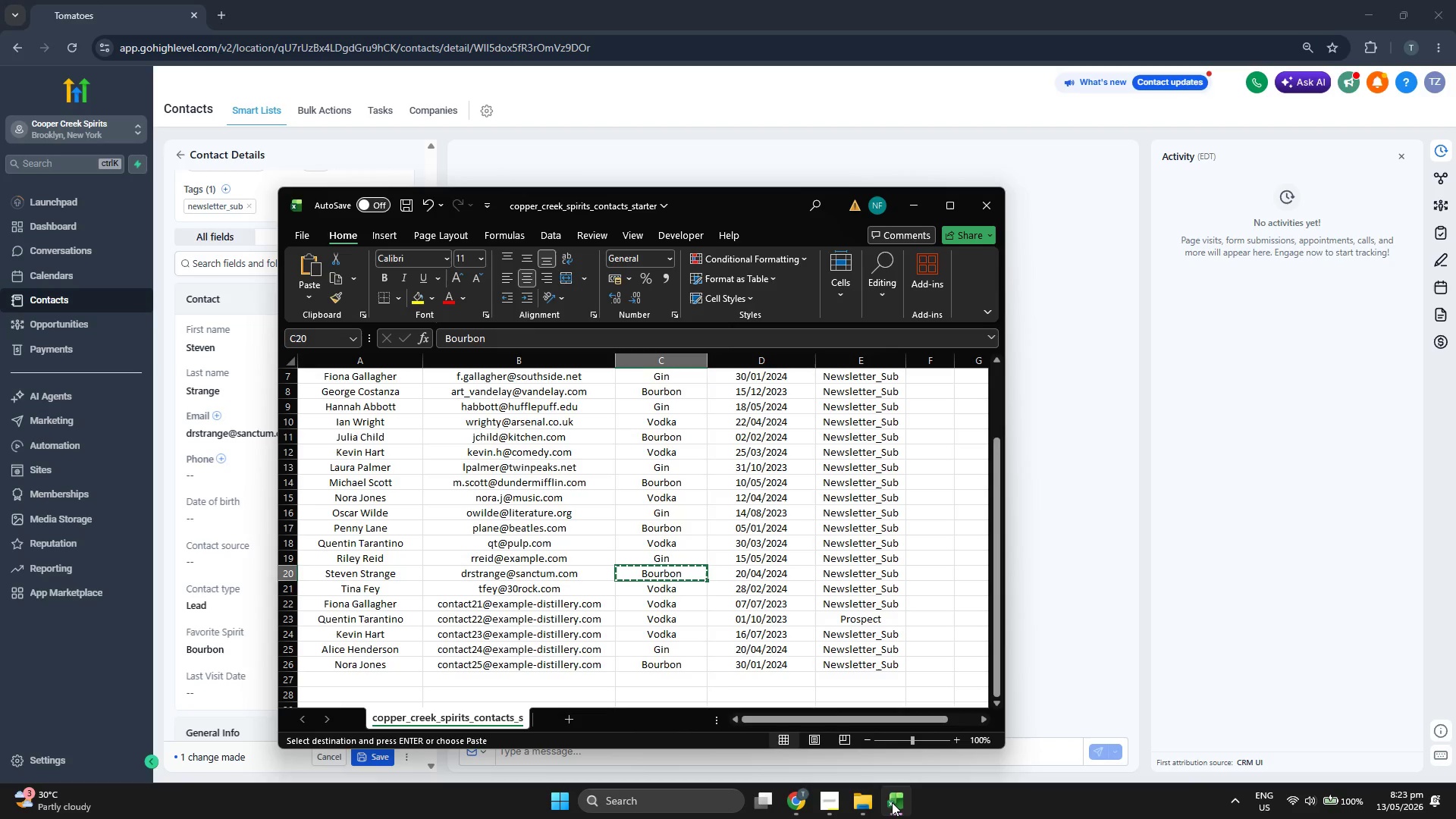 
left_click([892, 802])
 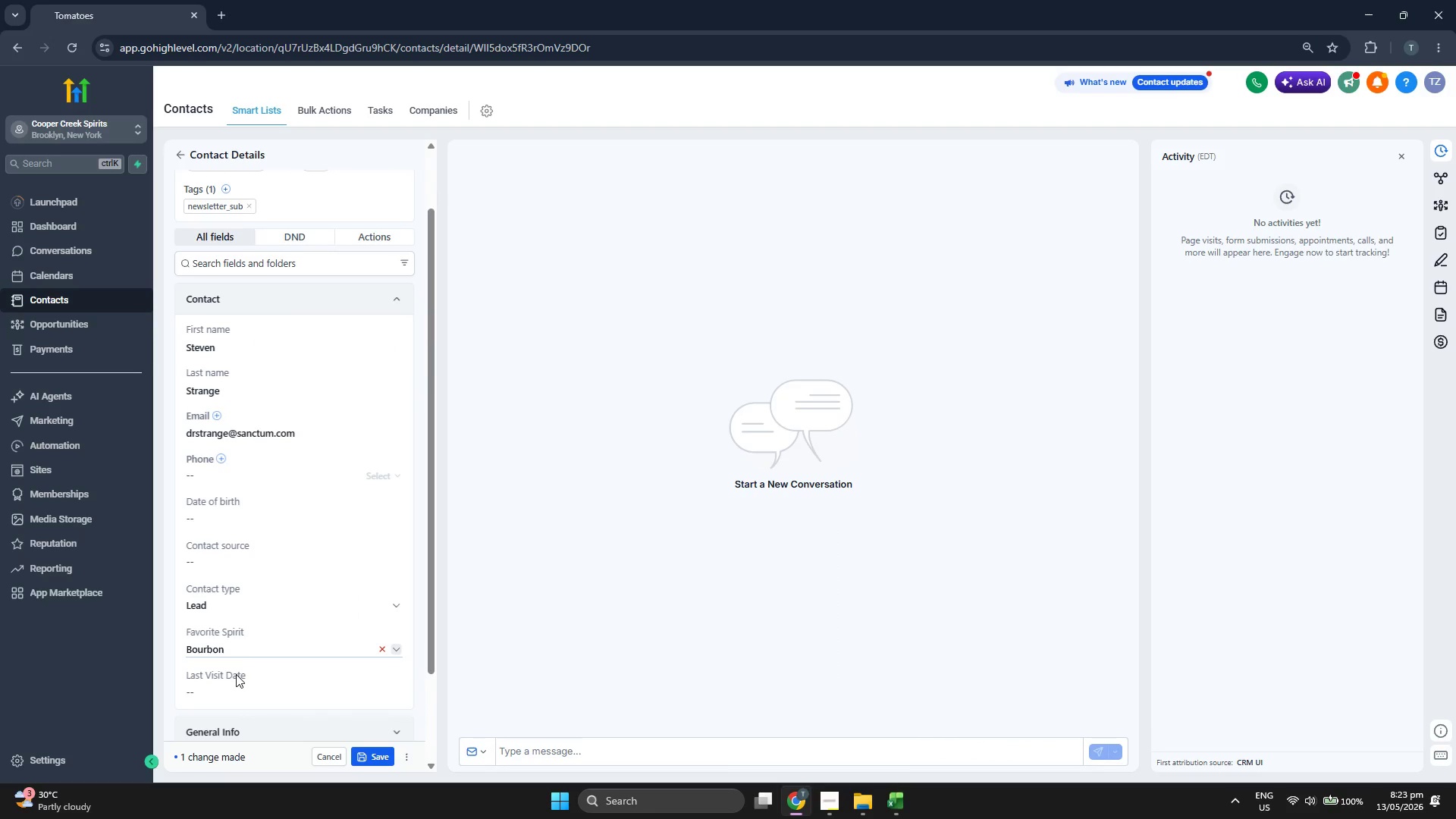 
left_click([246, 686])
 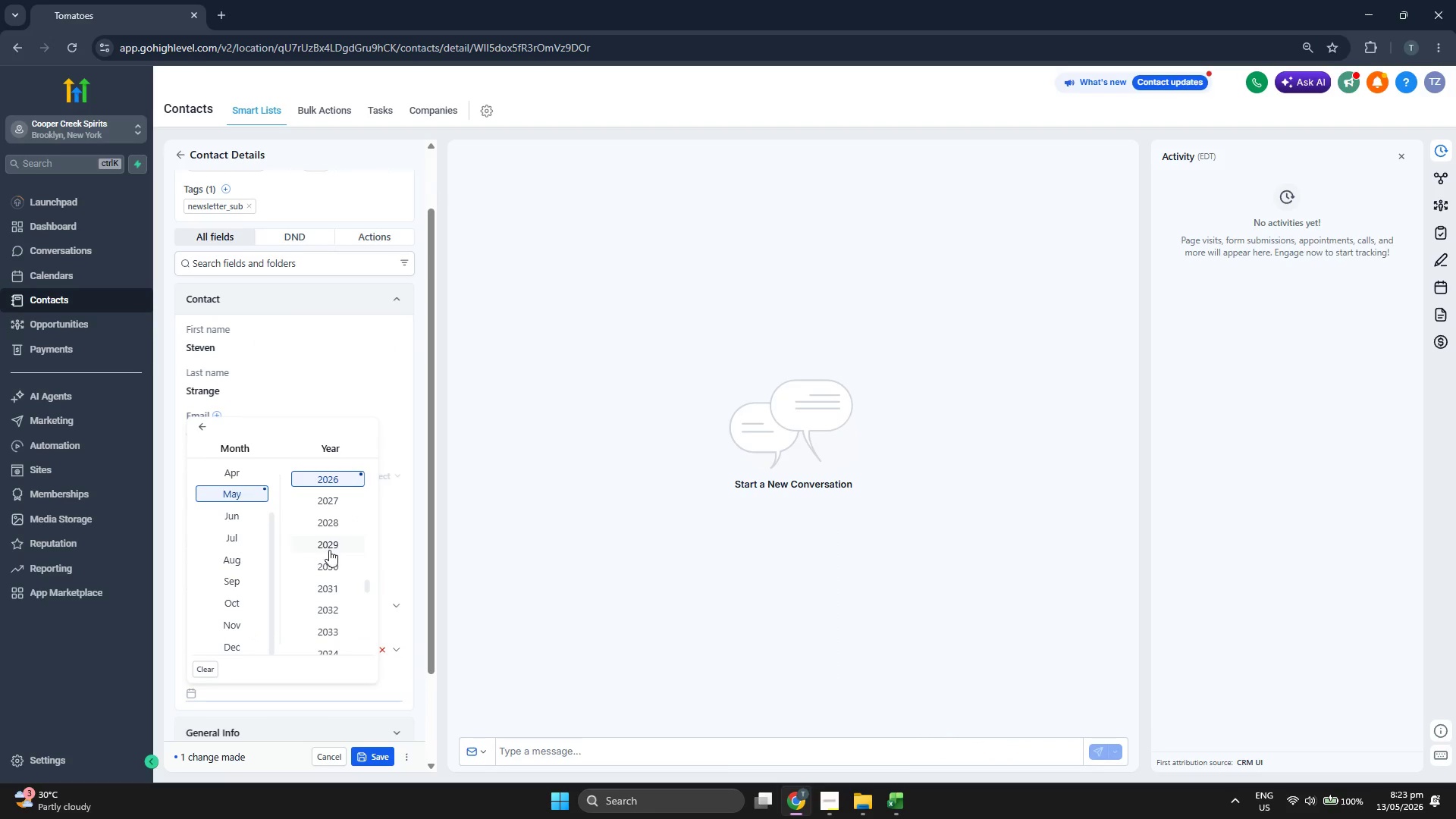 
scroll: coordinate [335, 528], scroll_direction: up, amount: 1.0
 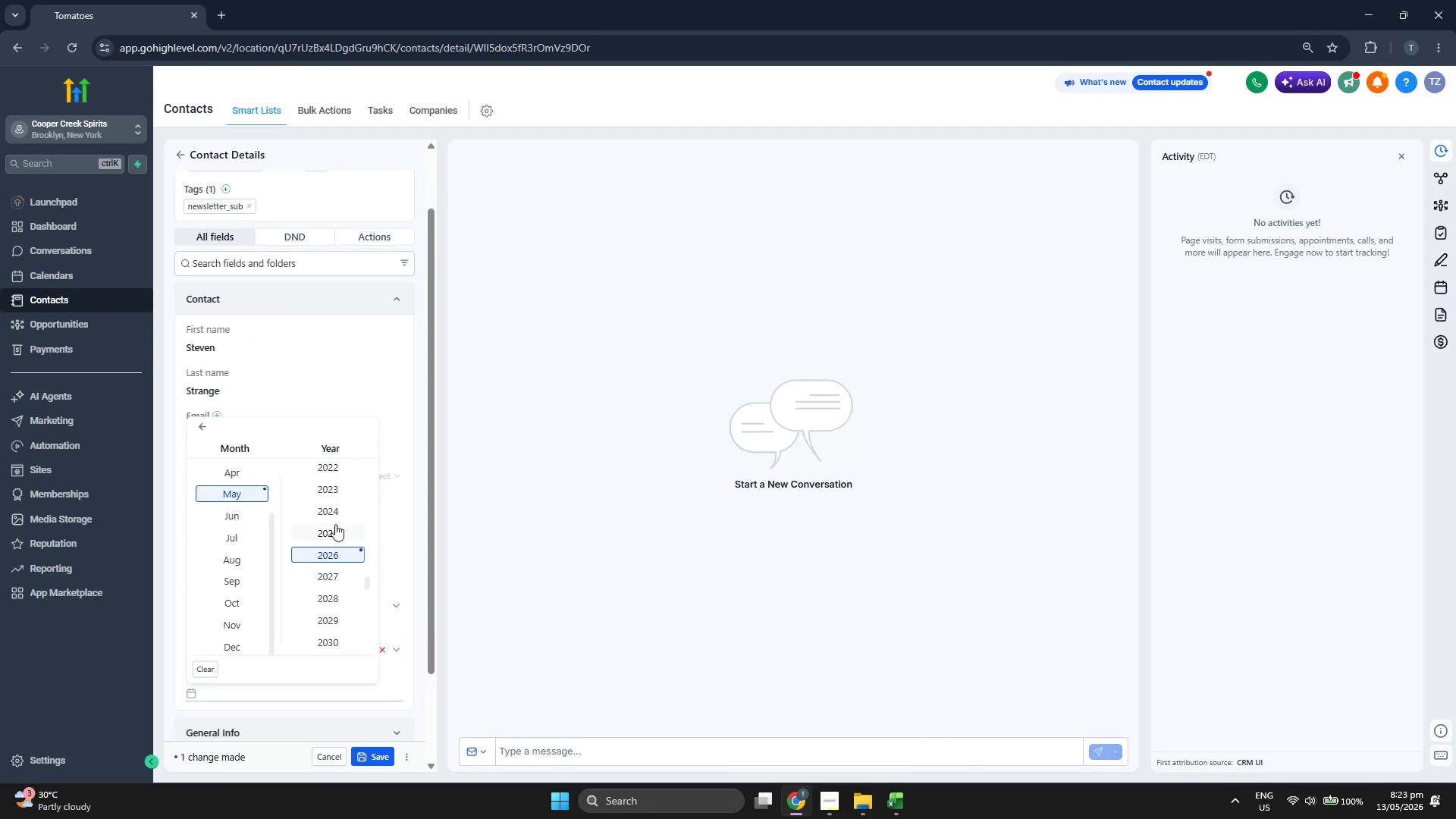 
left_click([334, 510])
 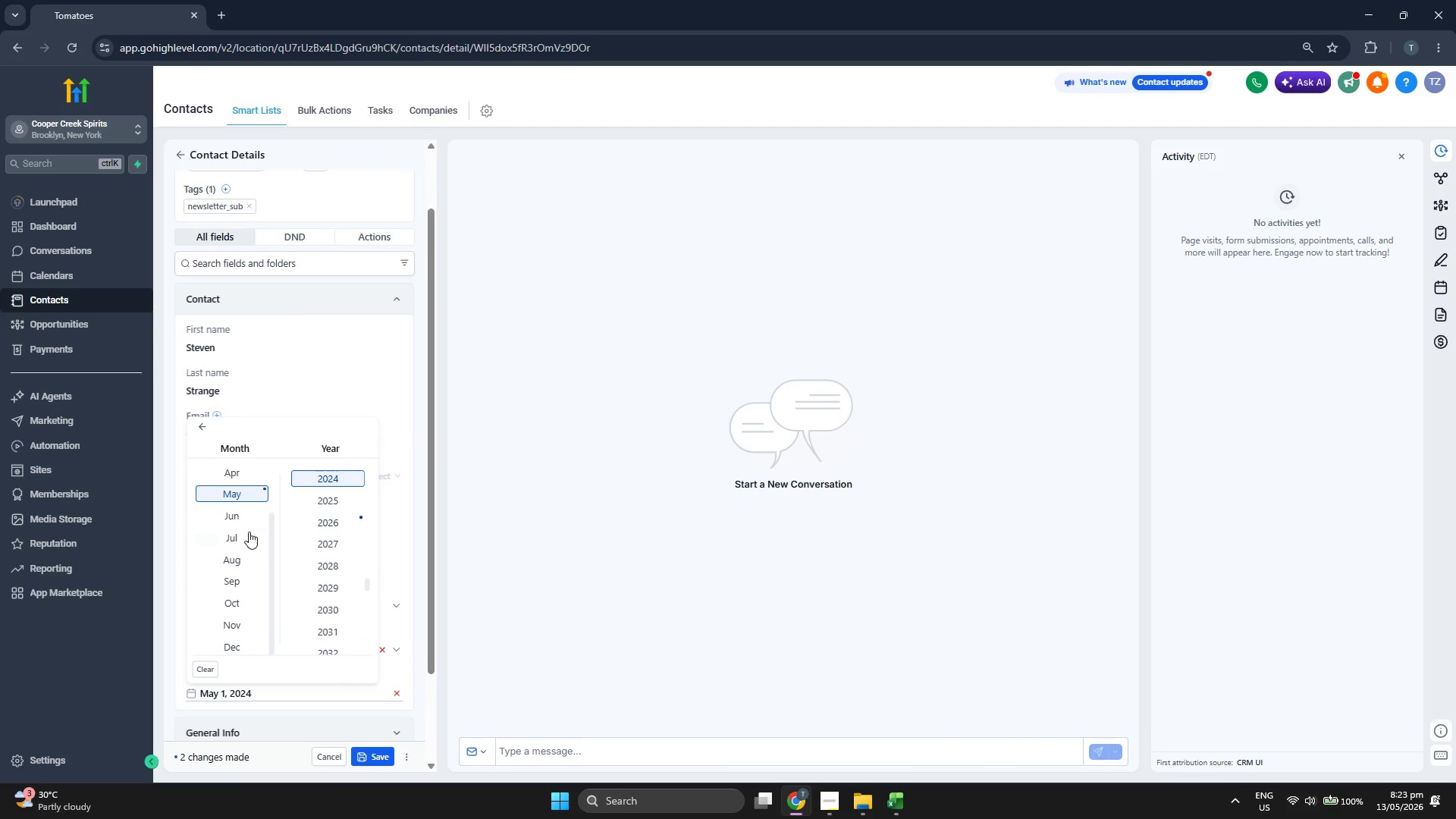 
scroll: coordinate [240, 532], scroll_direction: up, amount: 2.0
 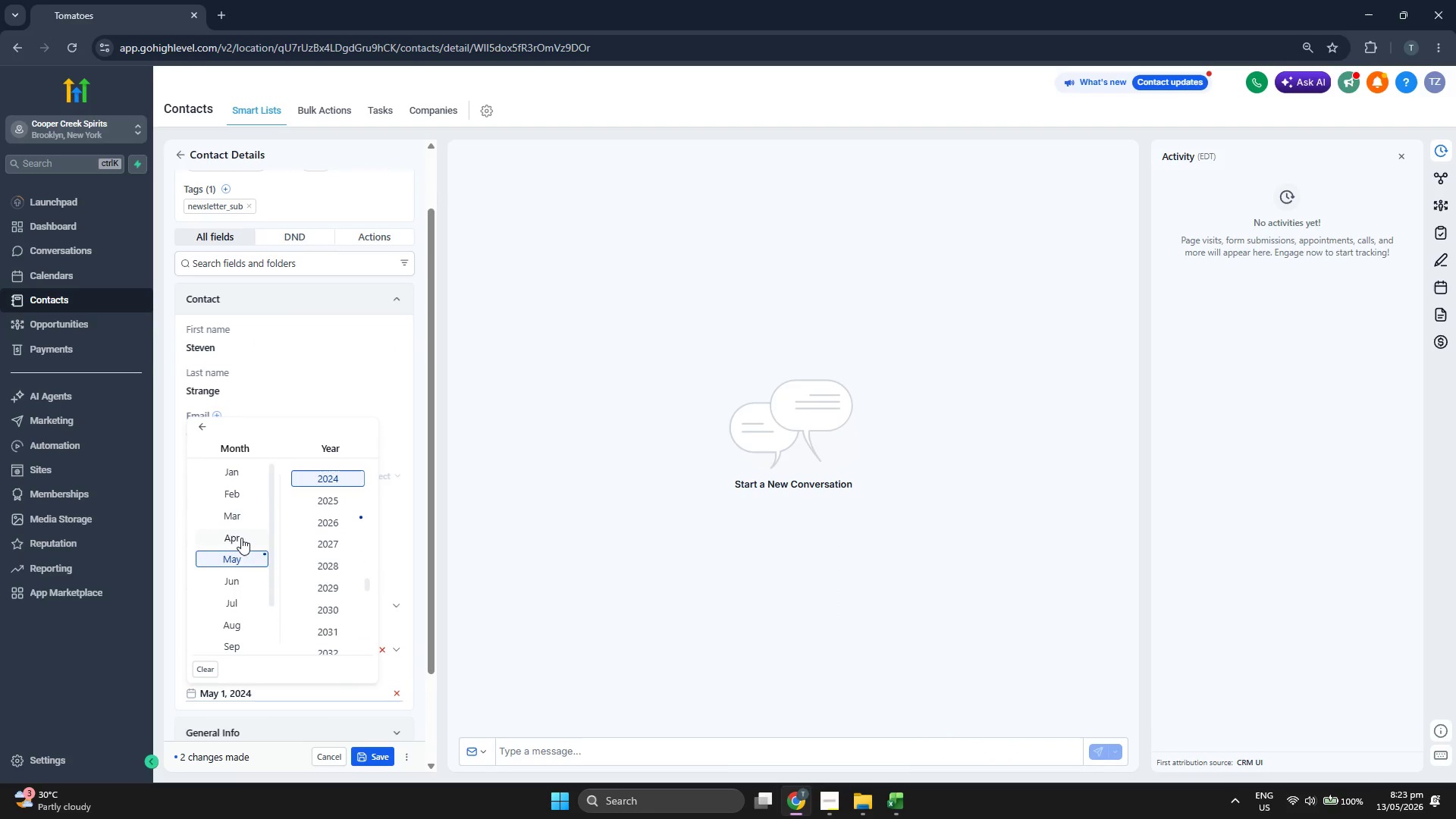 
left_click([241, 538])
 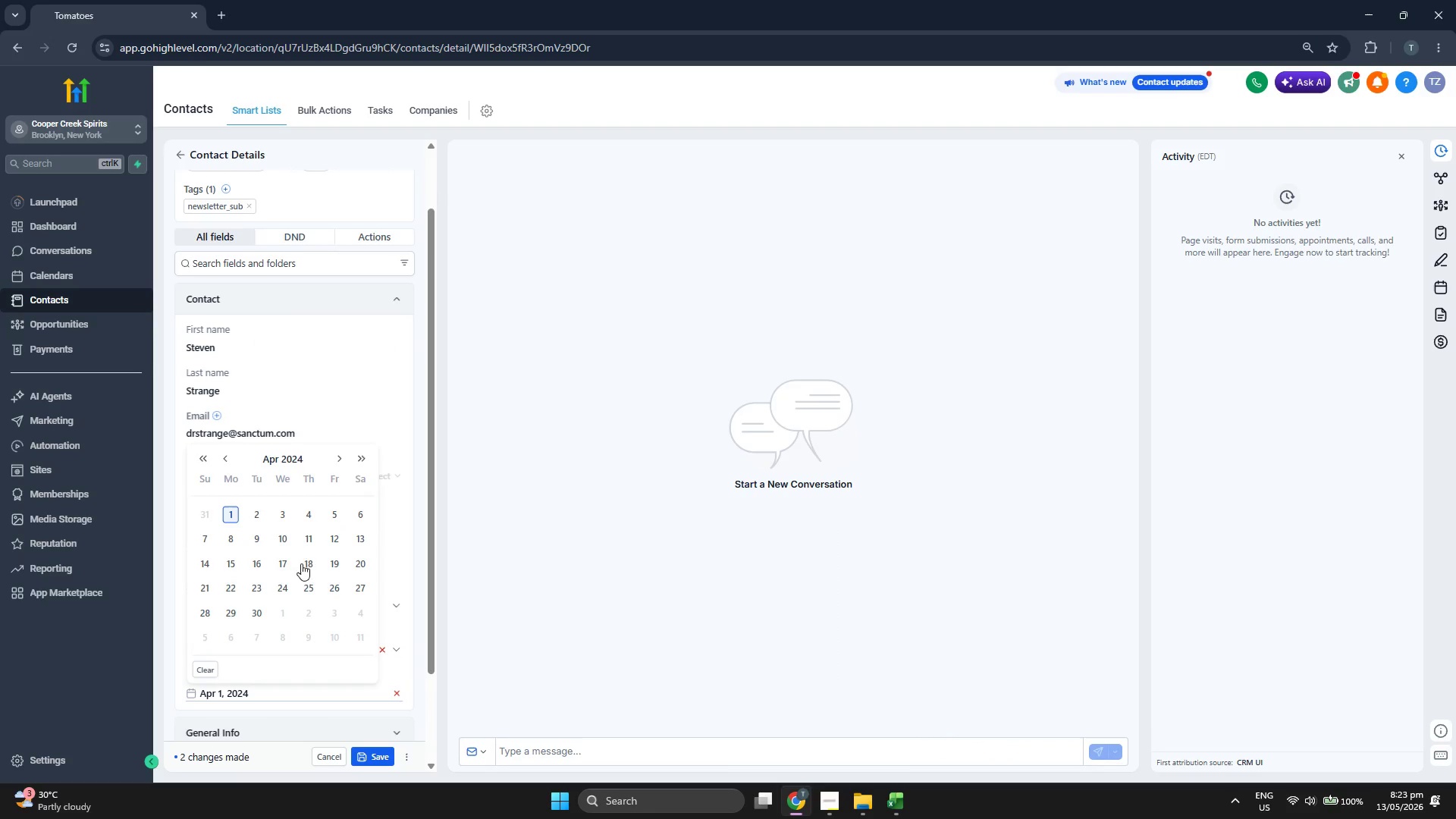 
left_click([356, 562])
 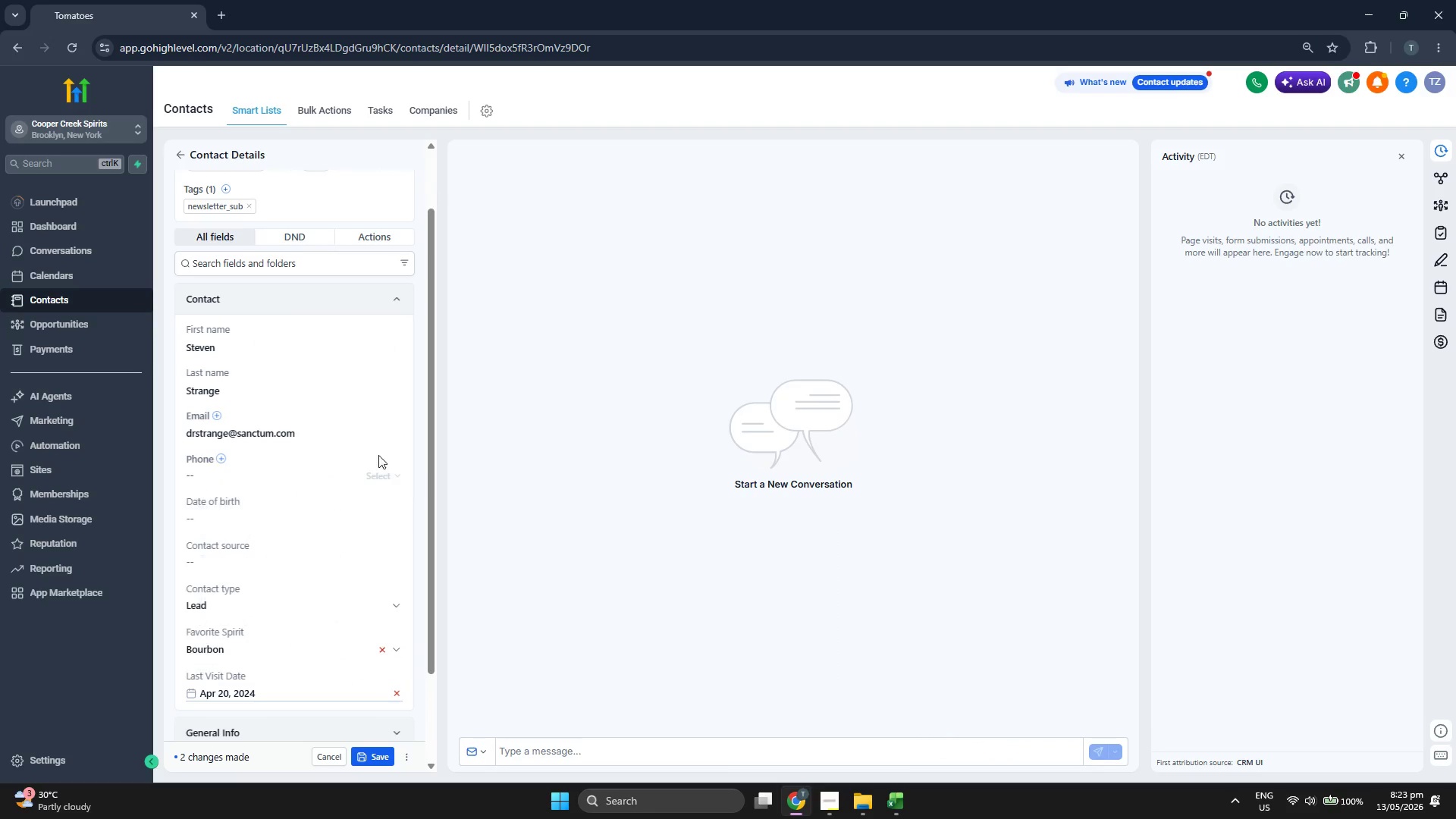 
scroll: coordinate [366, 445], scroll_direction: up, amount: 2.0
 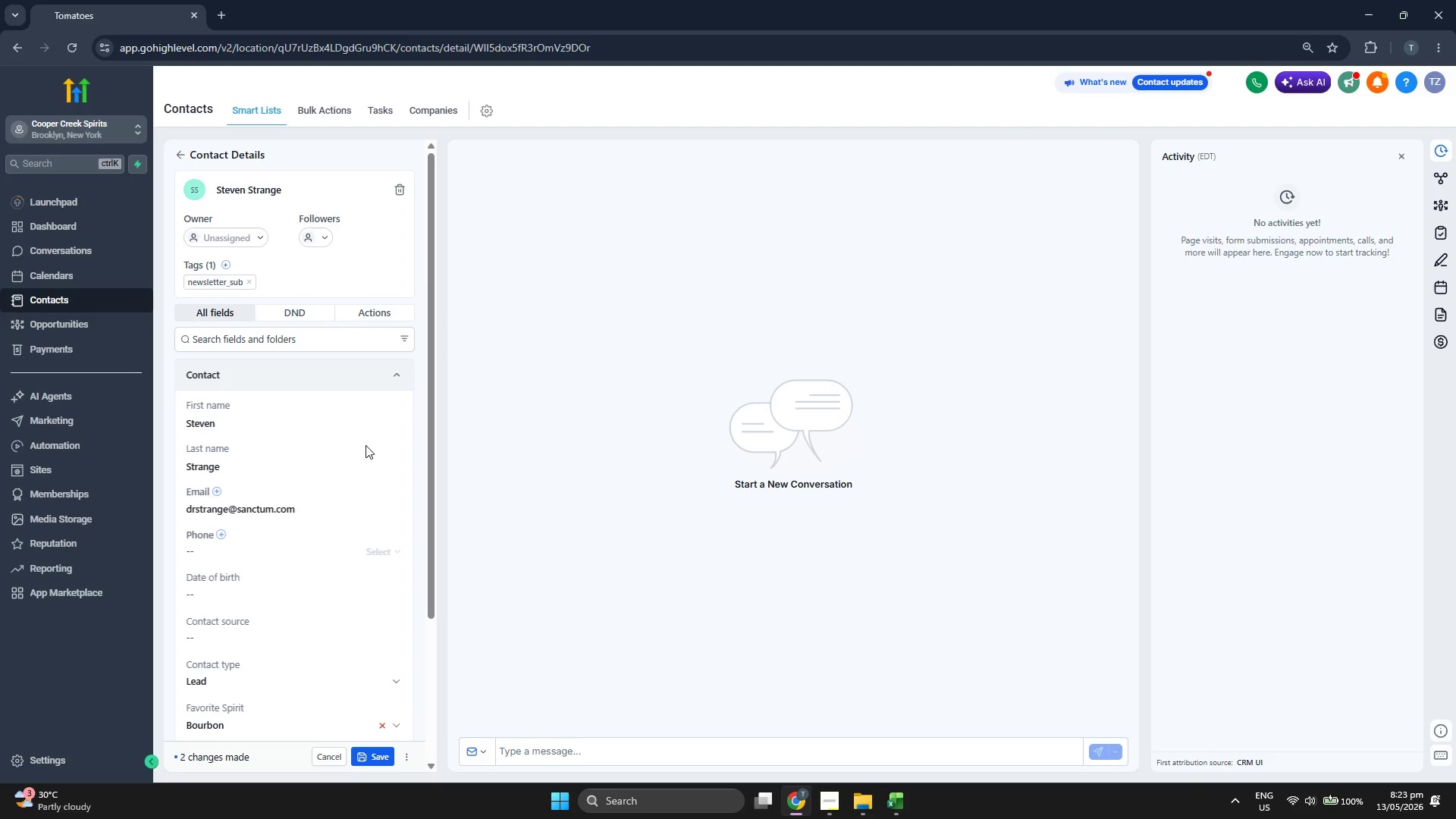 
scroll: coordinate [366, 450], scroll_direction: down, amount: 2.0
 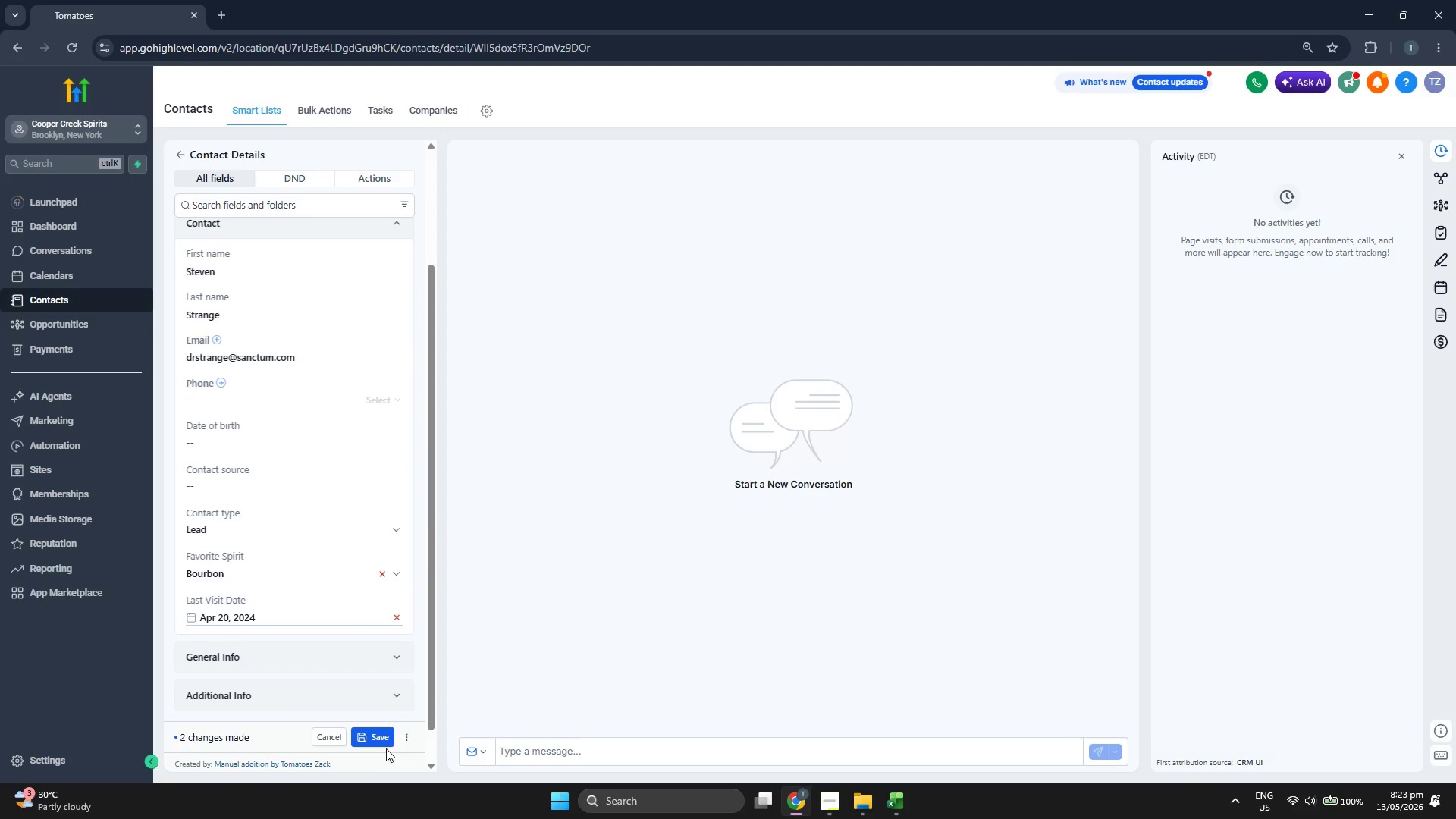 
left_click([375, 735])
 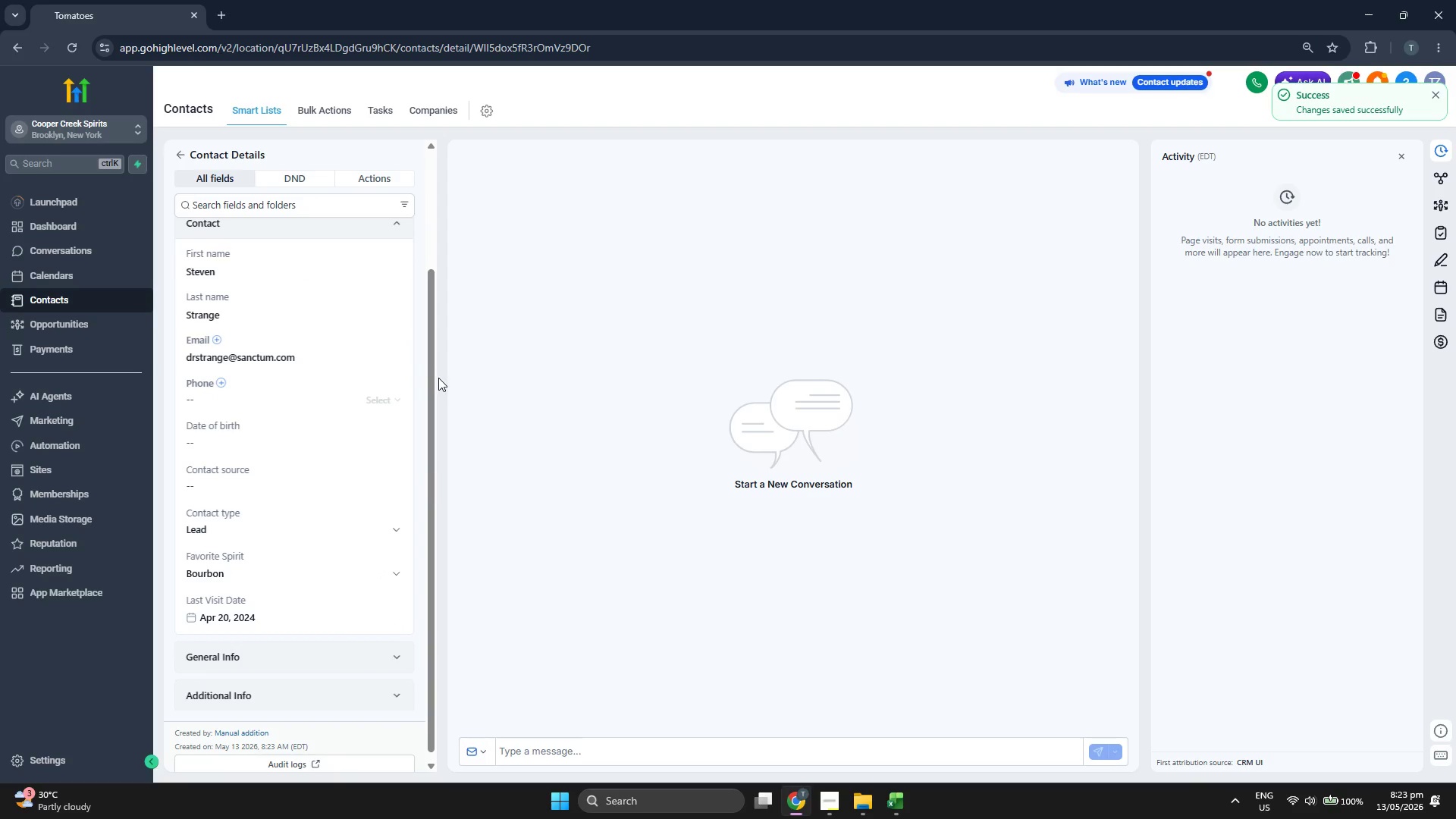 
scroll: coordinate [315, 307], scroll_direction: up, amount: 2.0
 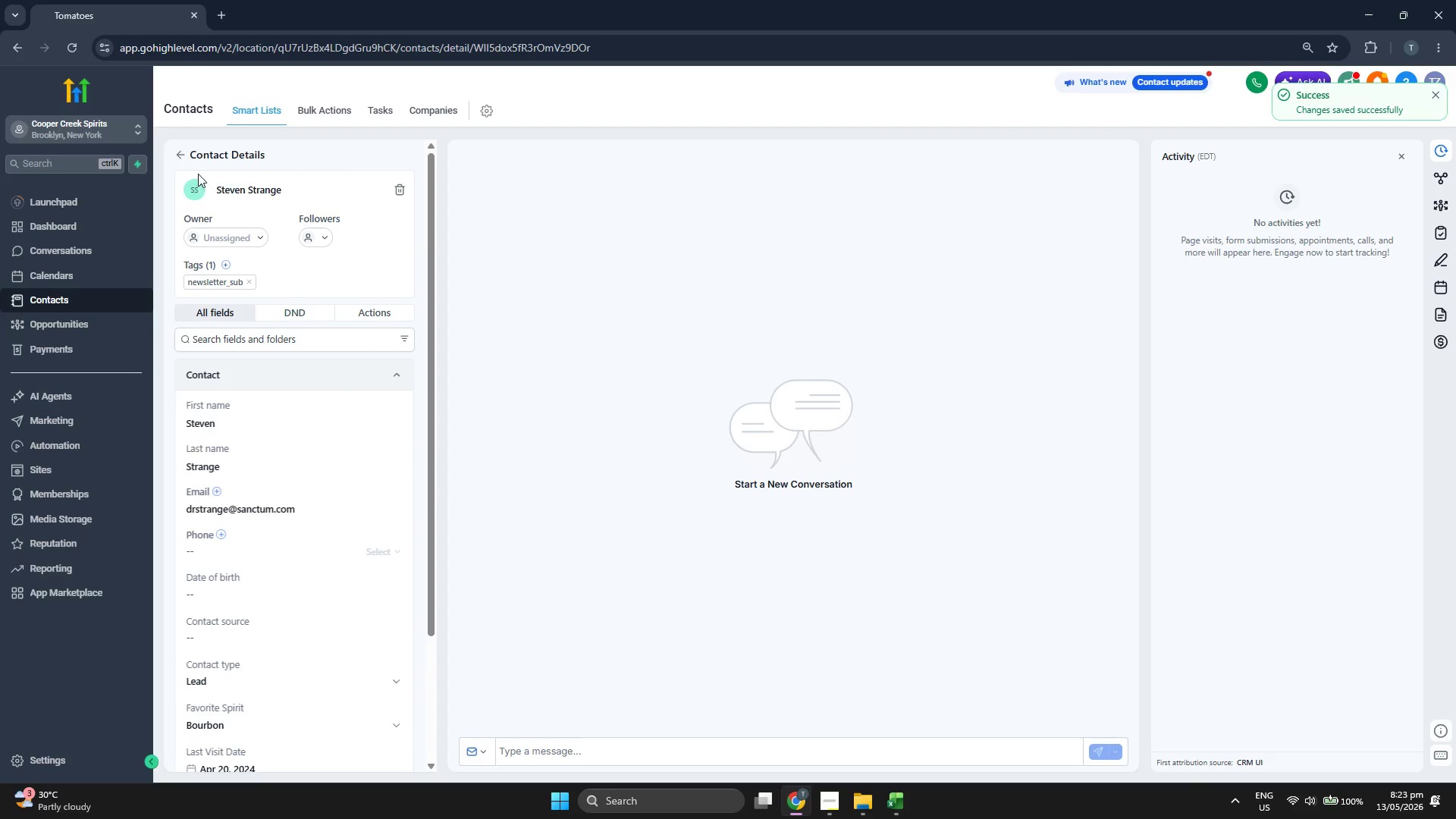 
left_click([180, 157])
 